 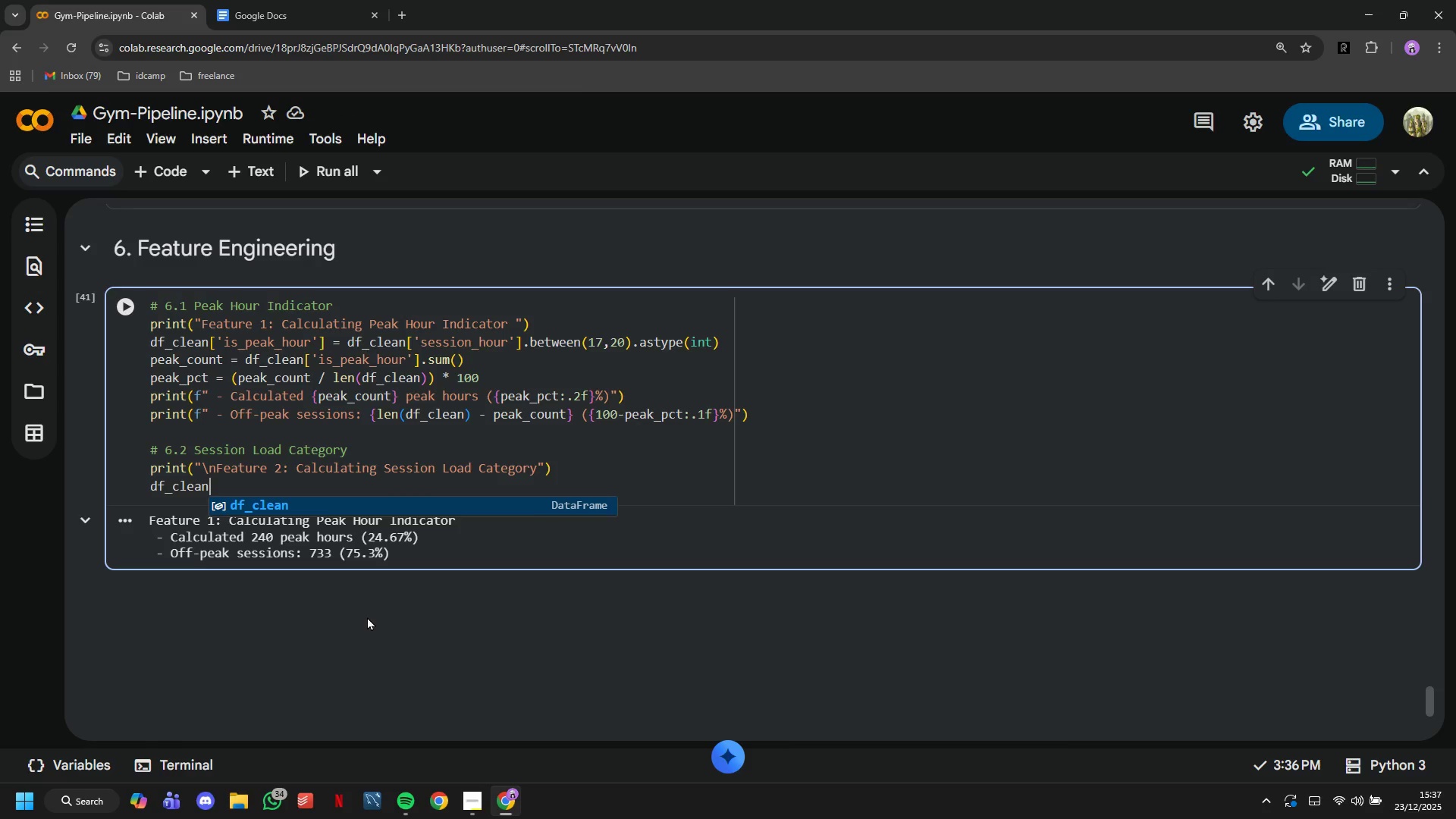 
hold_key(key=ShiftLeft, duration=0.41)
 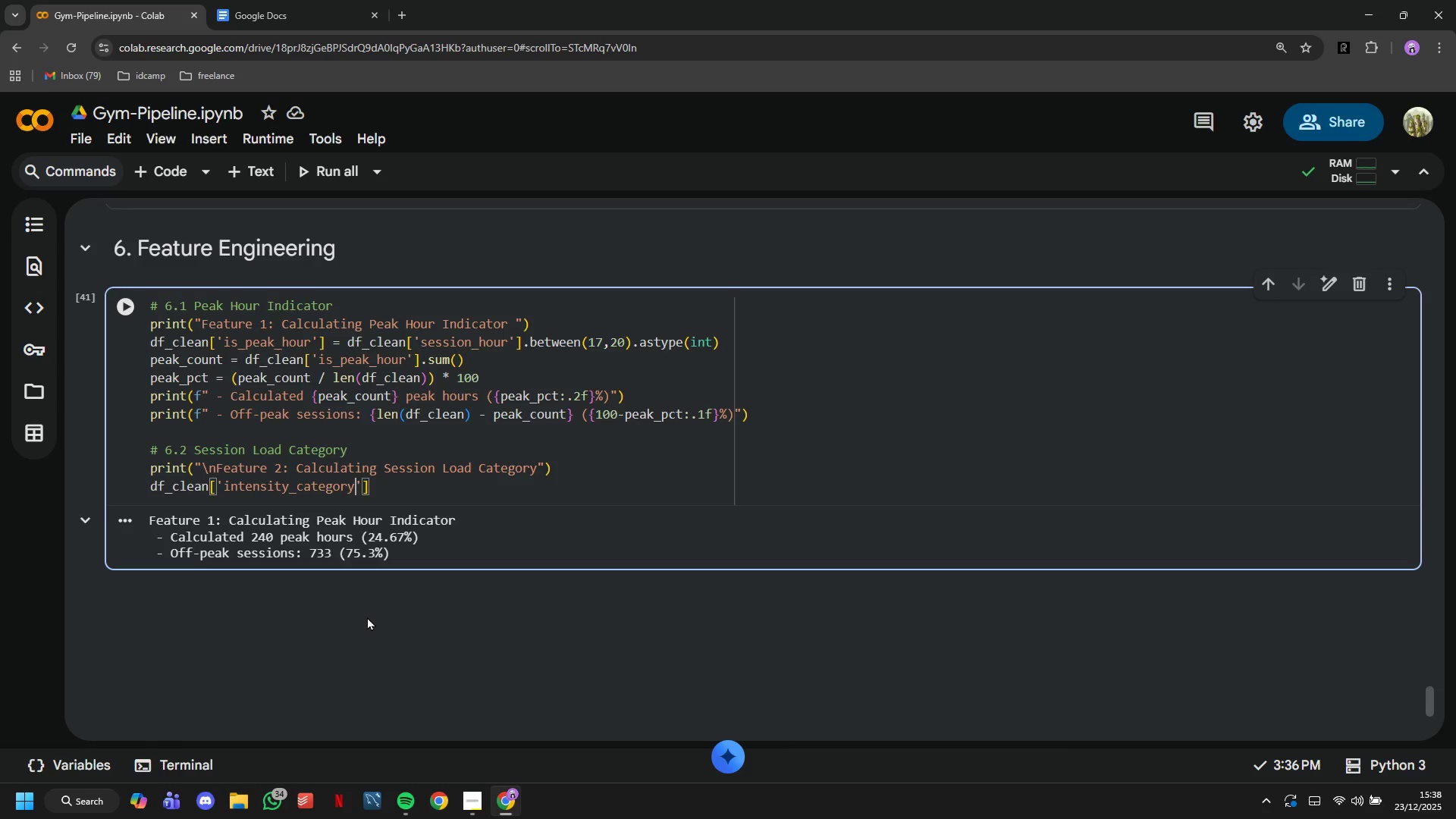 
key(ArrowRight)
 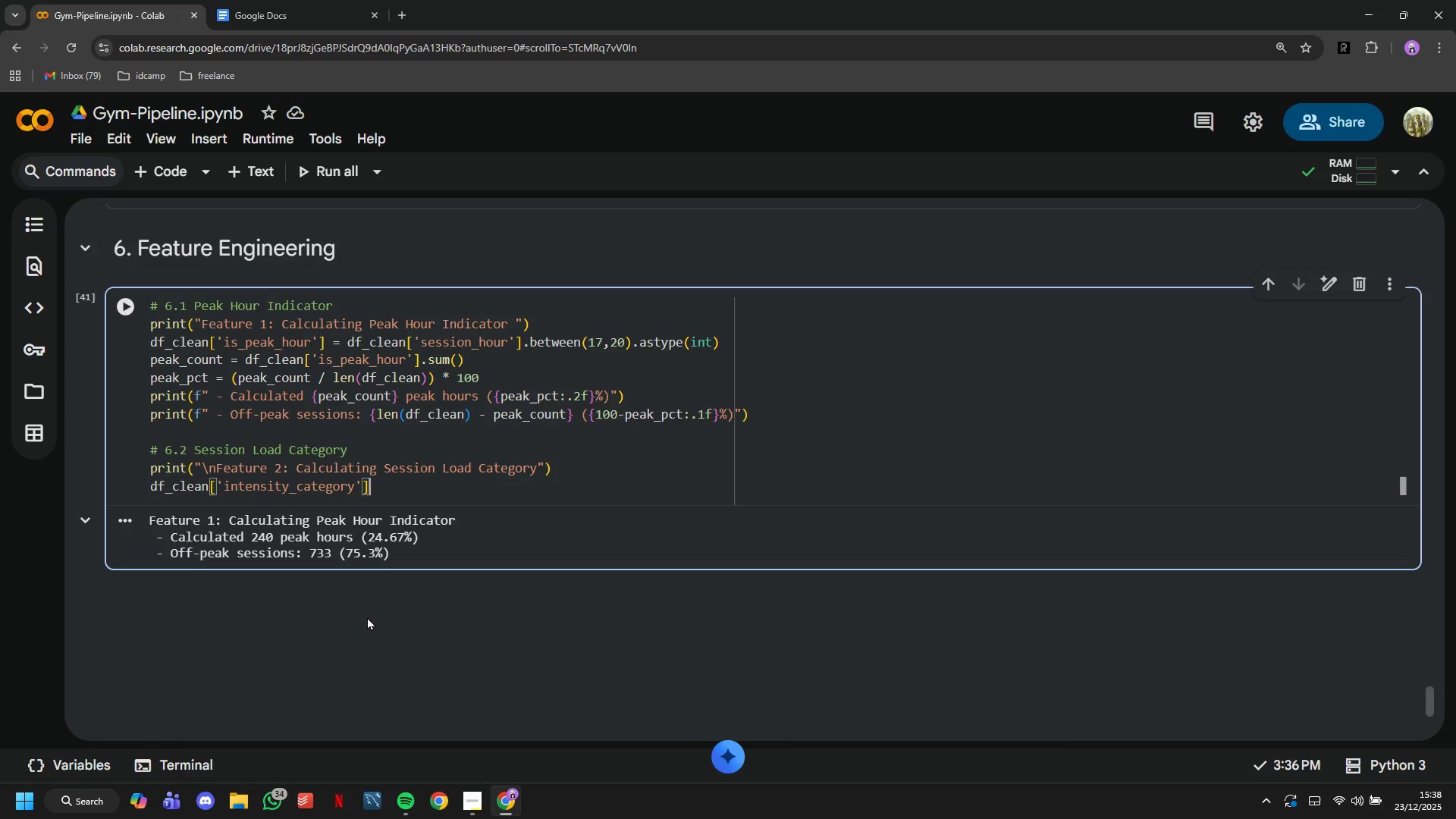 
key(ArrowRight)
 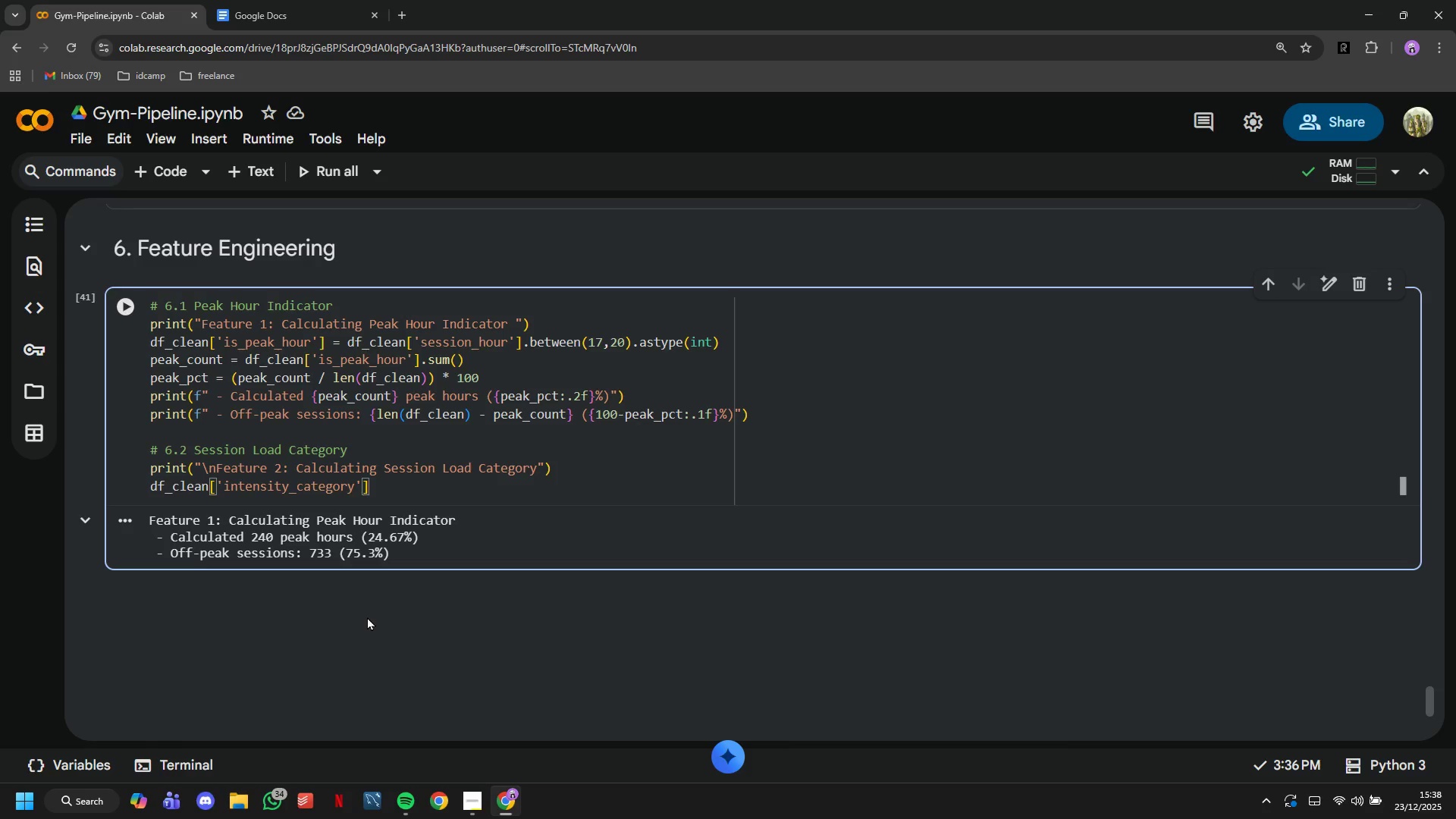 
type( = pd.cut()
 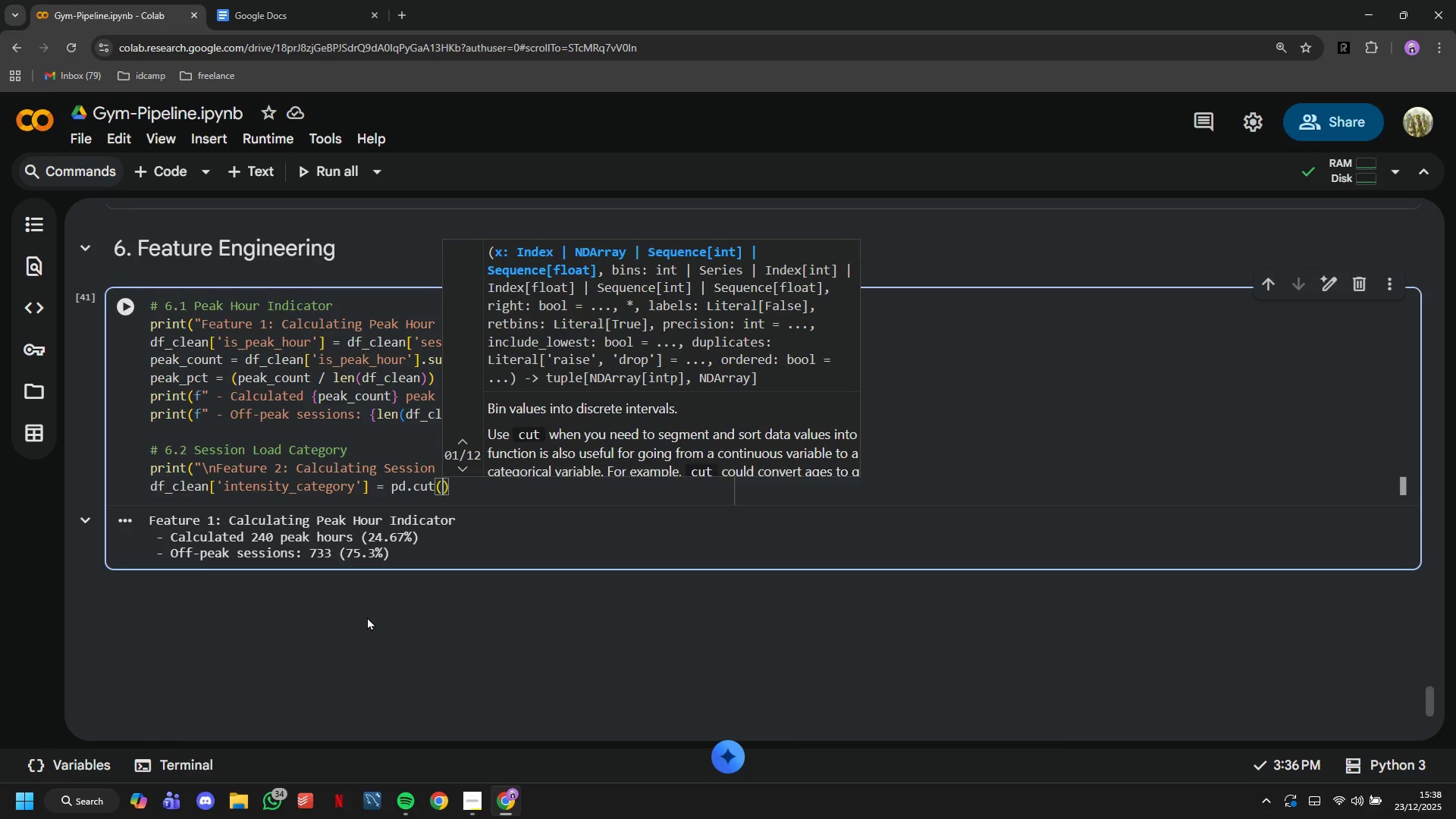 
key(Enter)
 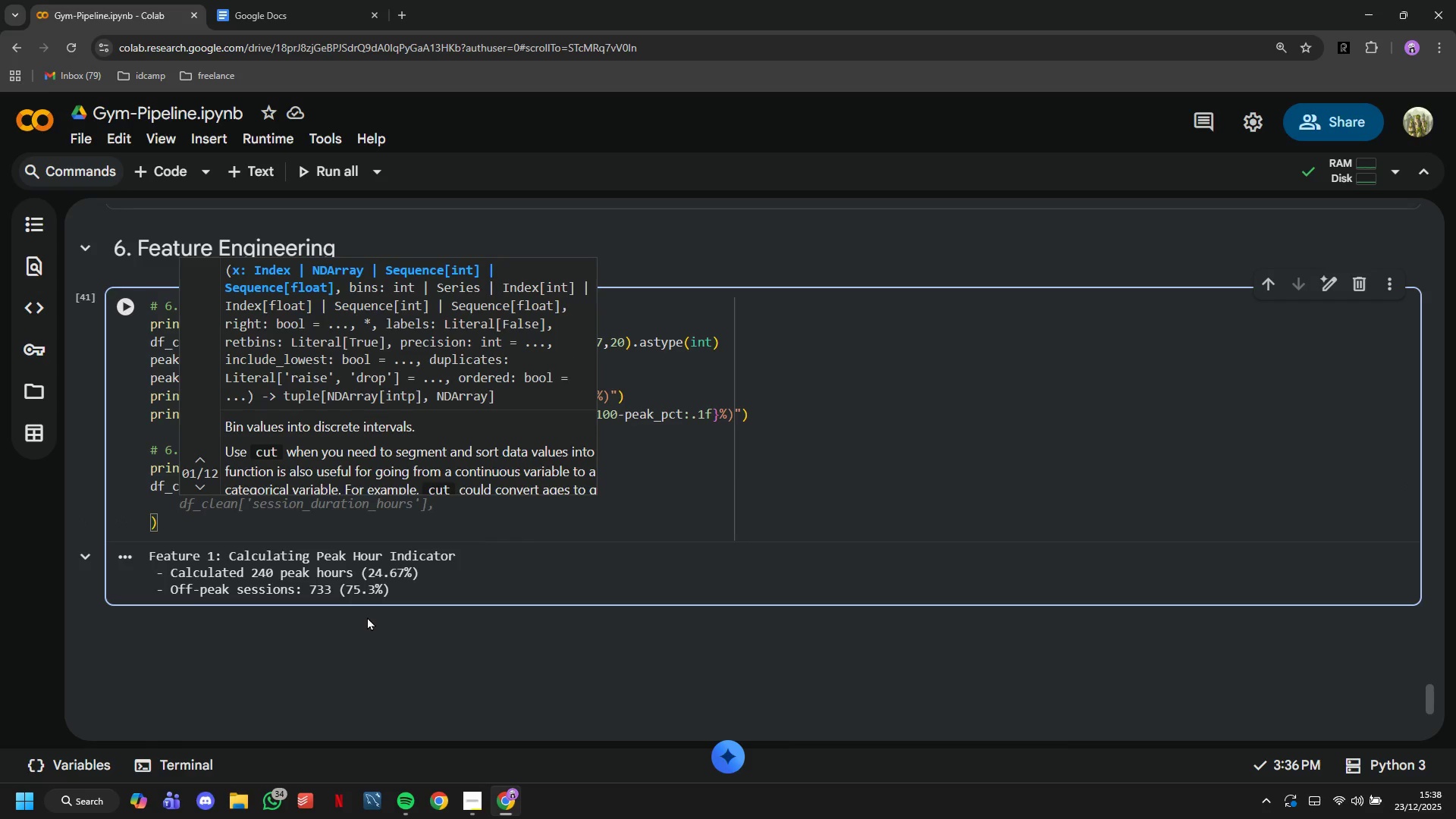 
type(df_clean['calories_burned)
 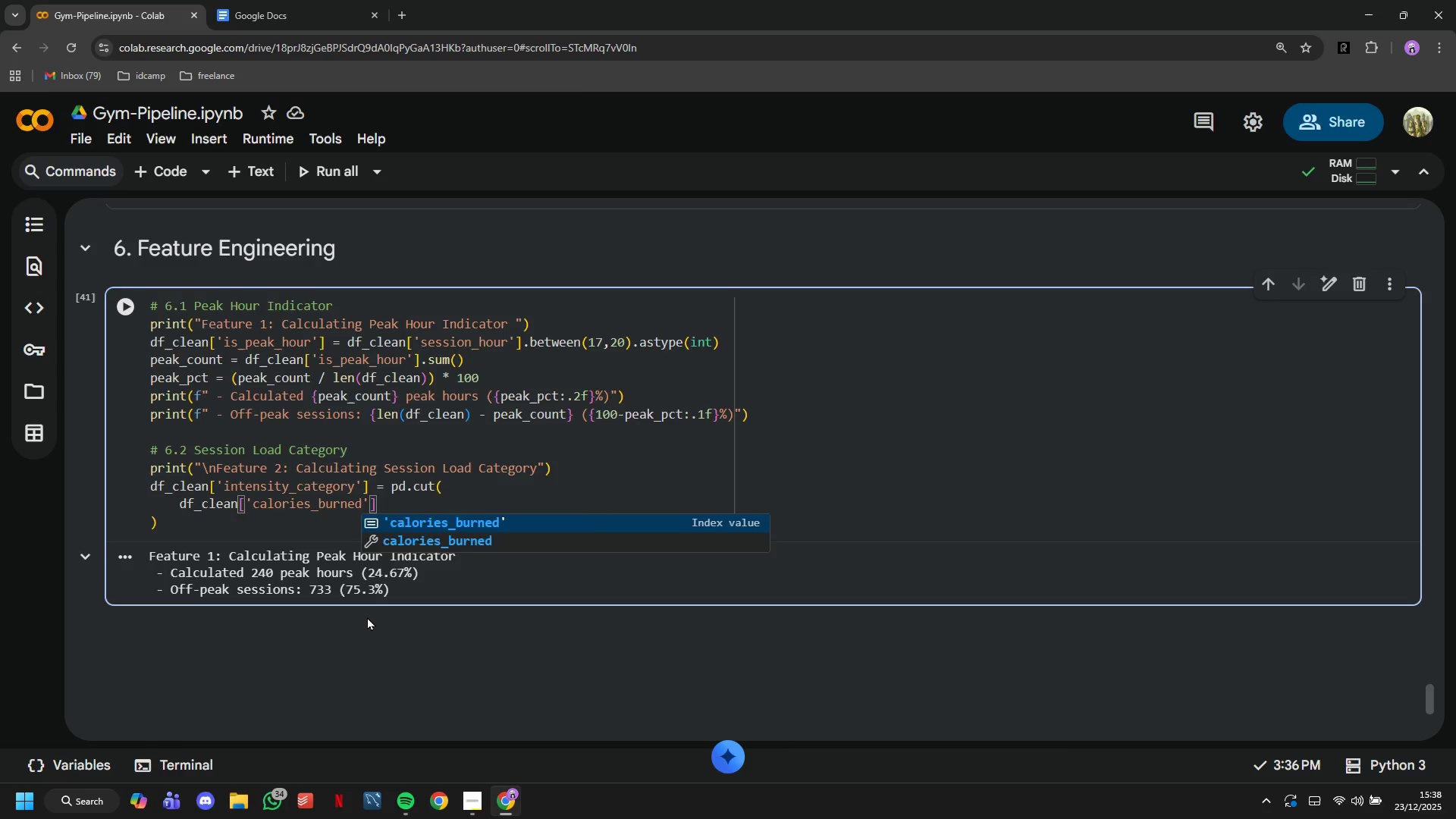 
key(ArrowRight)
 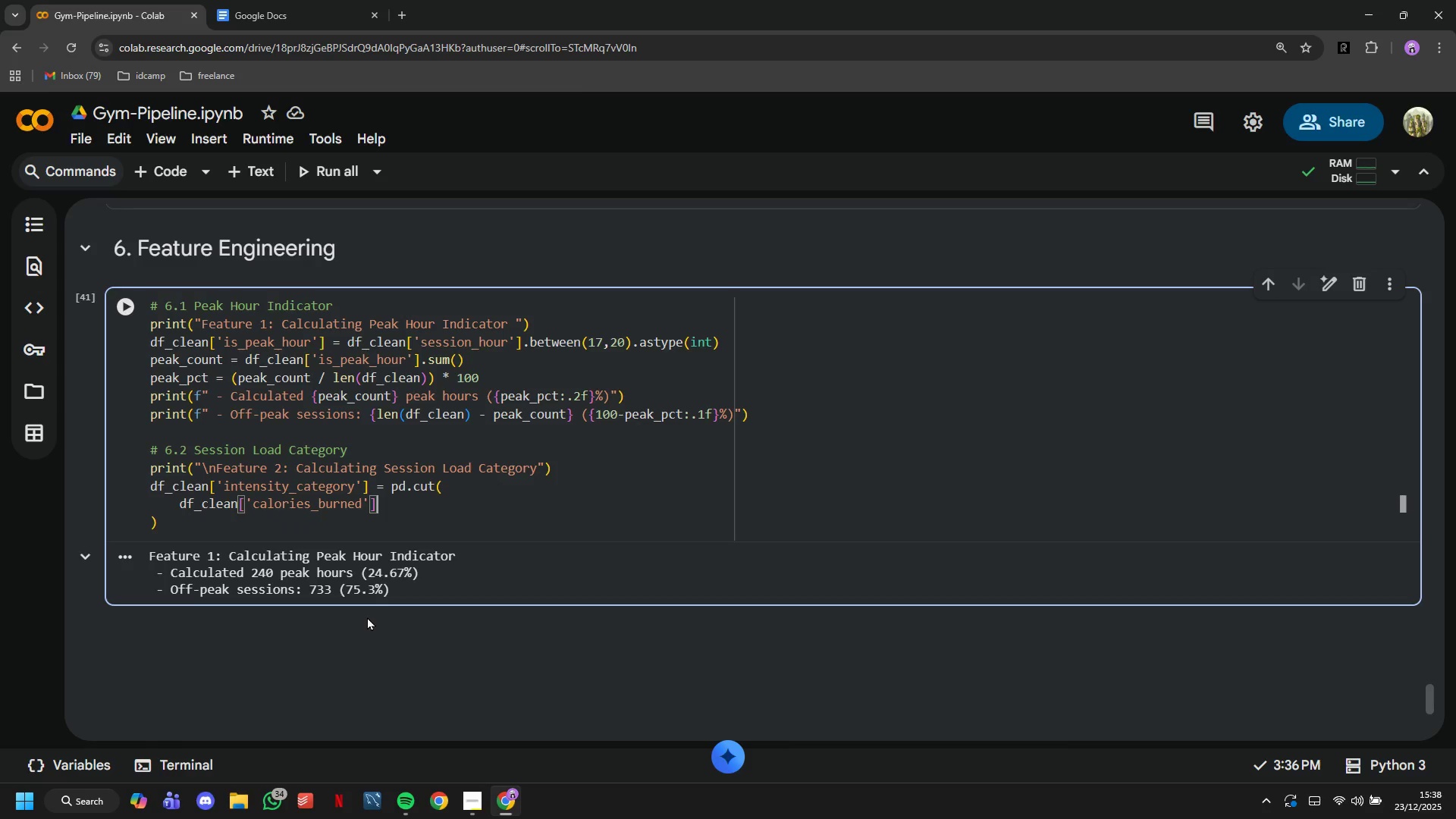 
key(ArrowRight)
 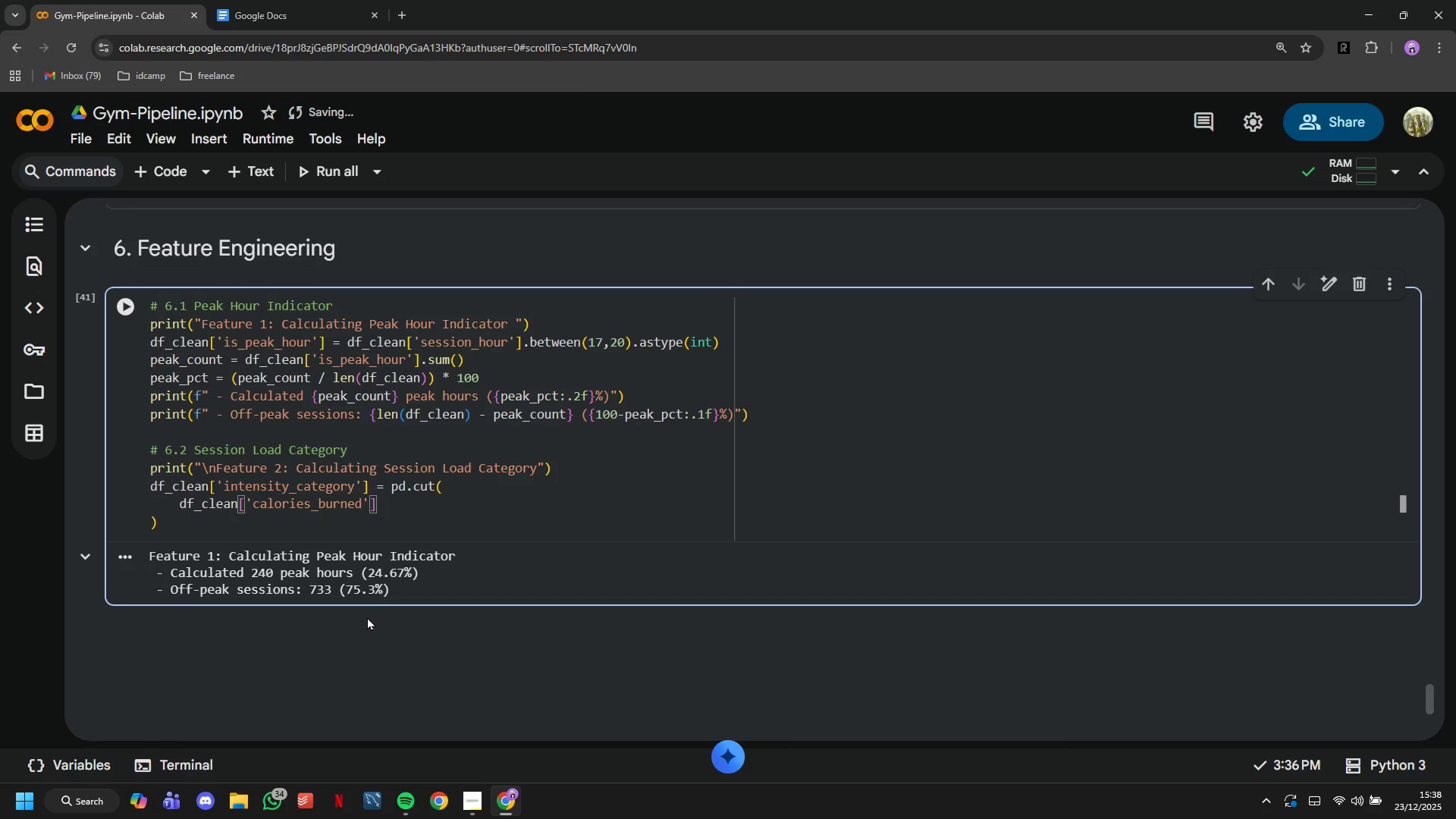 
key(Comma)
 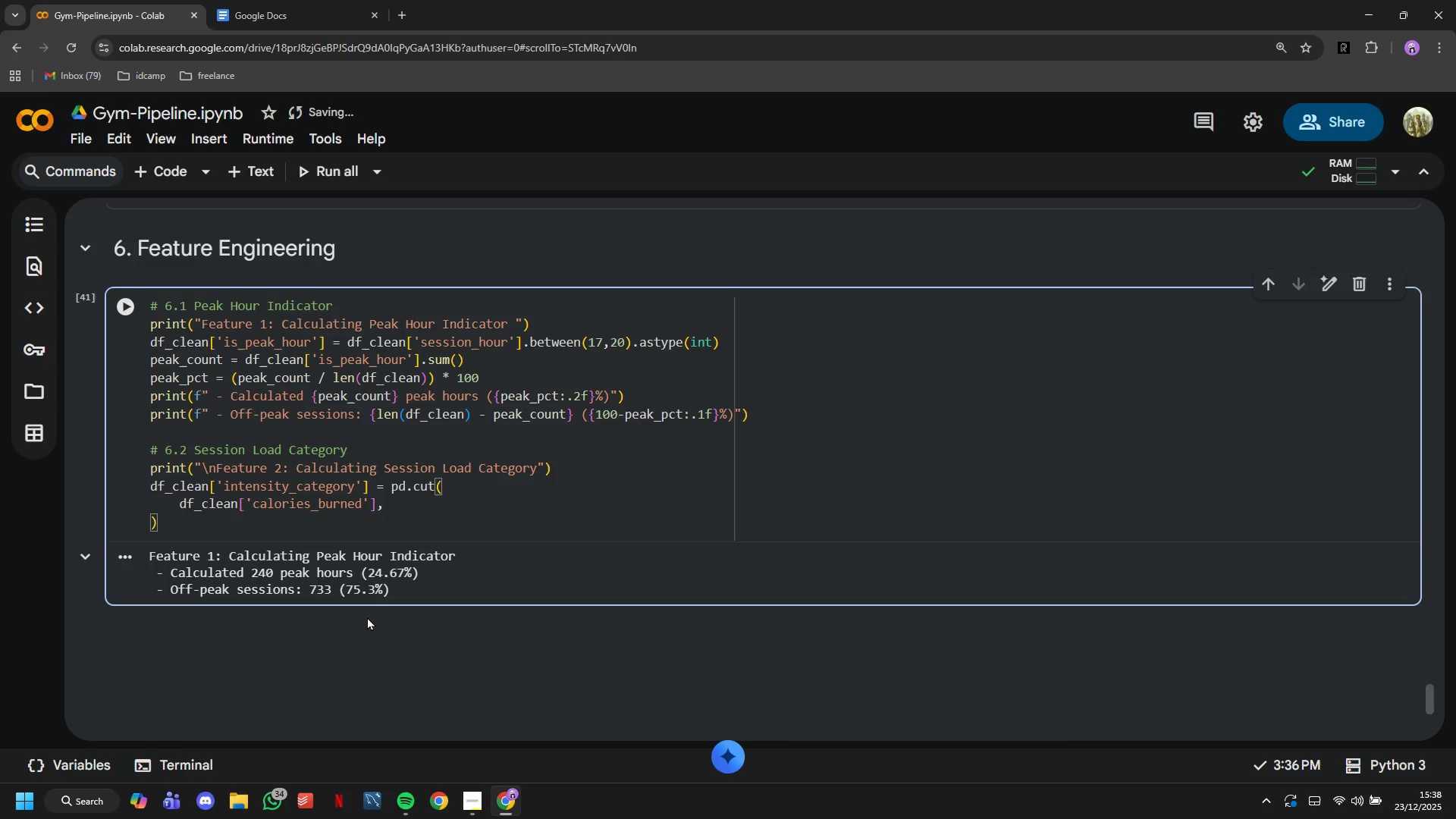 
key(Enter)
 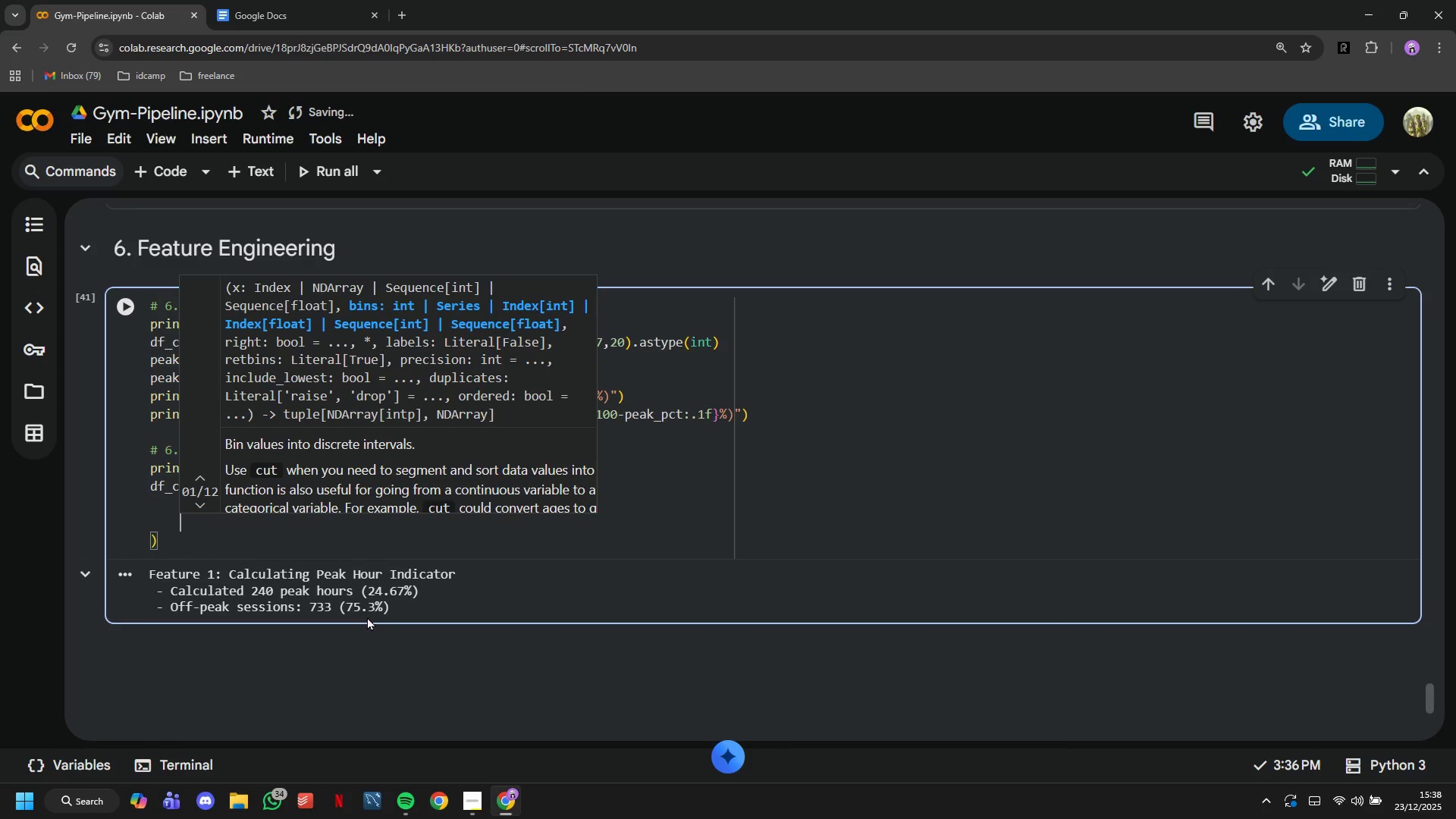 
type(bins=[0,600,900,1200)
 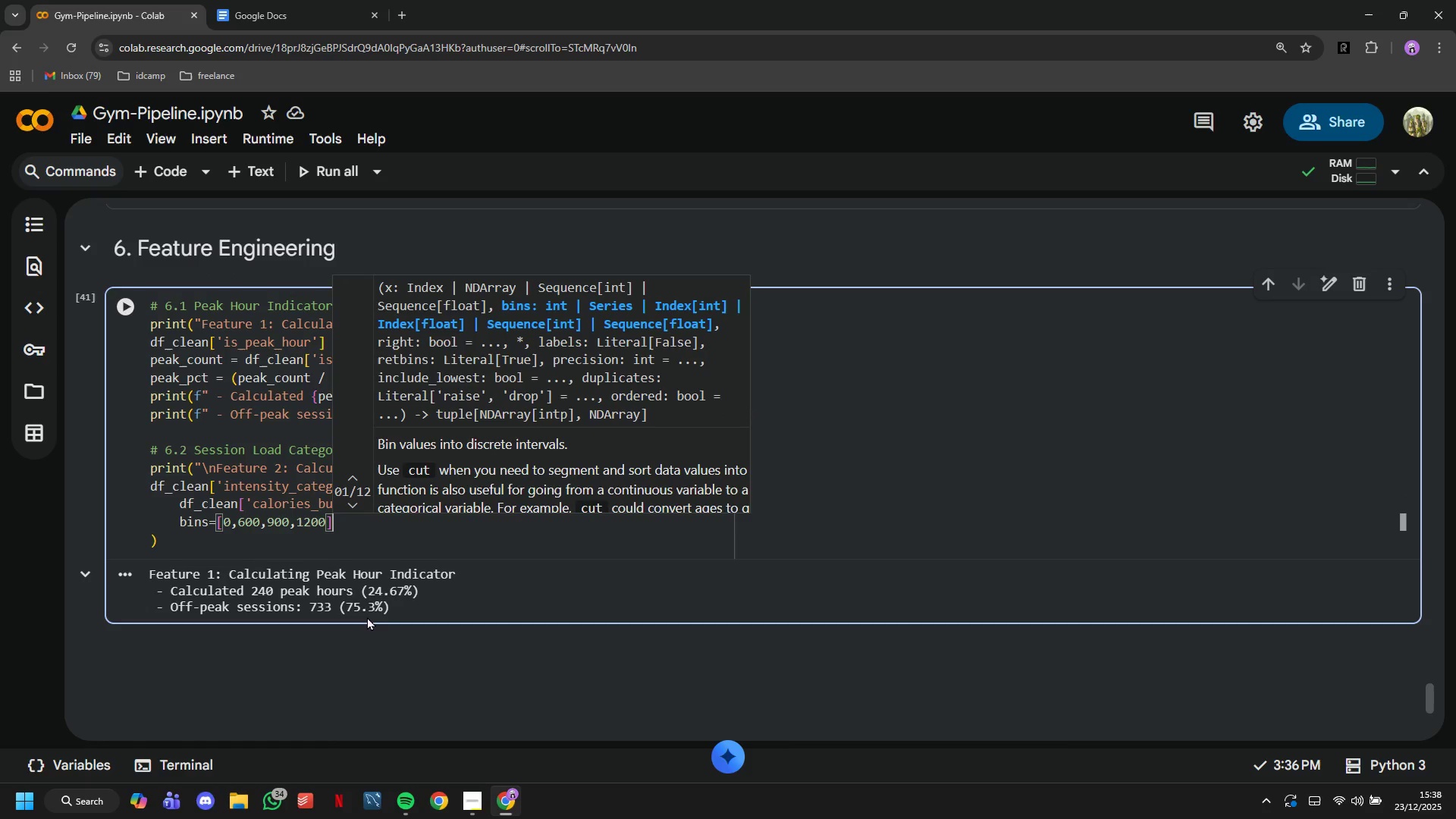 
key(ArrowRight)
 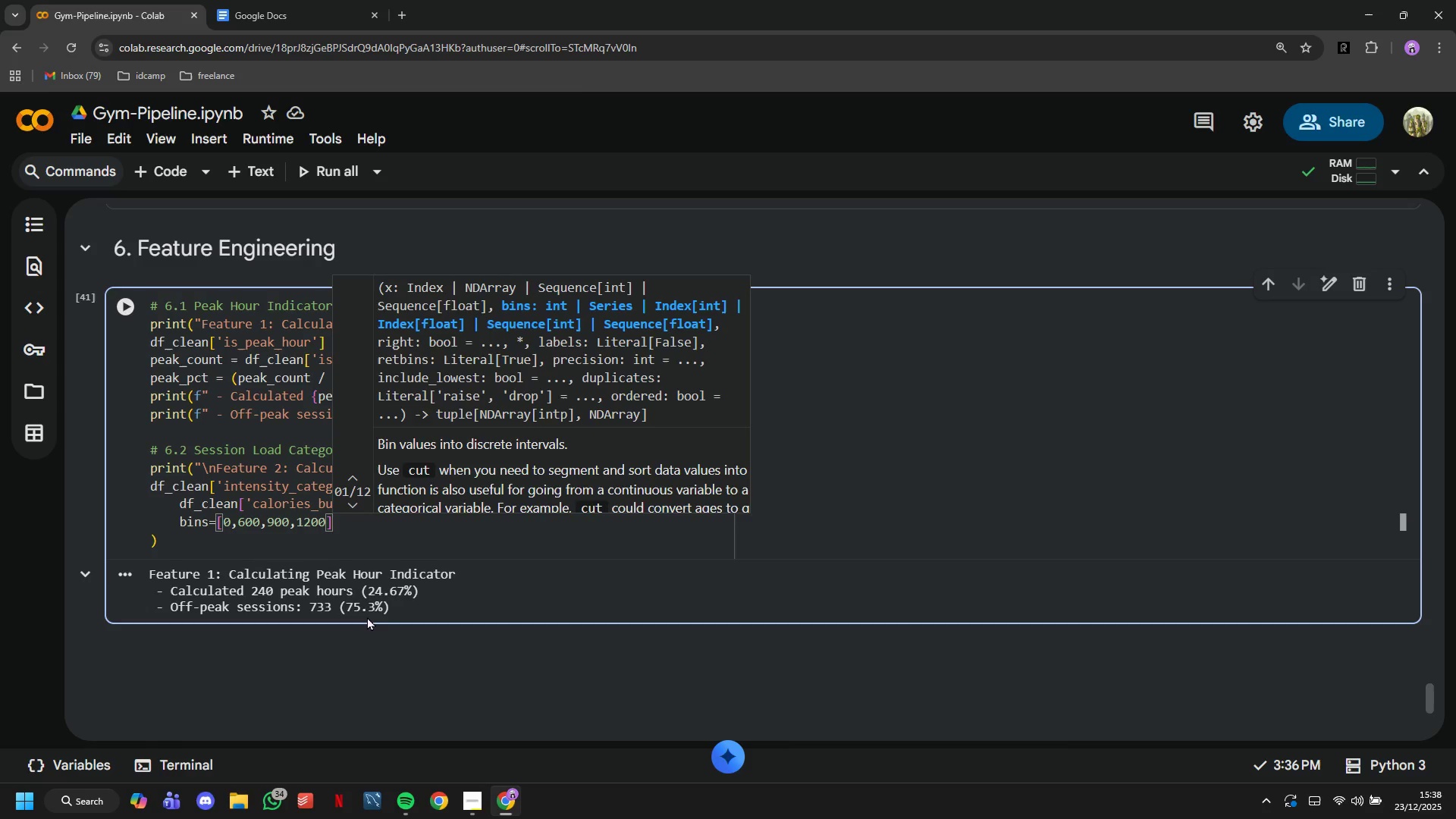 
key(ArrowLeft)
 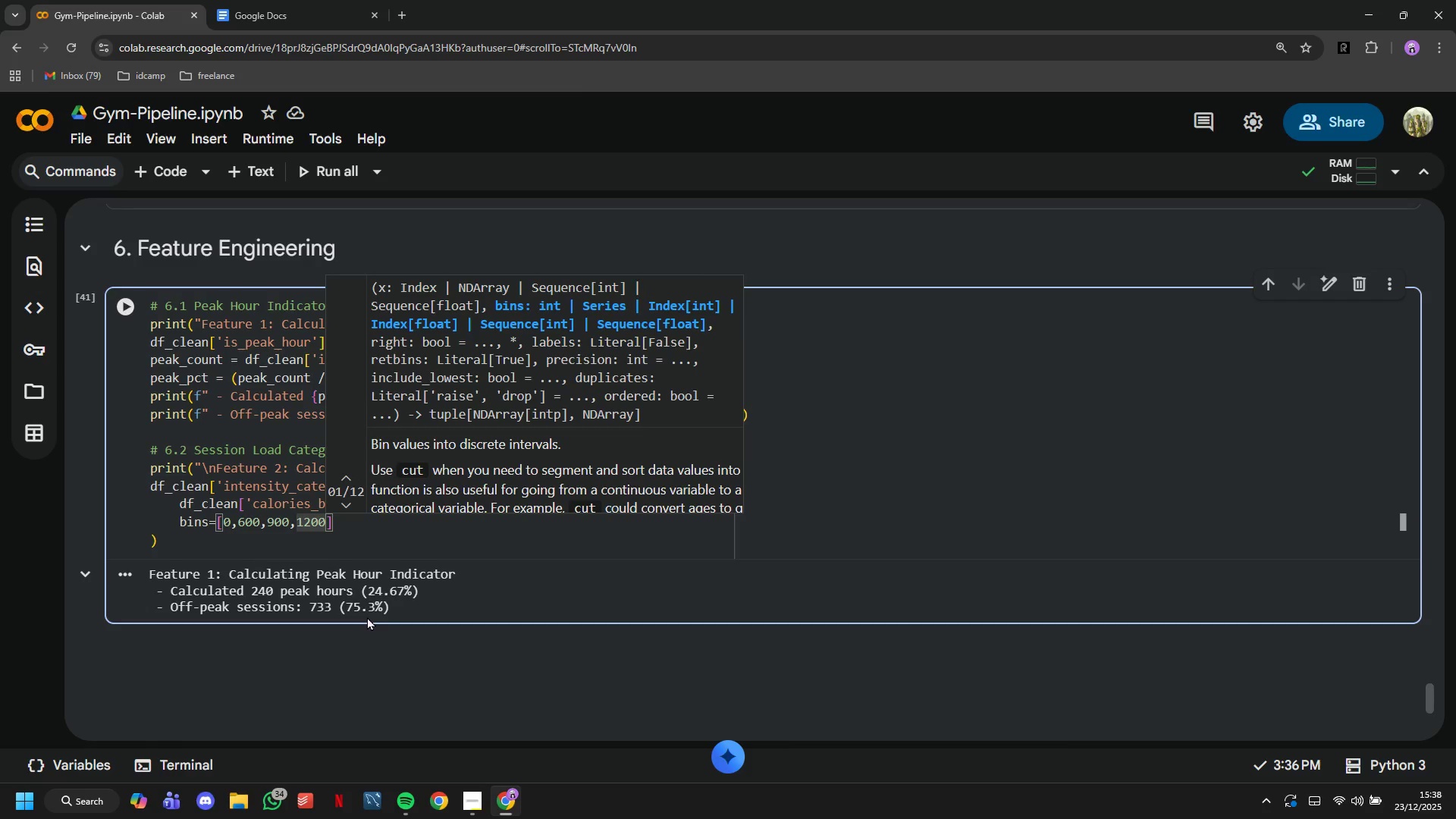 
type(,float('inf)
 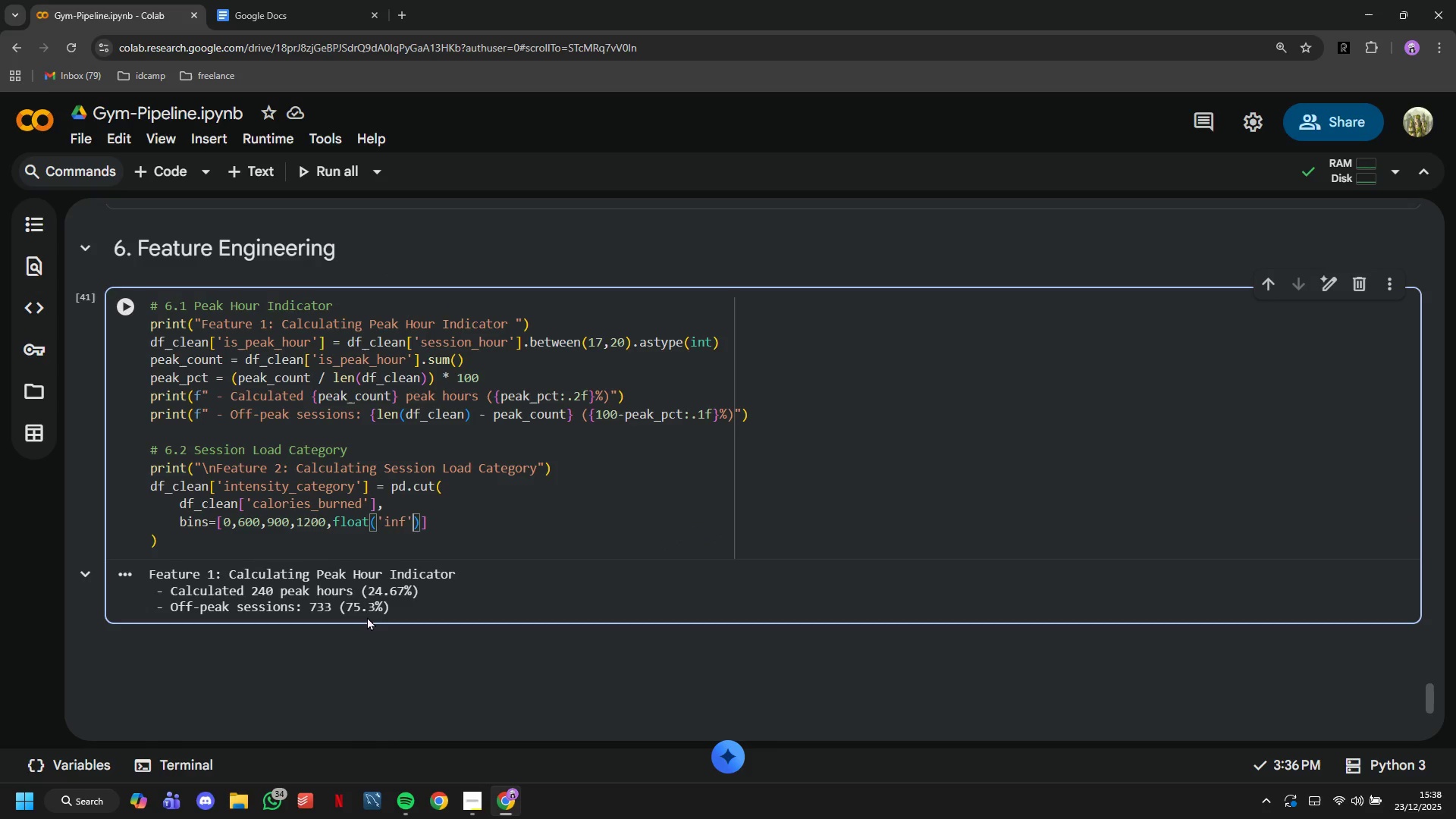 
 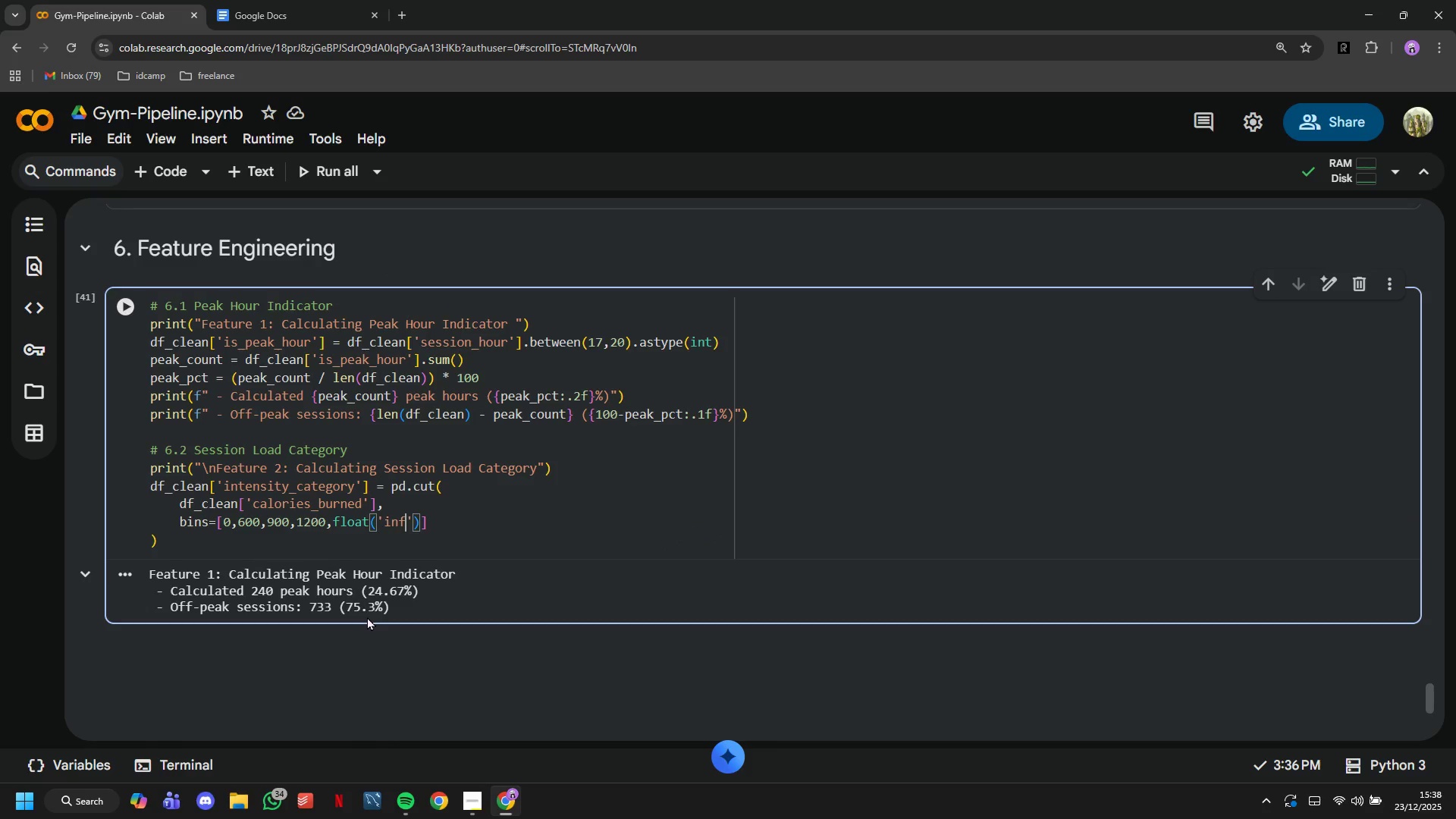 
key(ArrowRight)
 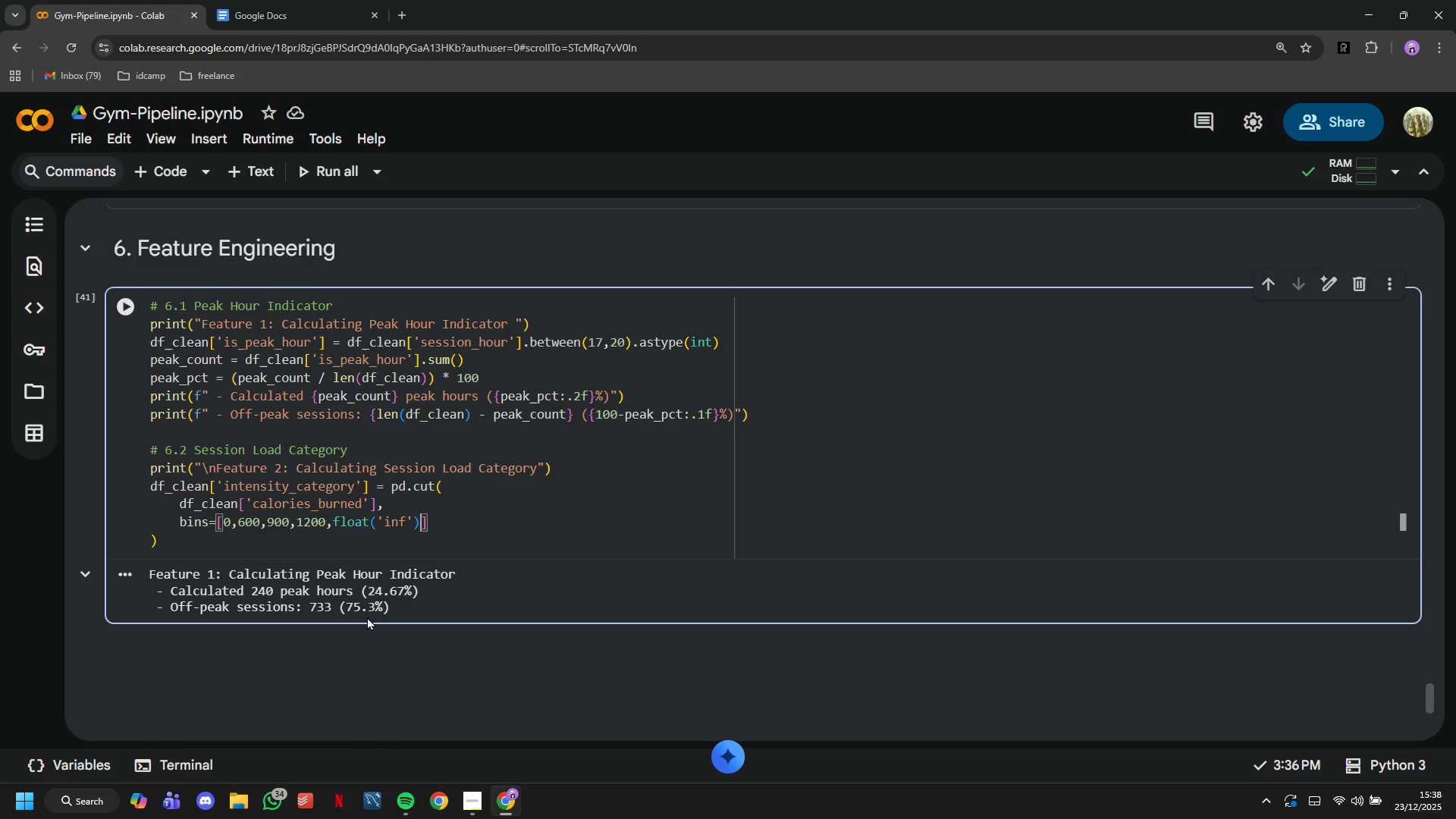 
key(ArrowRight)
 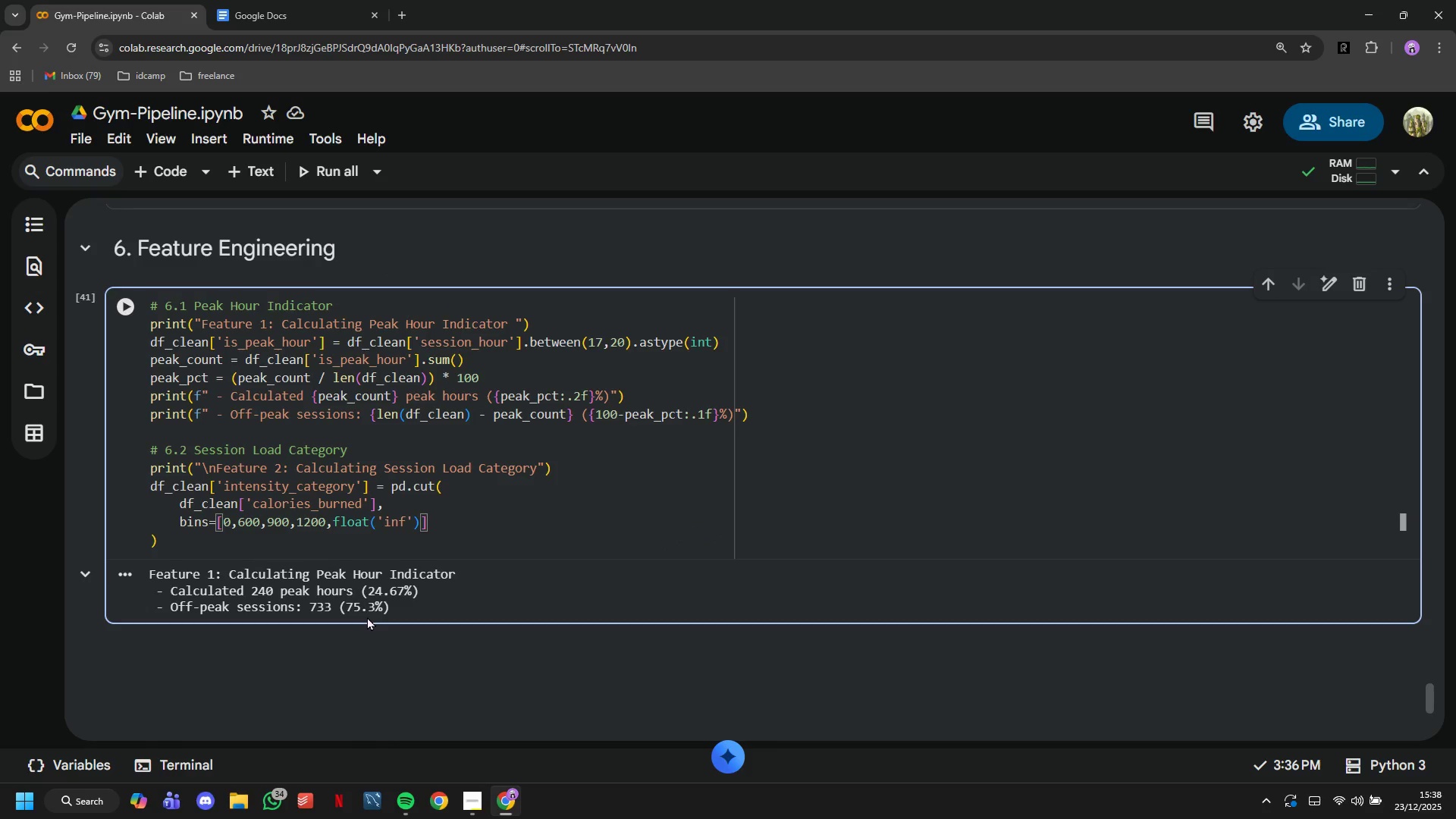 
key(ArrowRight)
 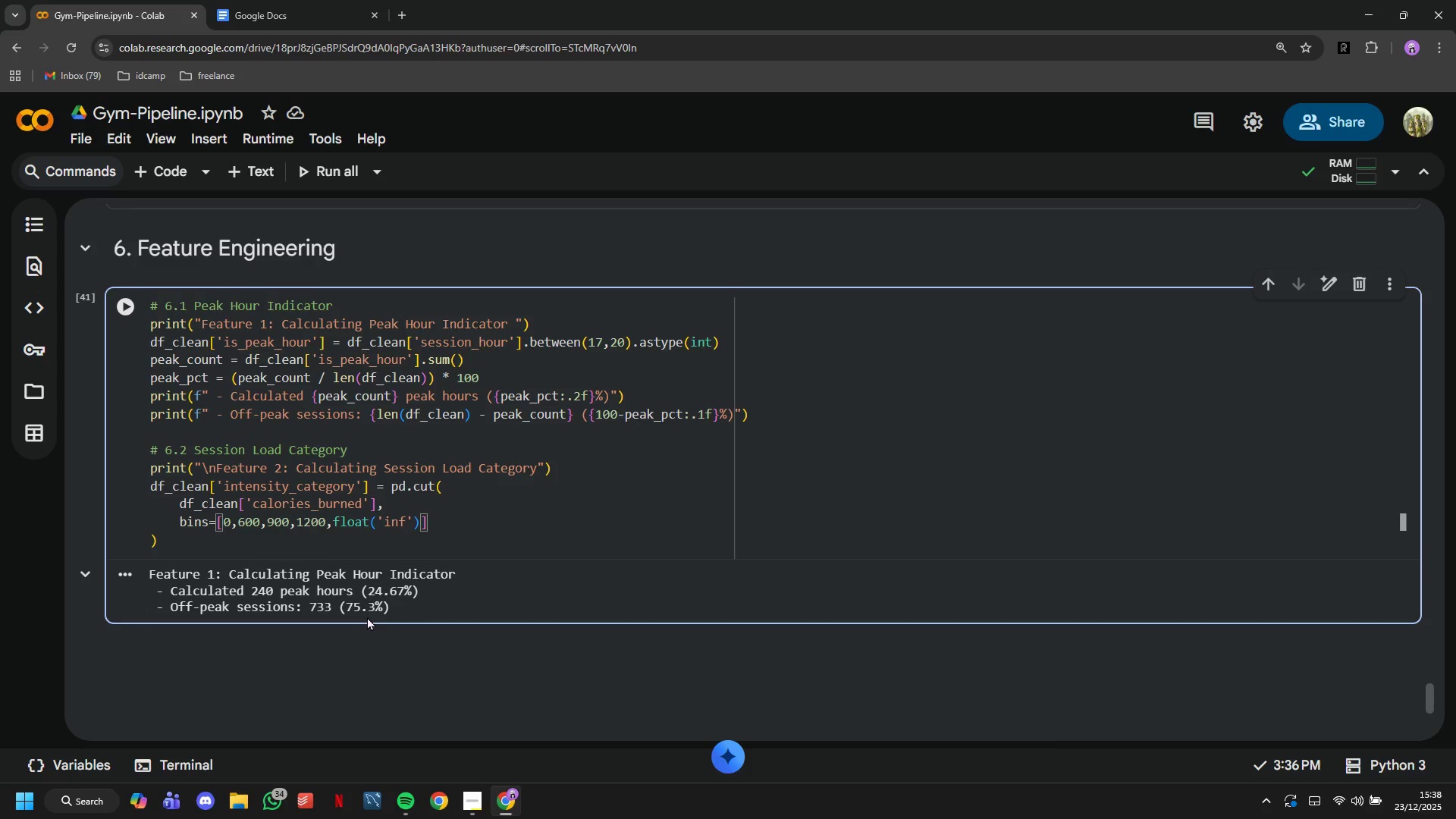 
key(ArrowDown)
 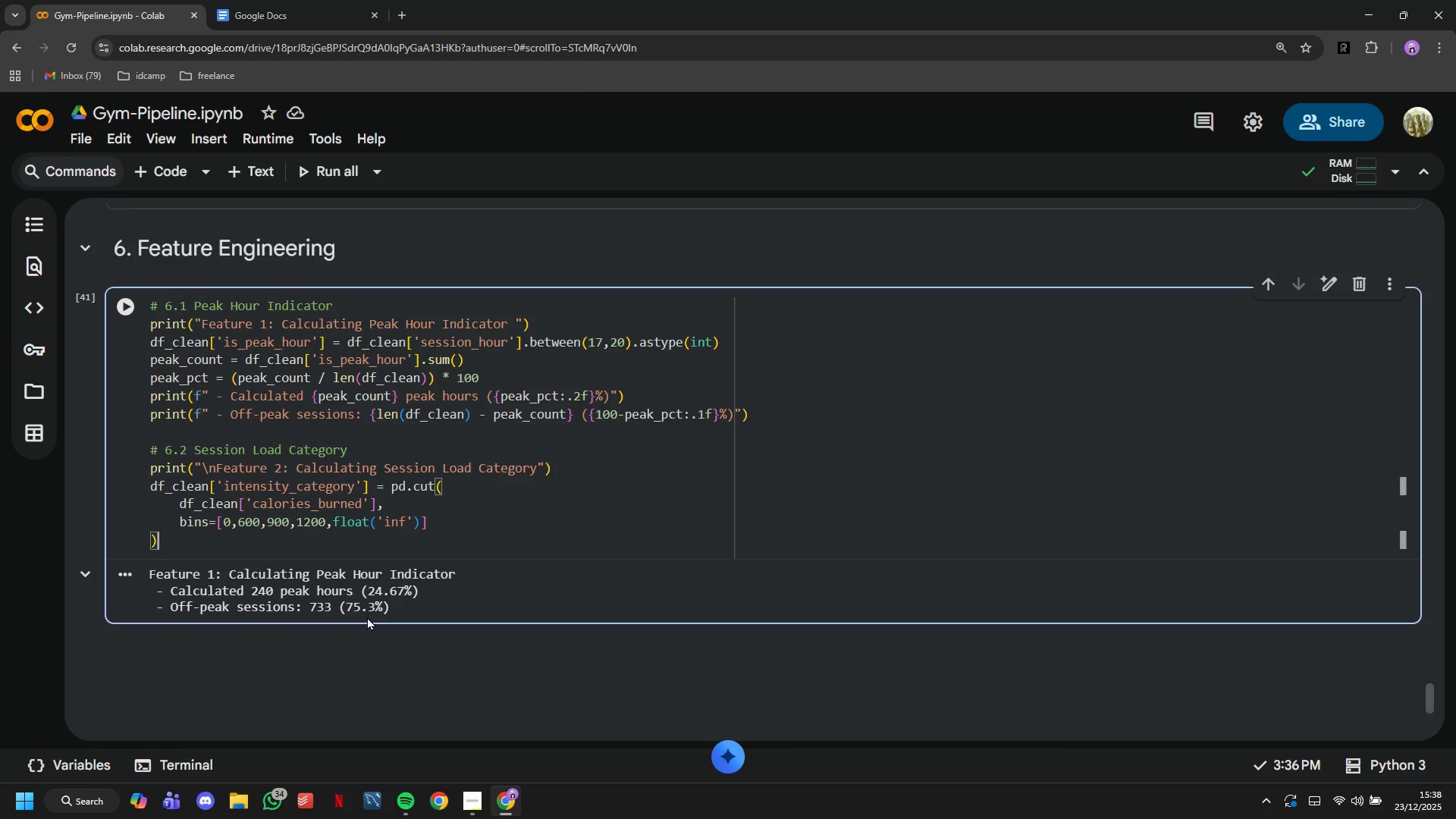 
key(Enter)
 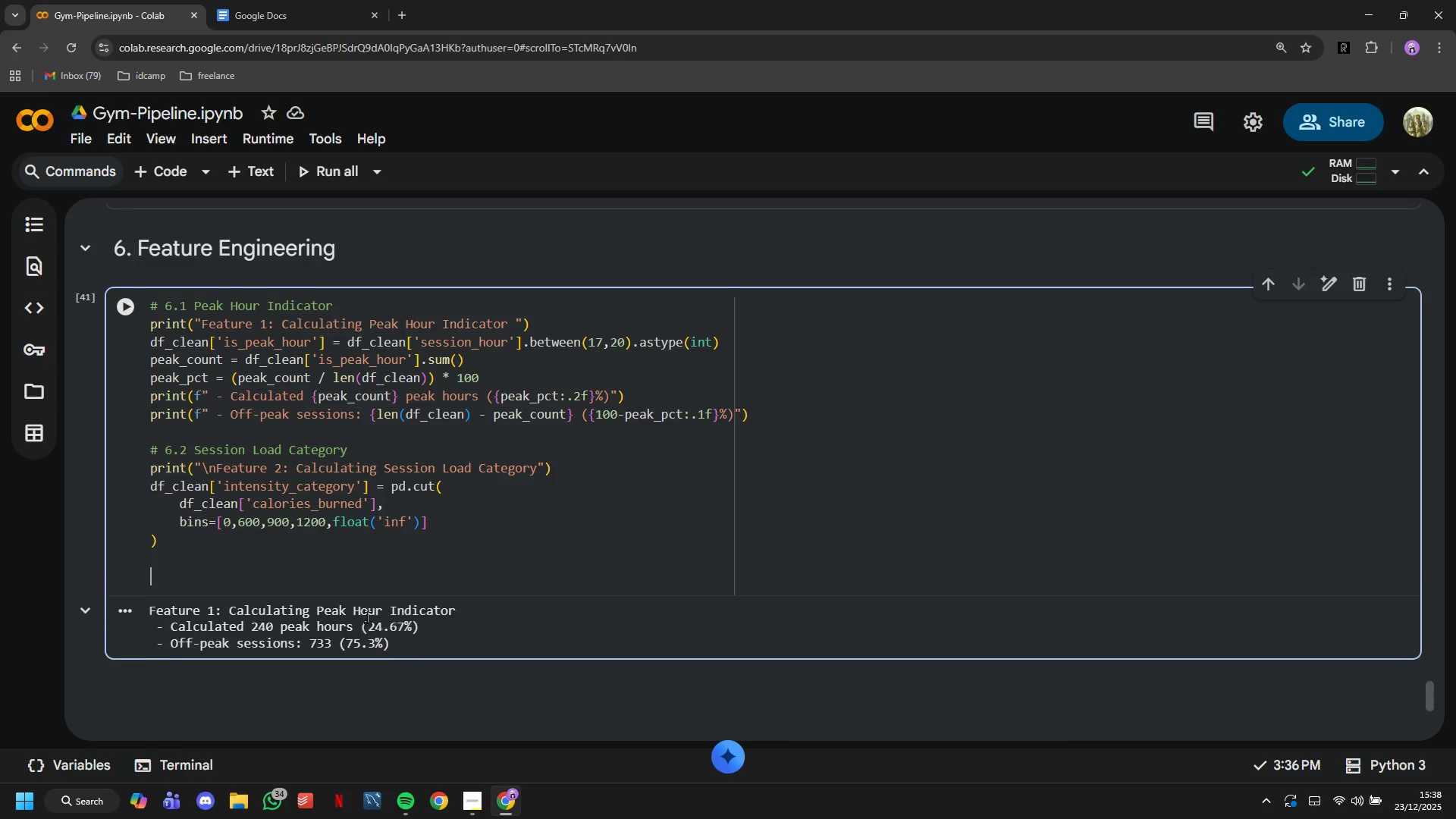 
key(Enter)
 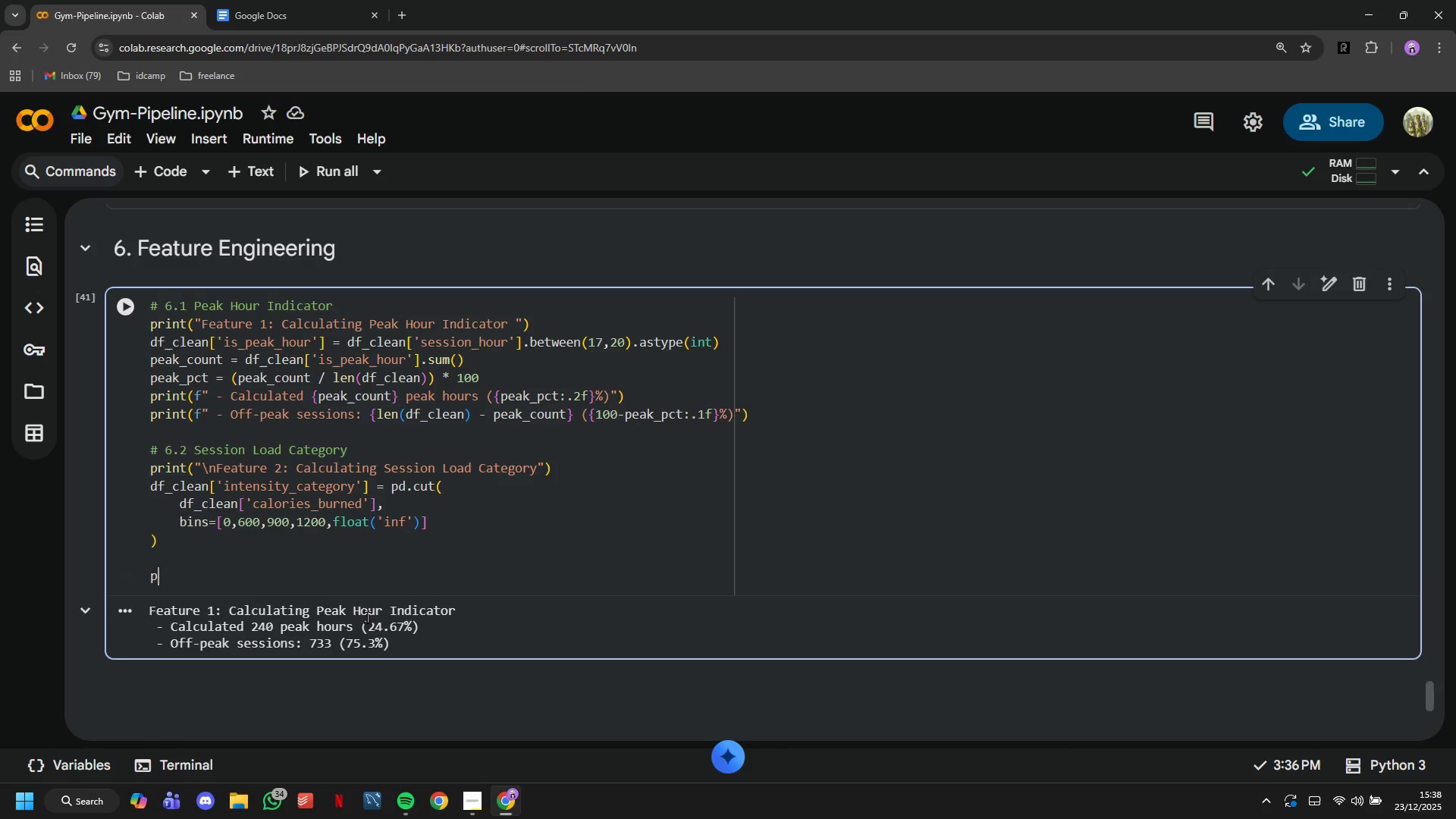 
type(print(" - Intensity categories created based on calories burner)
 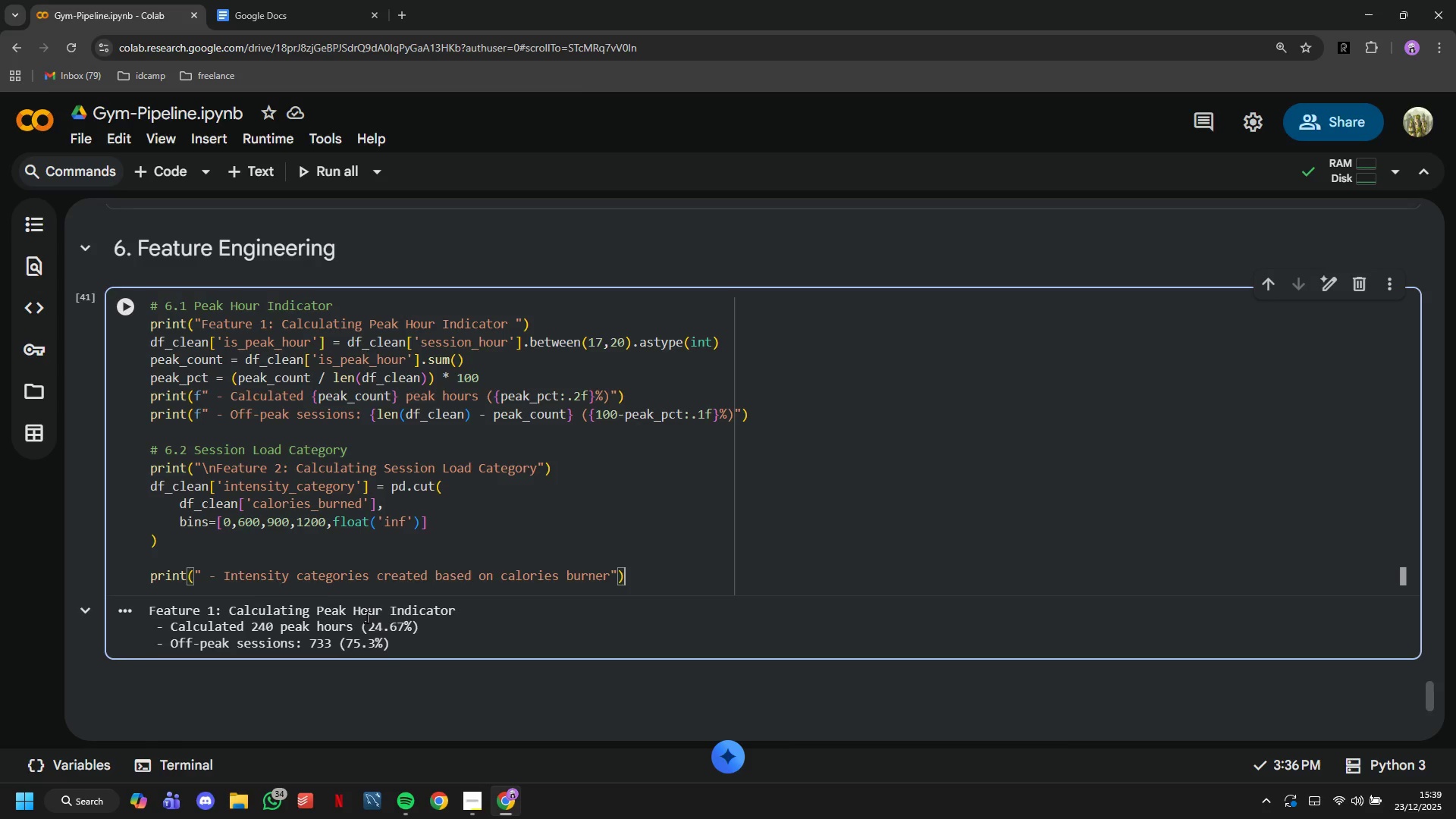 
 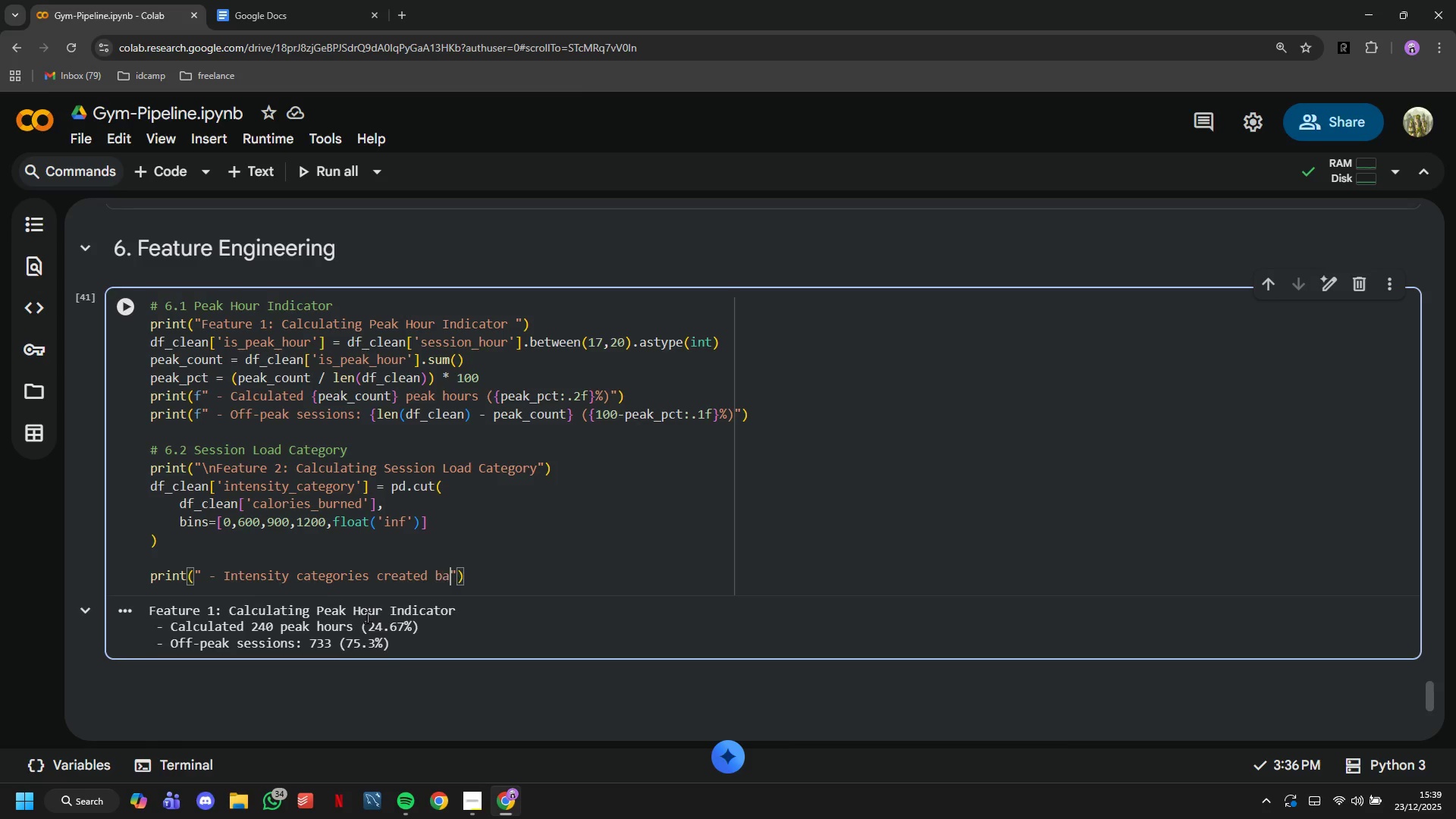 
key(ArrowRight)
 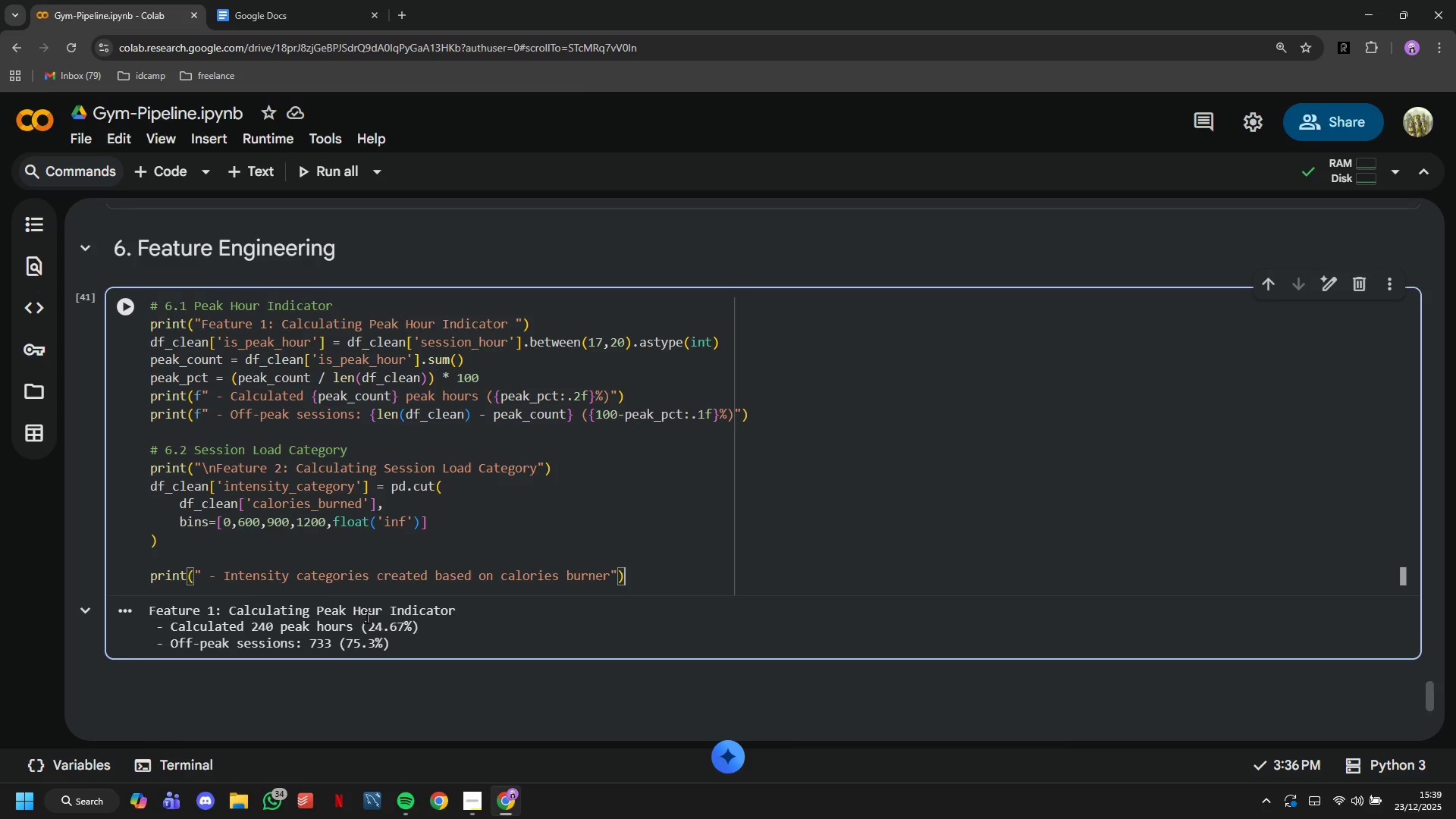 
key(ArrowRight)
 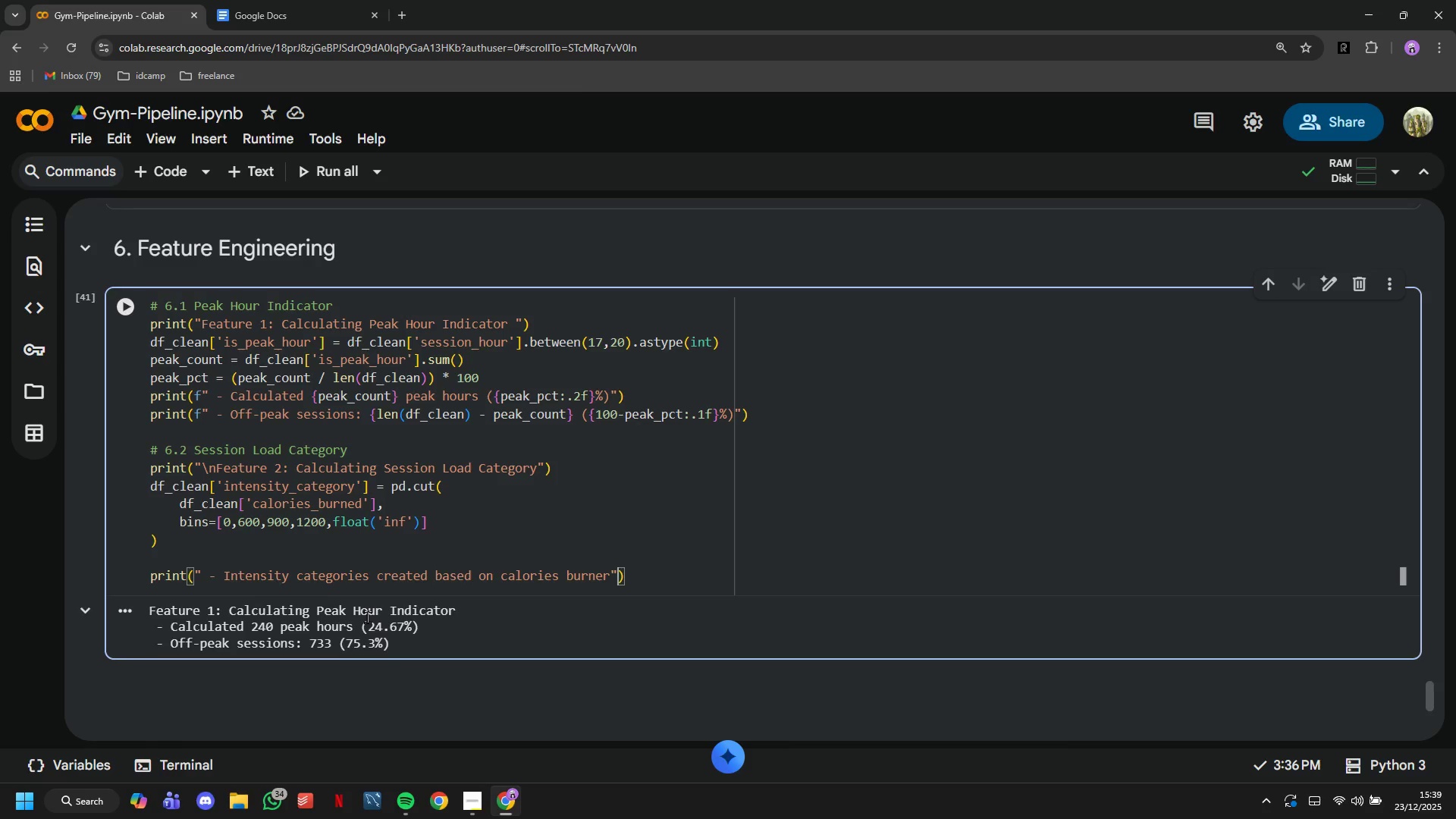 
key(ArrowLeft)
 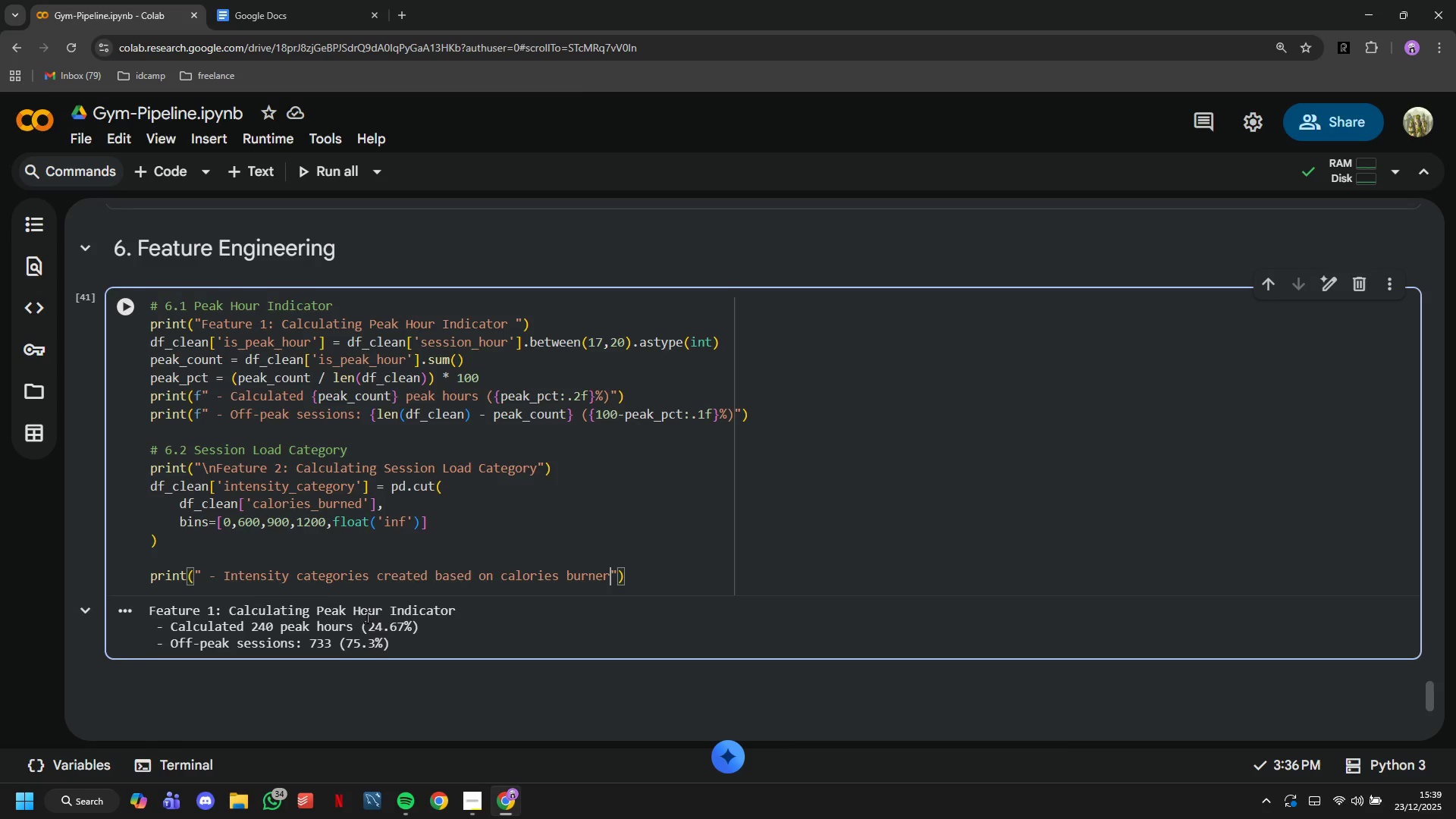 
key(ArrowLeft)
 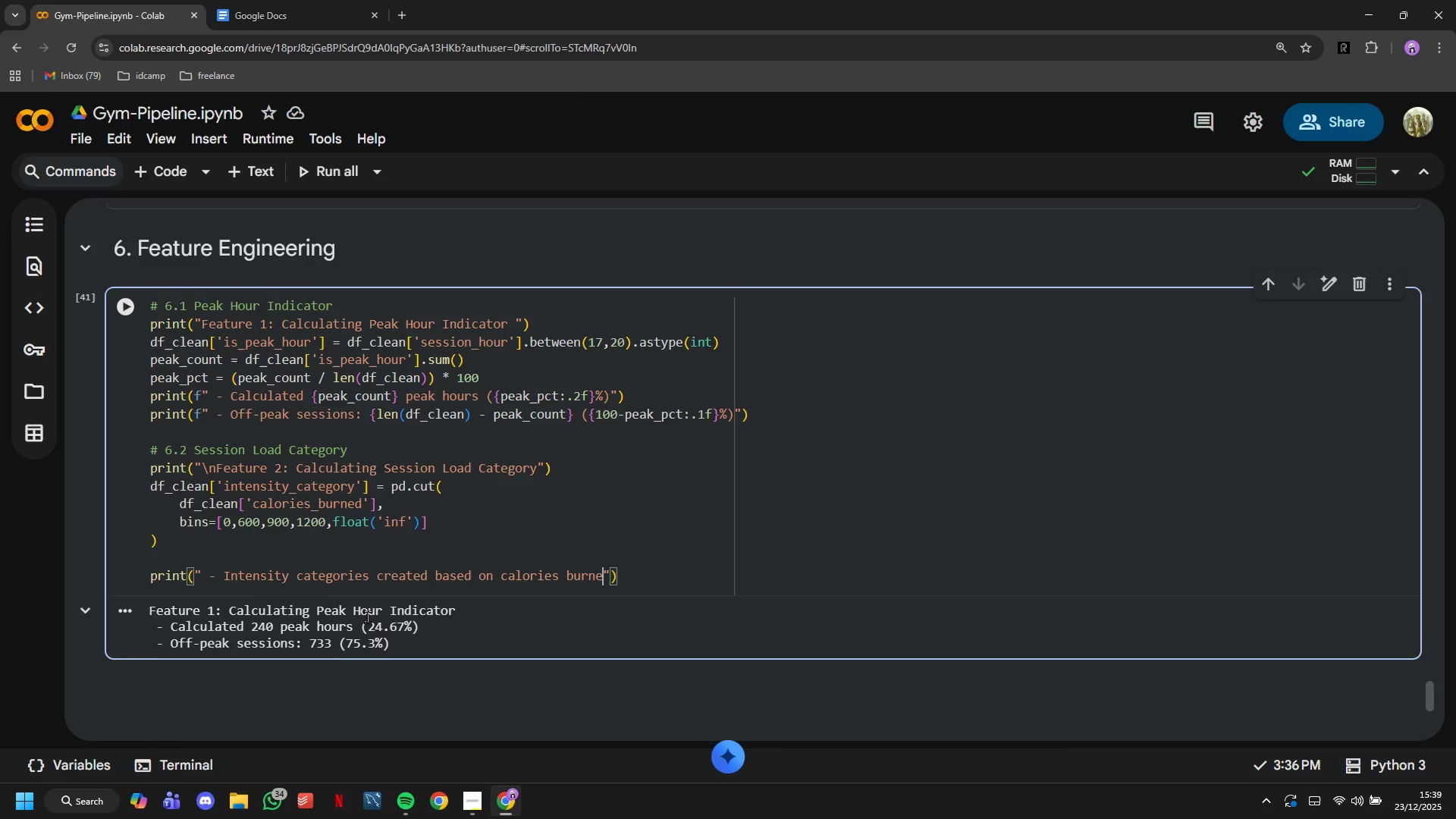 
key(Backspace)
 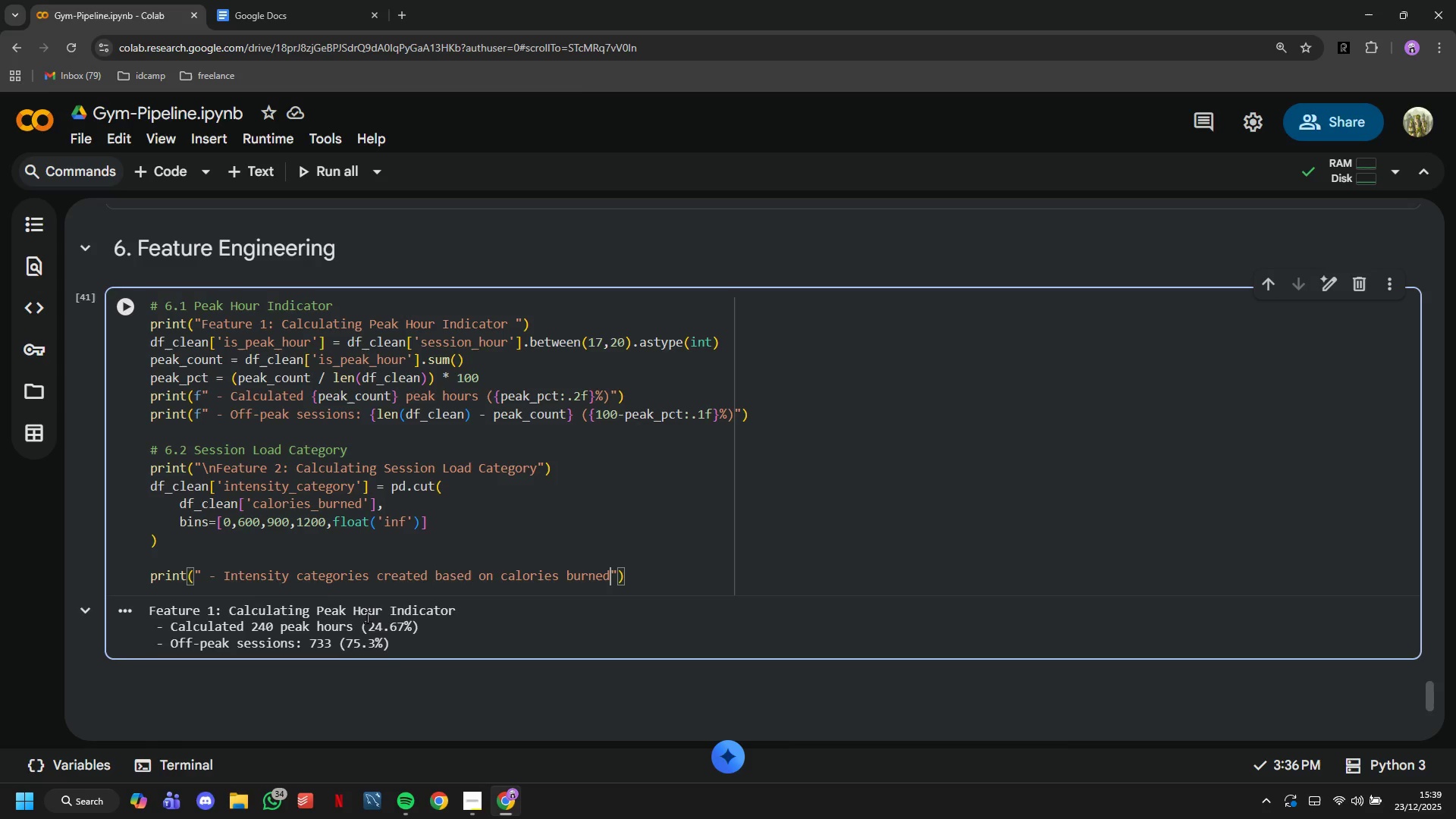 
key(D)
 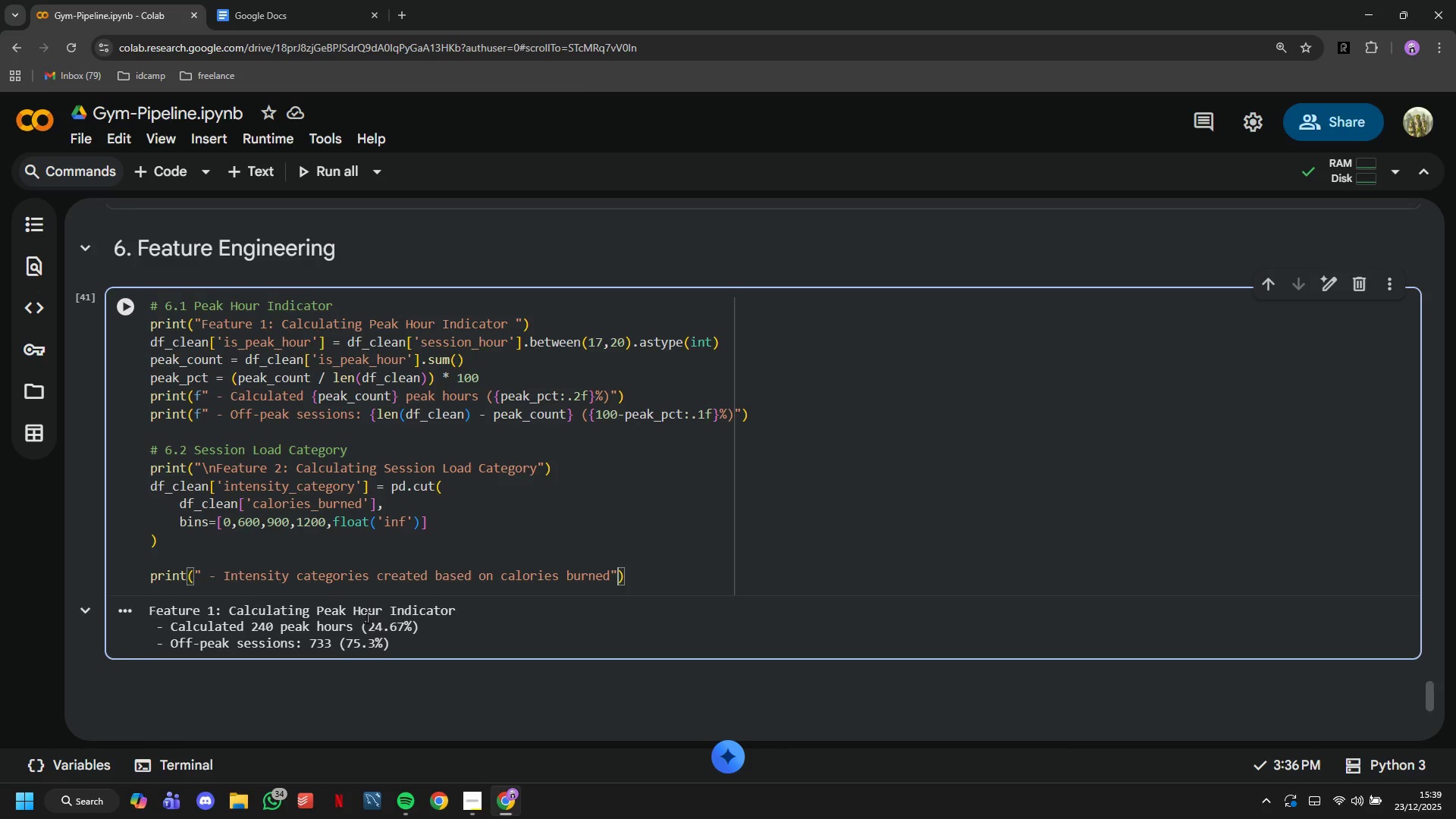 
key(ArrowRight)
 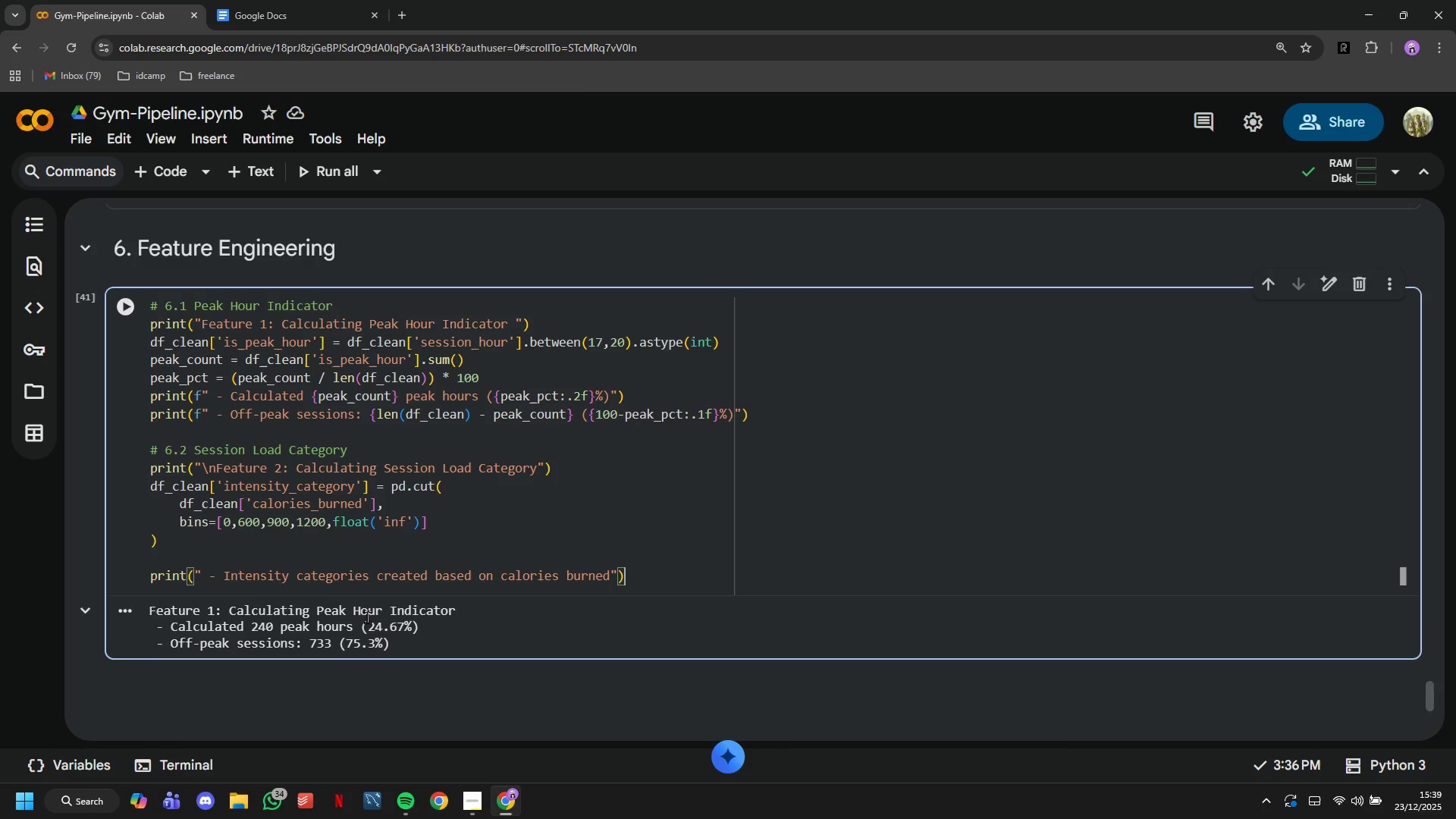 
key(ArrowRight)
 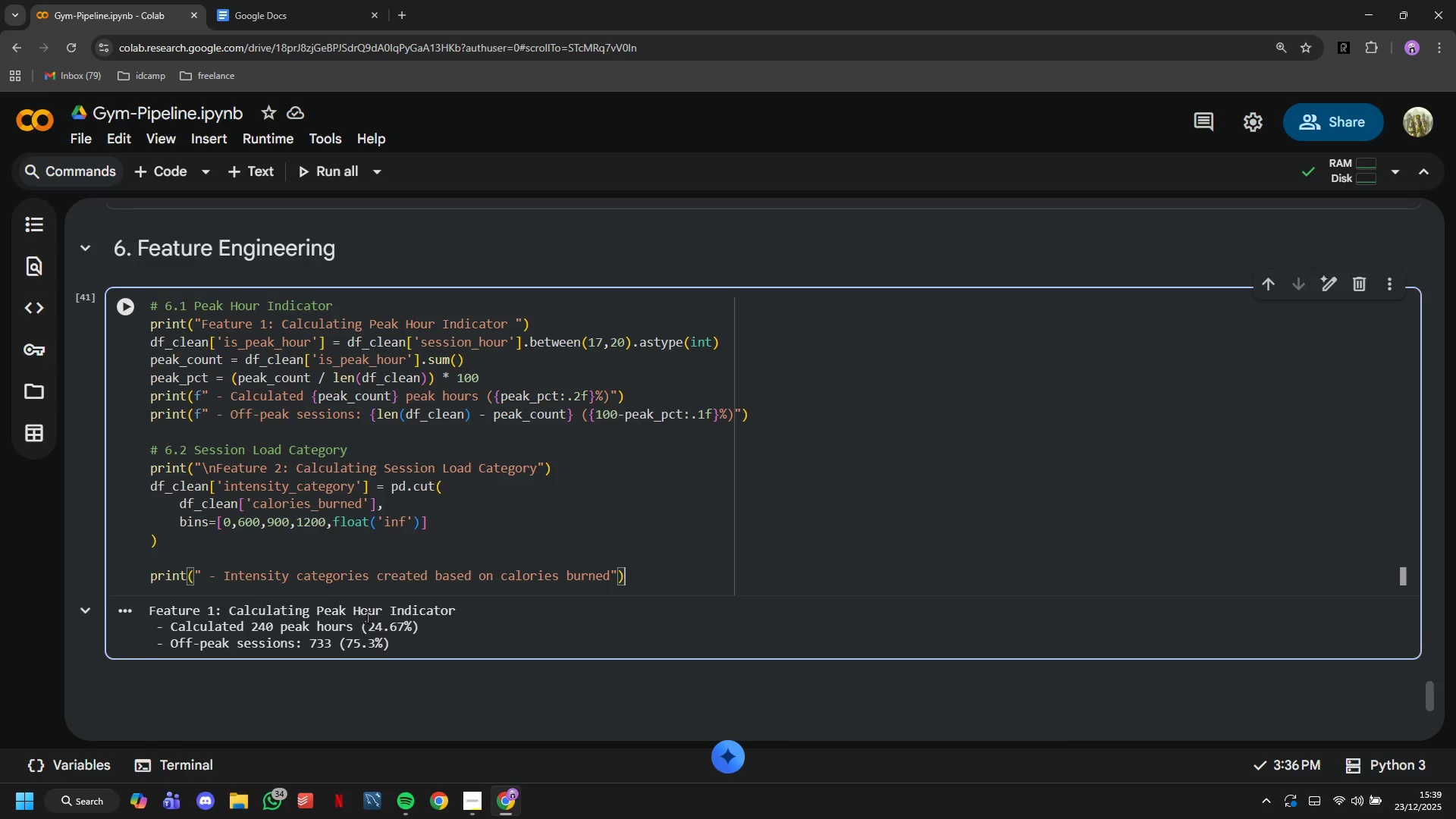 
key(ArrowRight)
 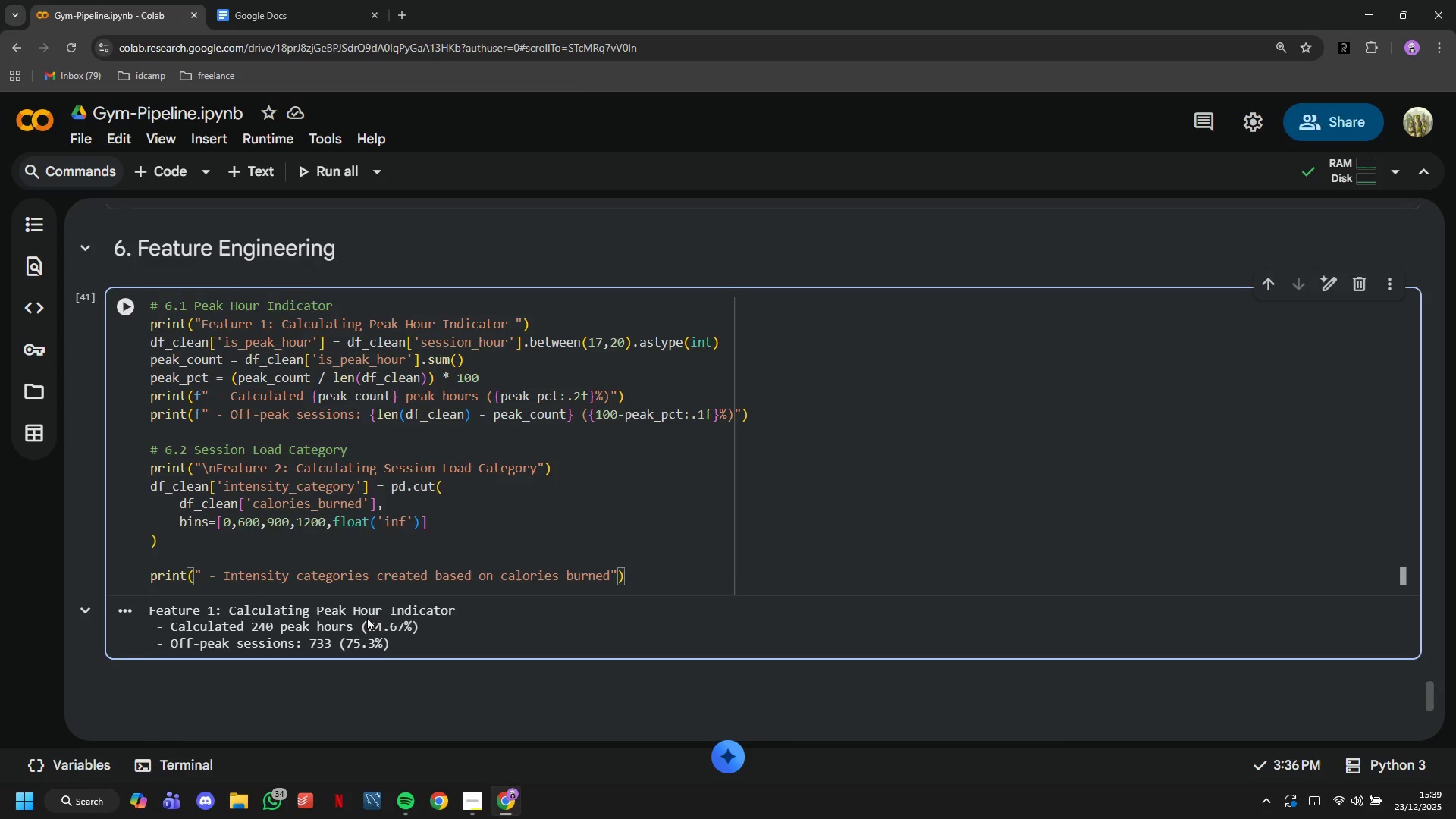 
key(Enter)
 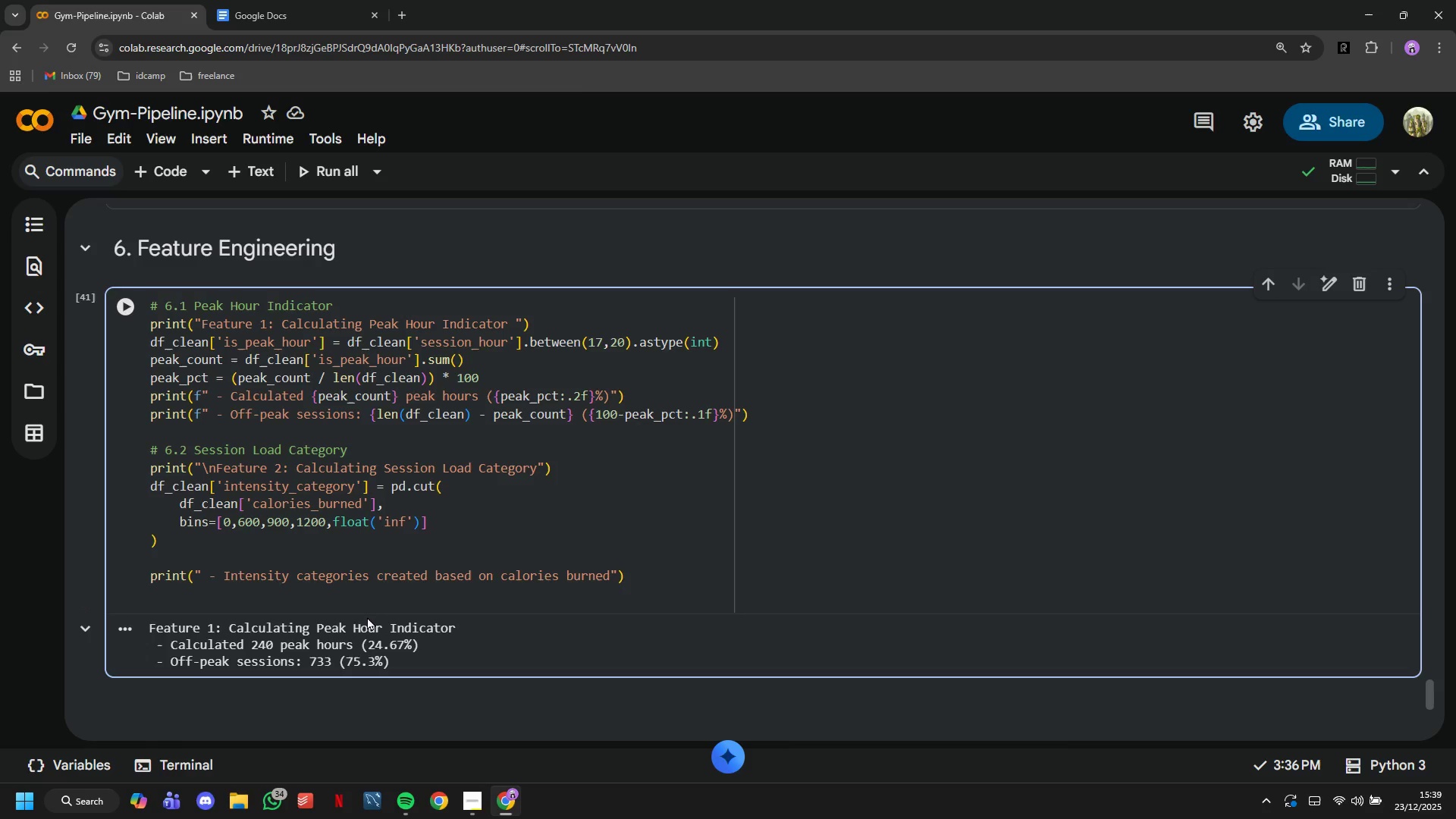 
type(print)
 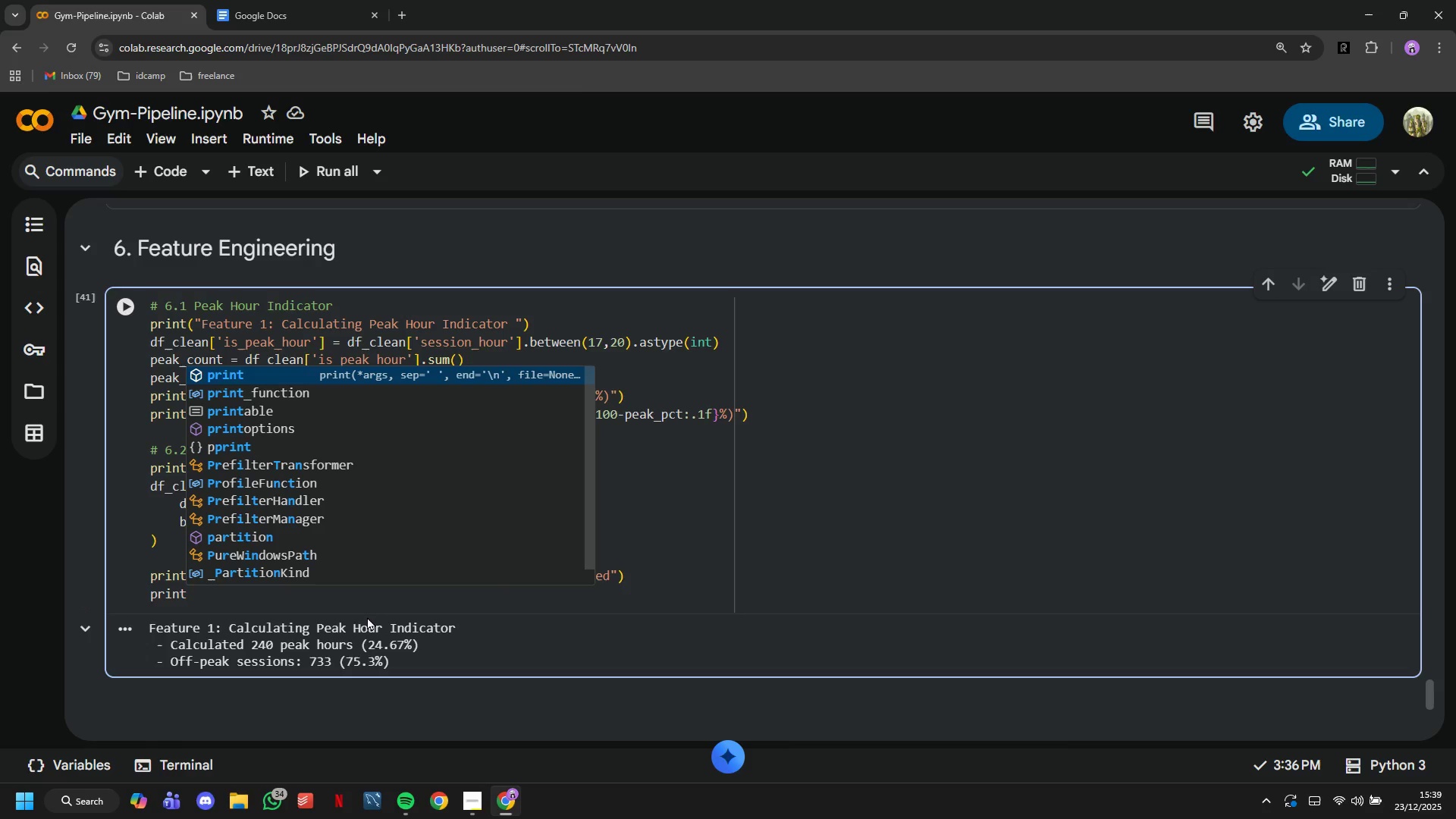 
type((df_clean)
key(Tab)
key(Tab)
 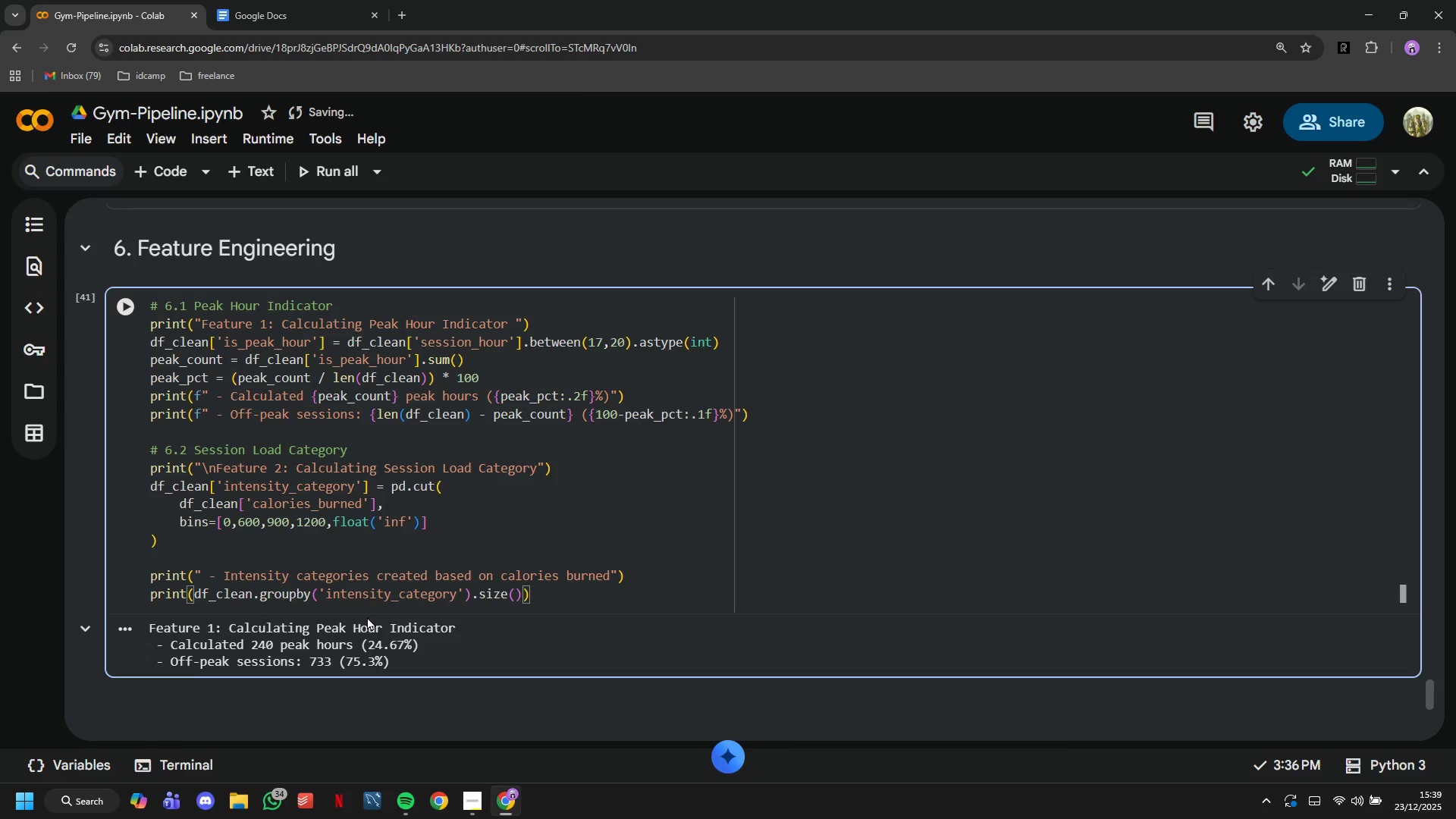 
right_click([367, 617])
 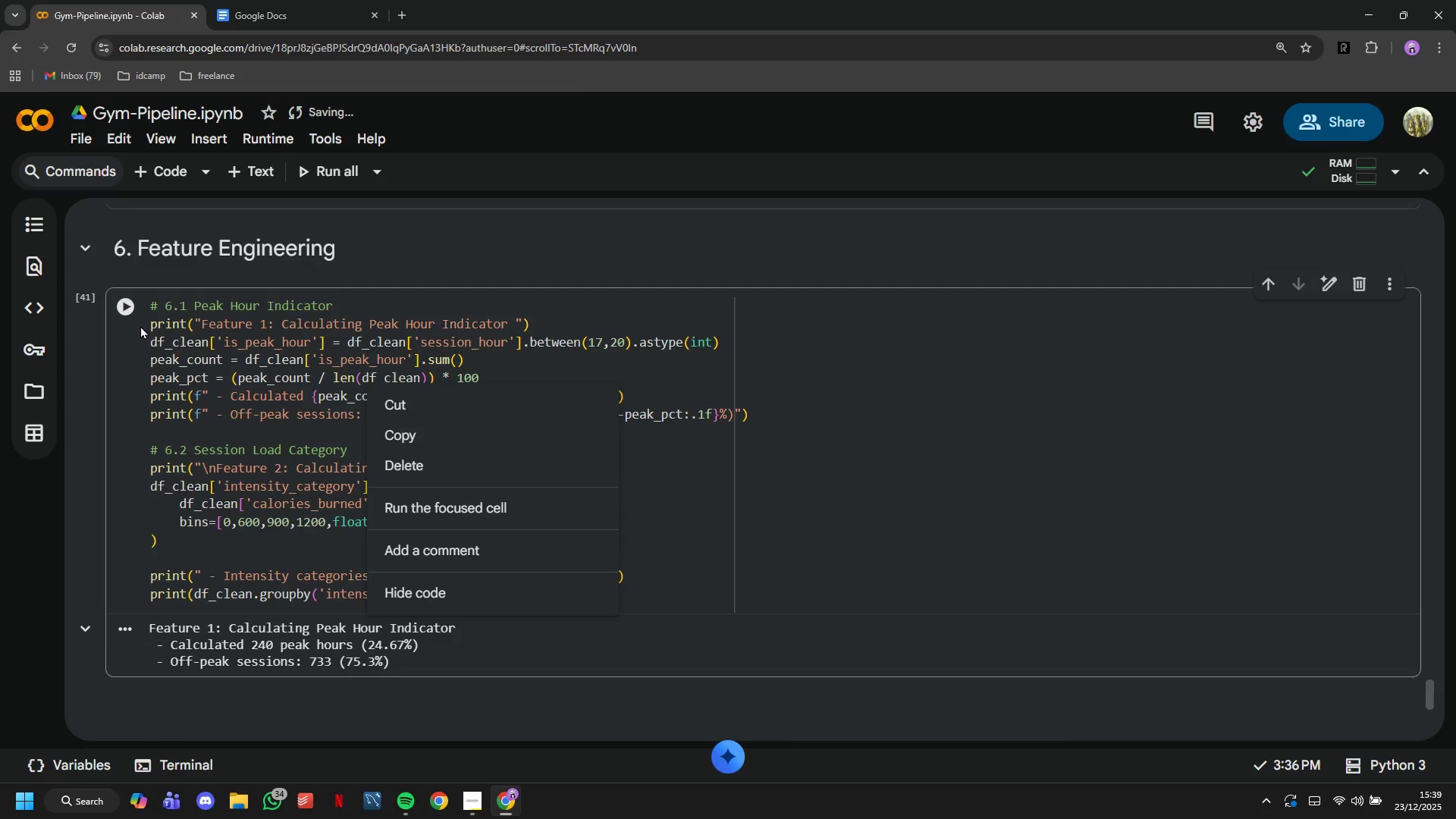 
left_click_drag(start_coordinate=[140, 325], to_coordinate=[135, 317])
 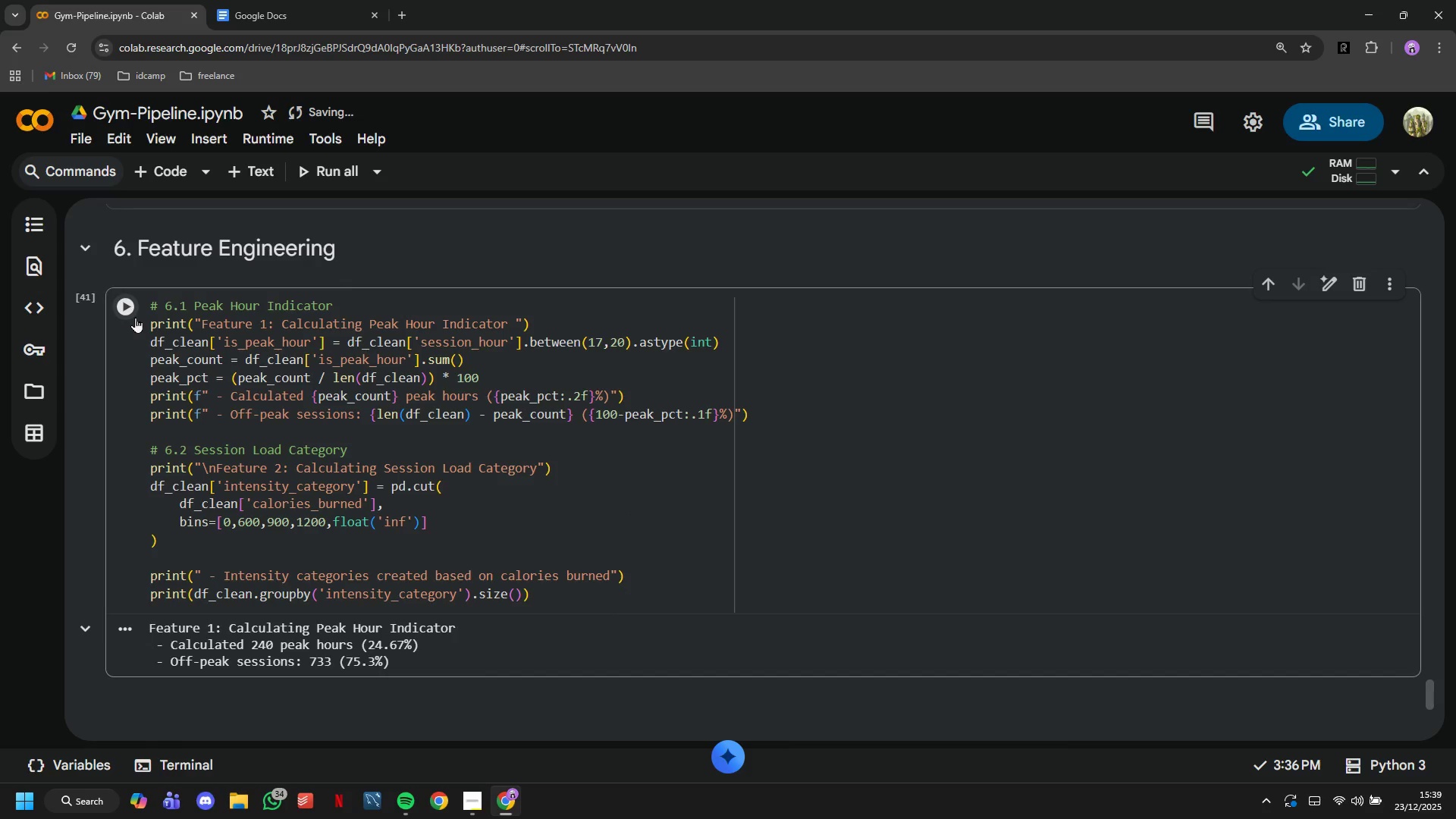 
double_click([135, 317])
 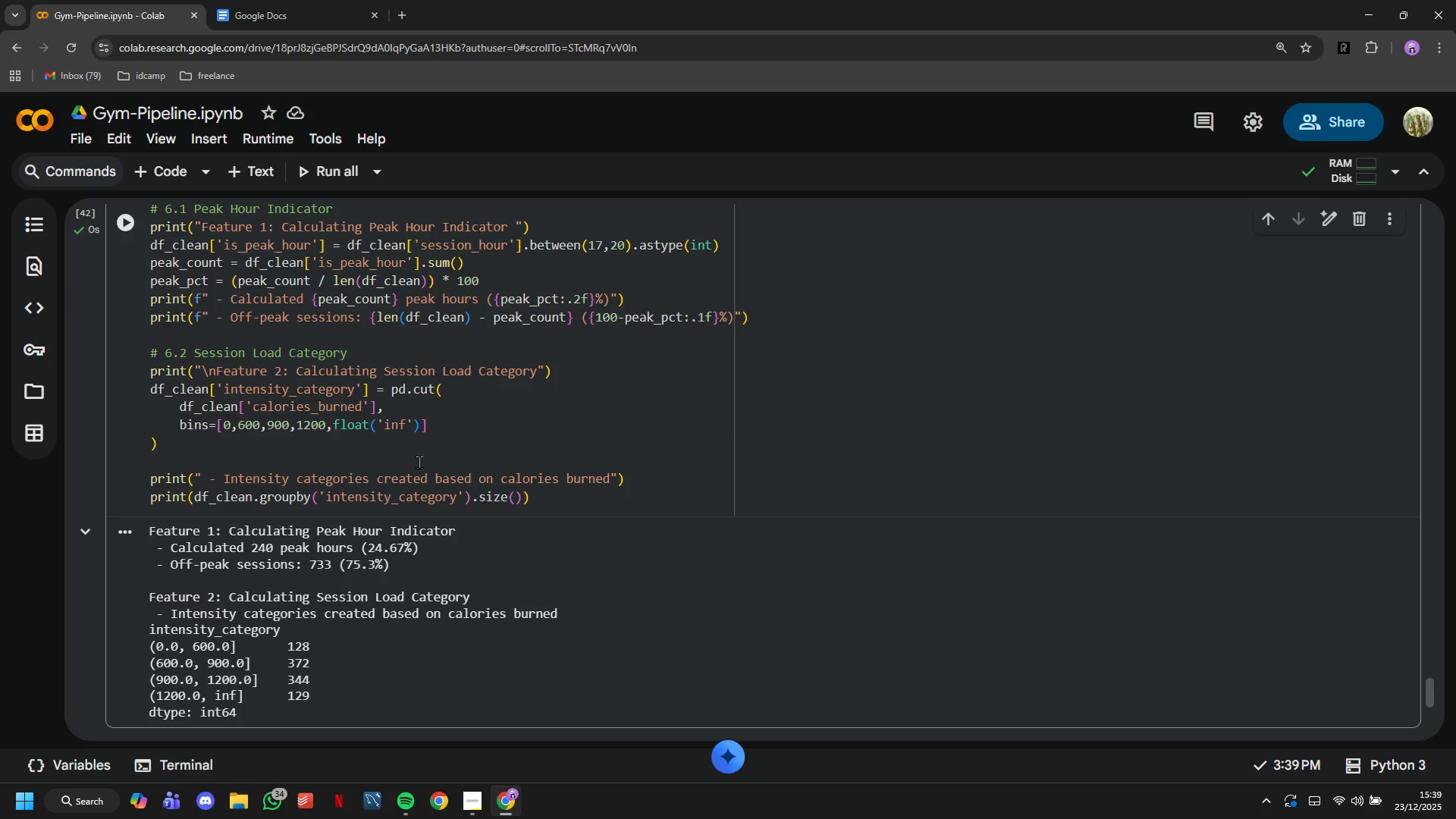 
left_click([541, 507])
 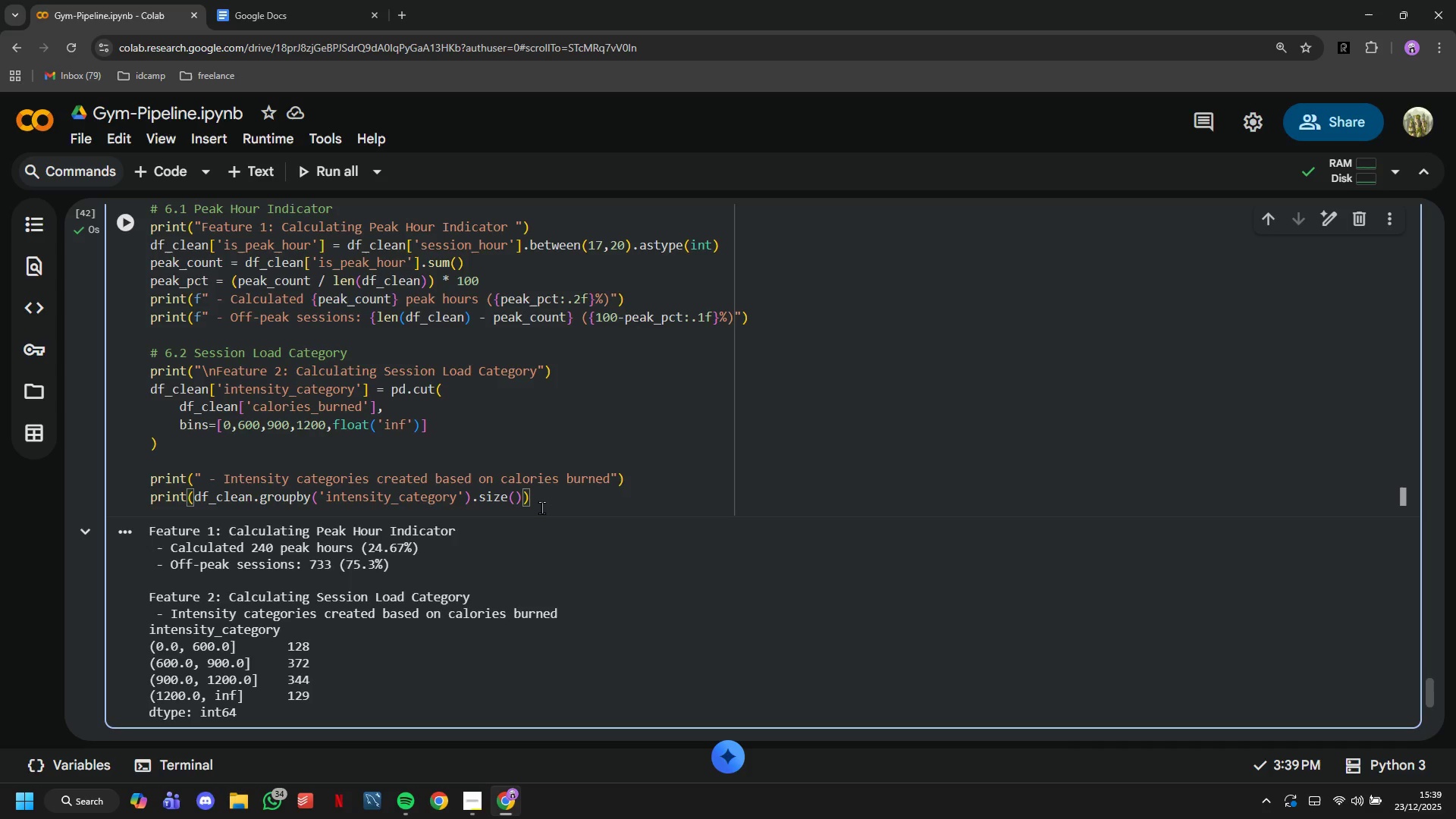 
hold_key(key=BracketRight, duration=0.52)
 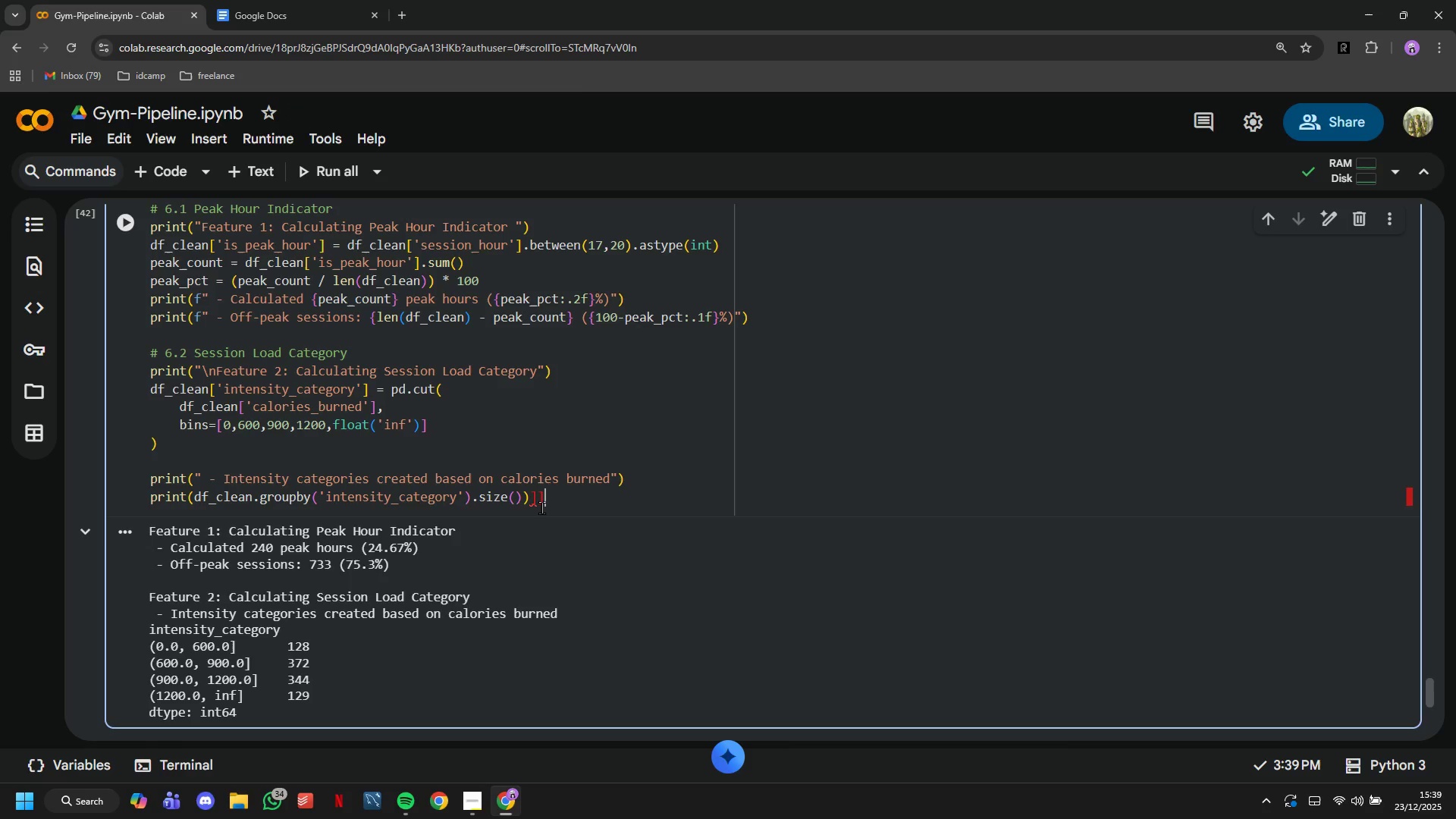 
hold_key(key=Backspace, duration=1.51)
 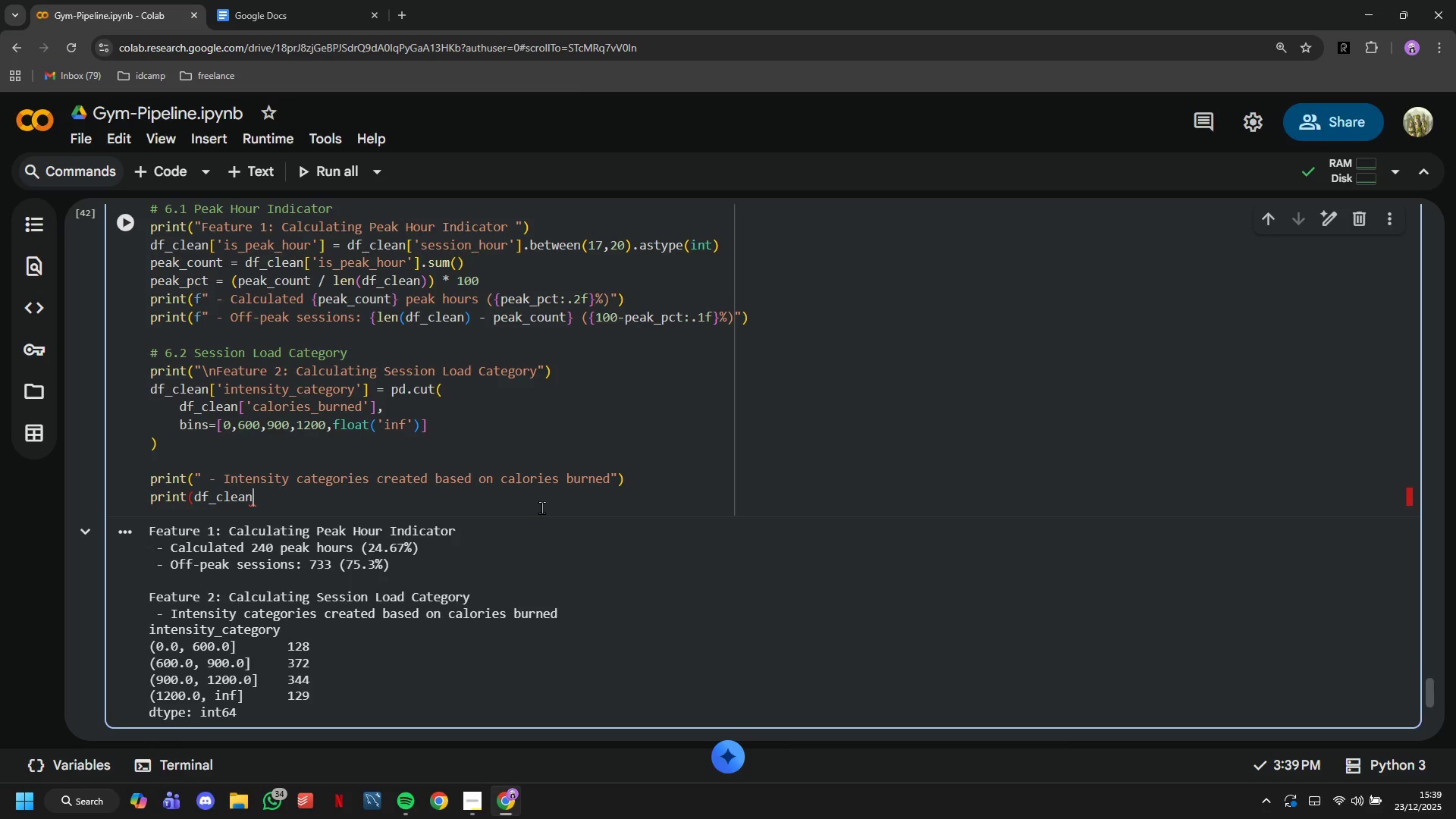 
key(Backspace)
 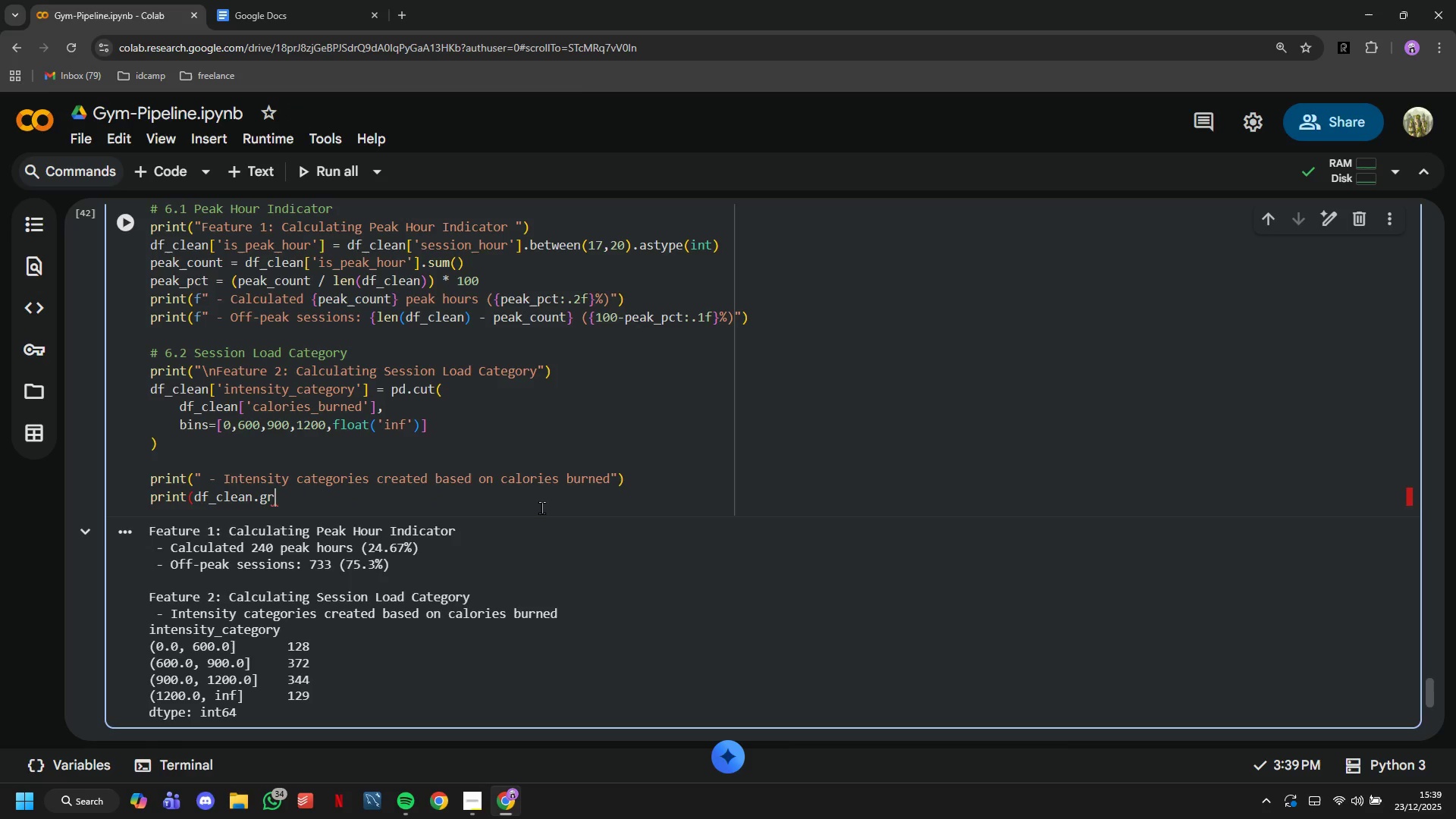 
hold_key(key=Backspace, duration=0.36)
 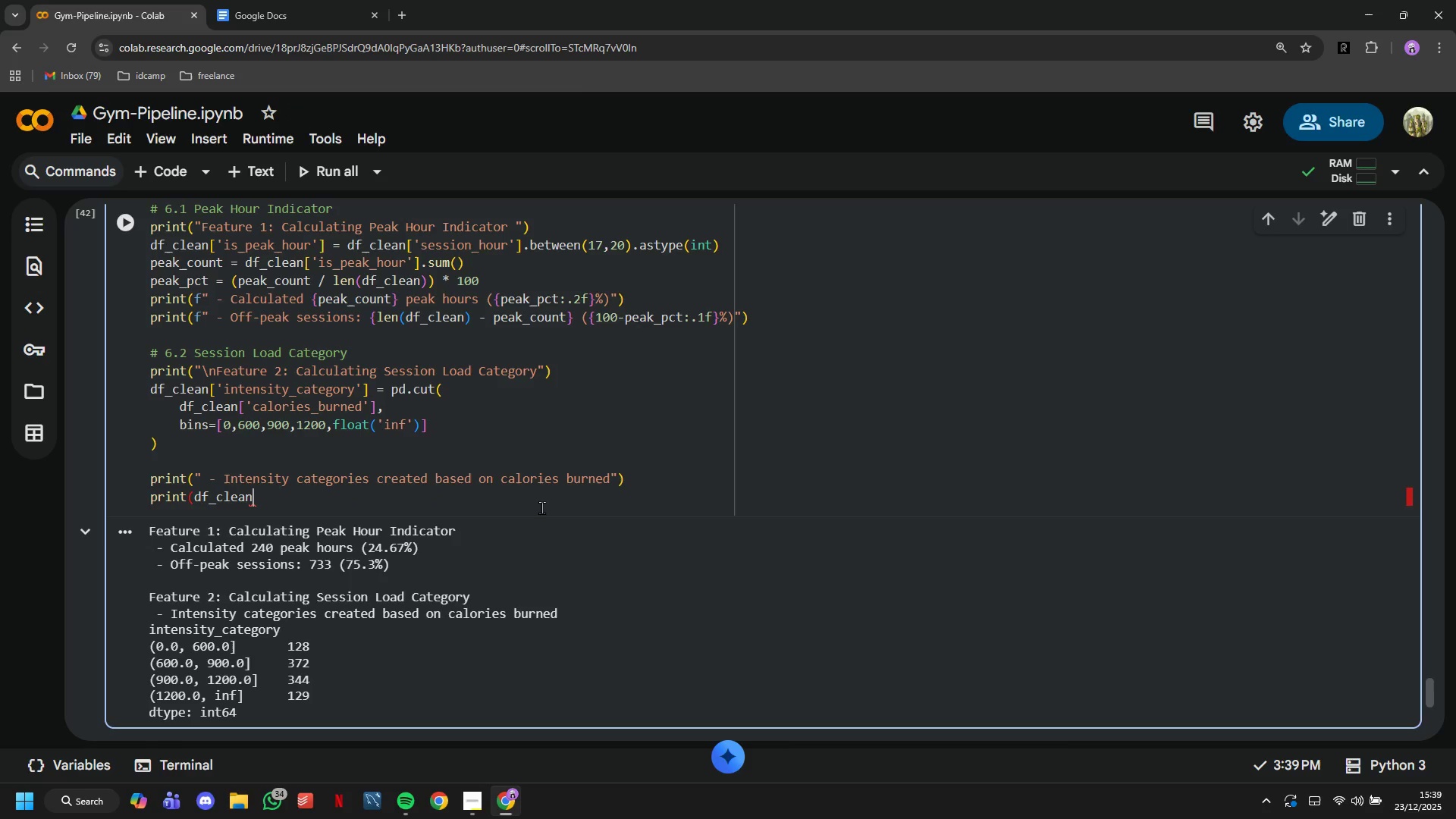 
key(Backspace)
 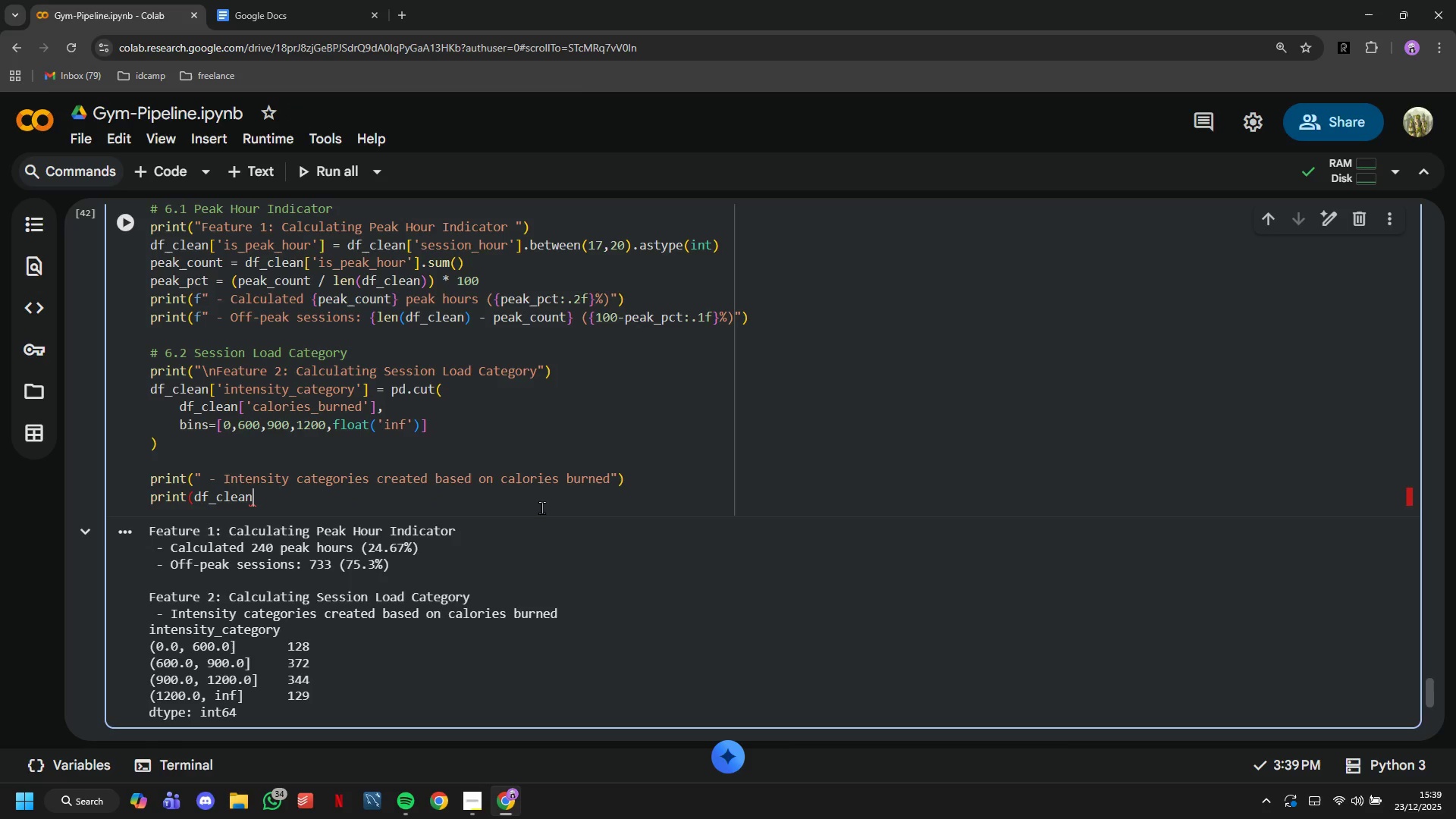 
key(Backspace)
 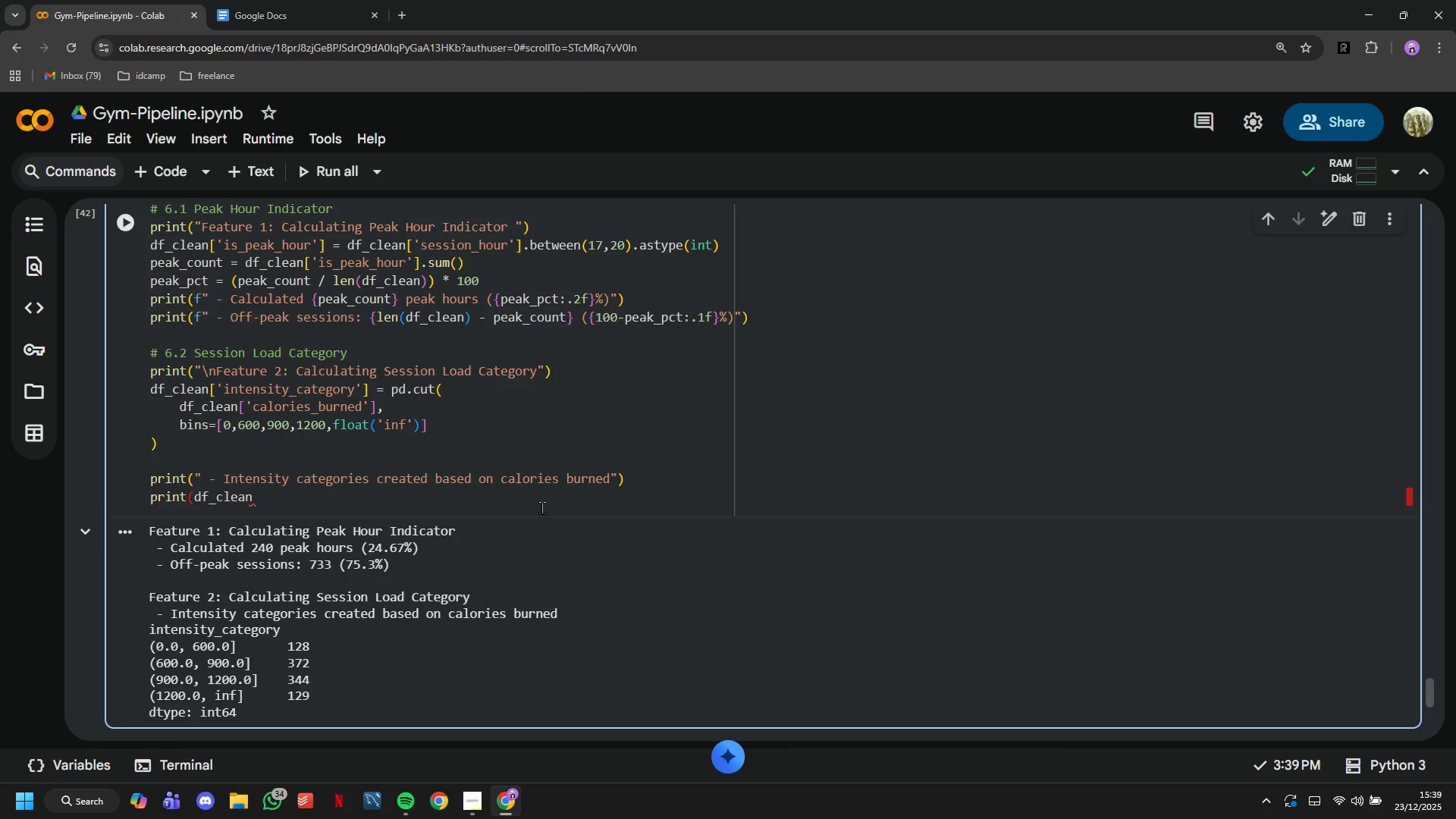 
key(Shift+0)
 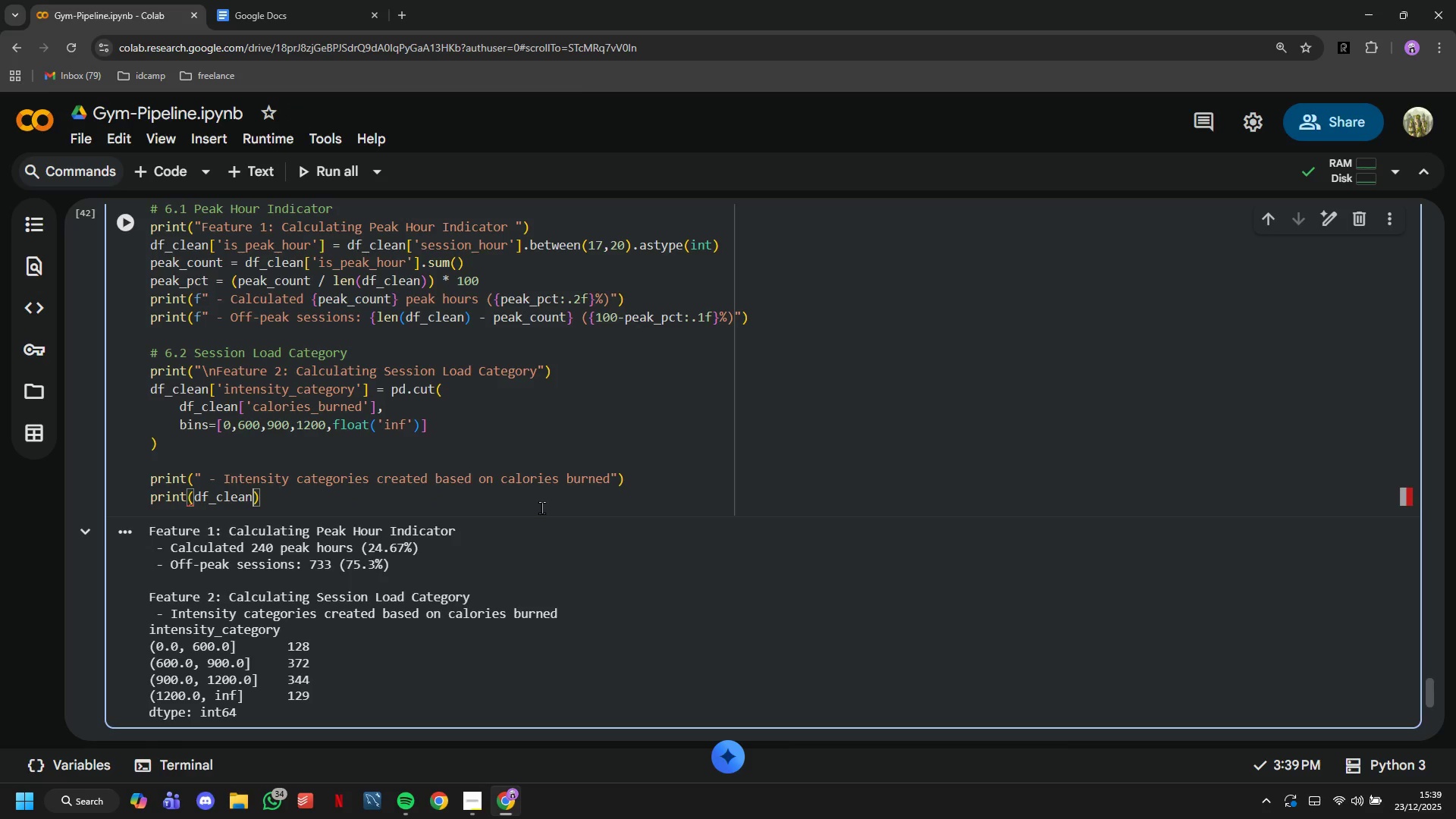 
key(ArrowLeft)
 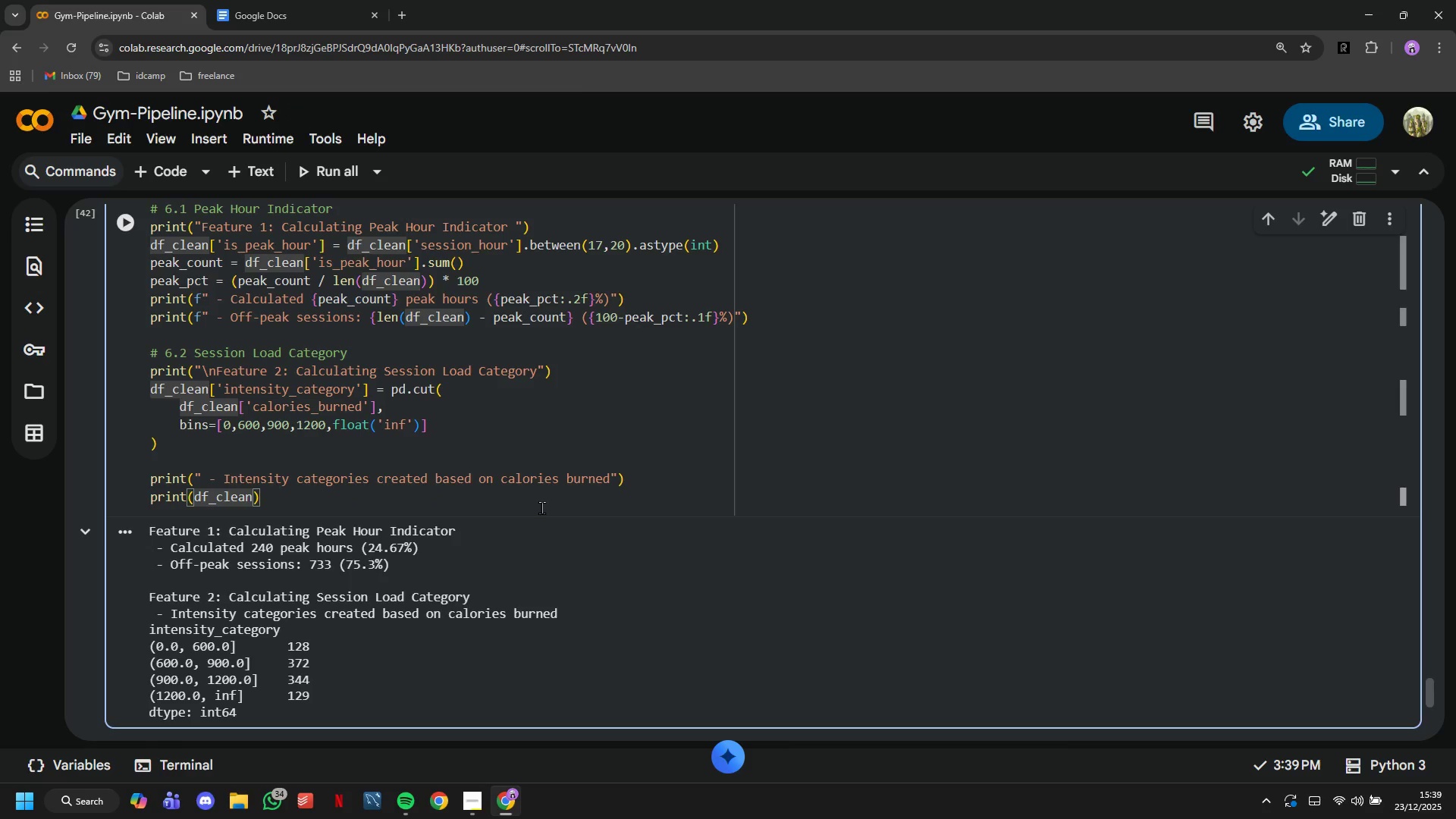 
key(BracketLeft)
 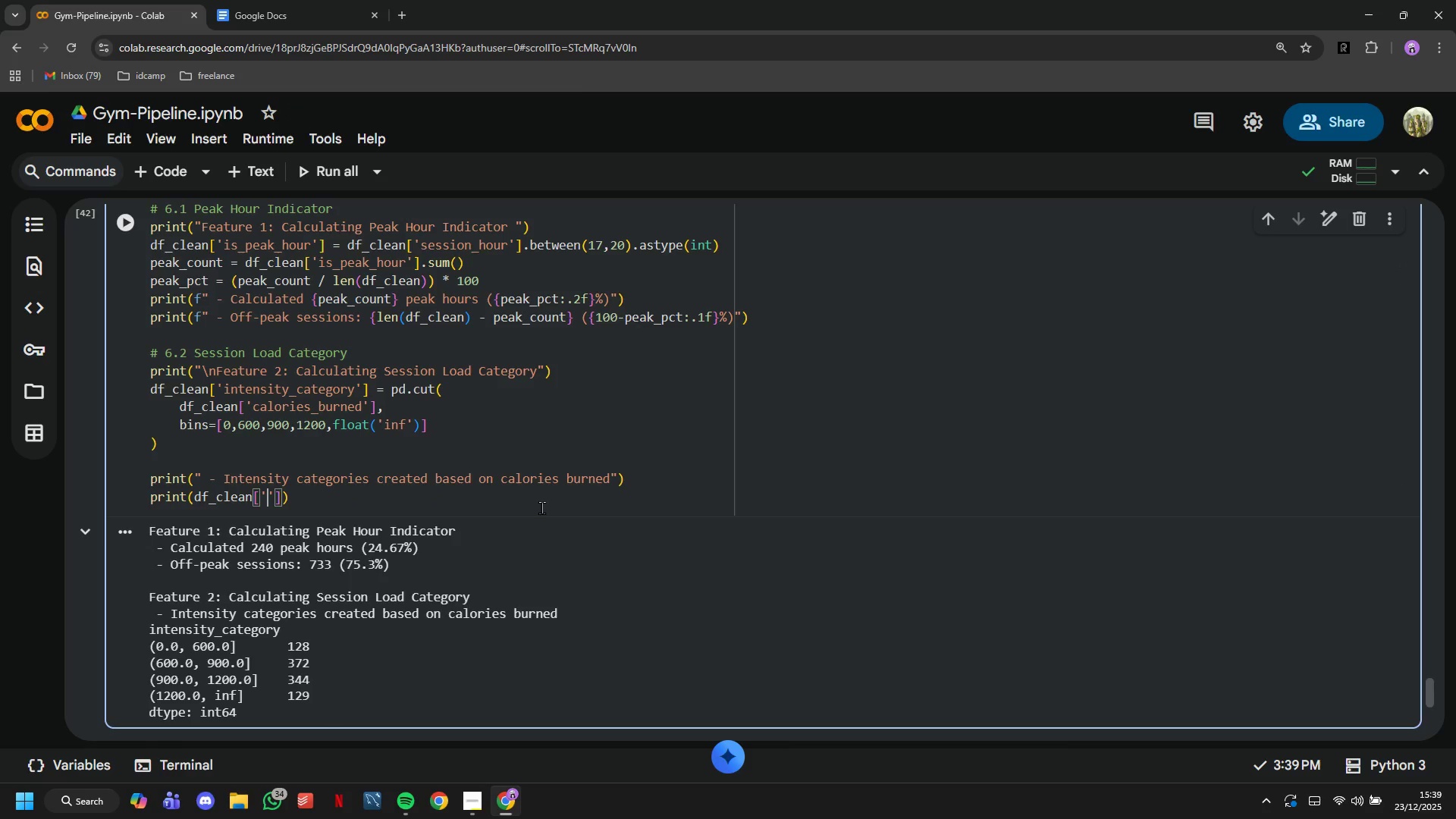 
key(Quote)
 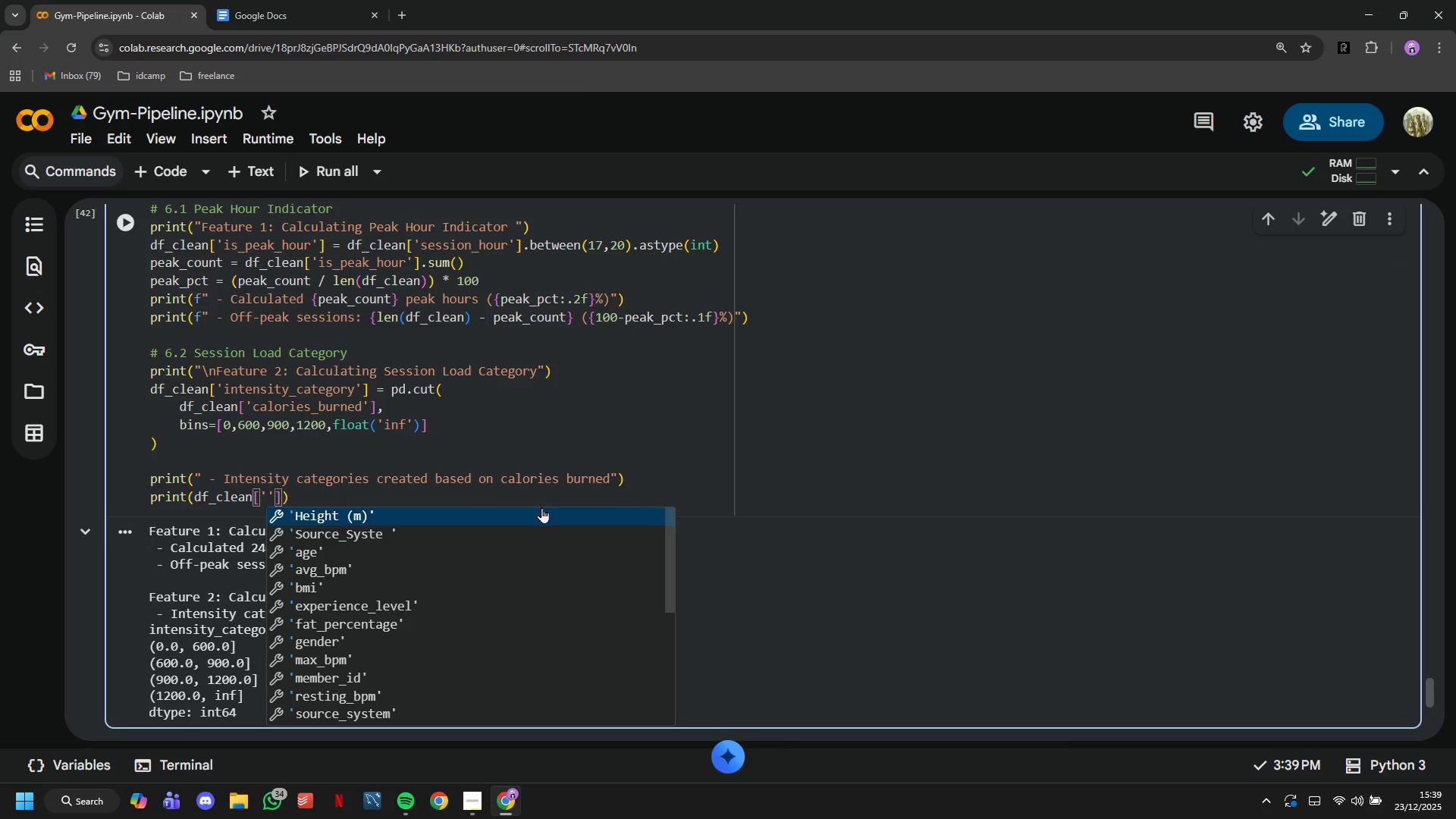 
key(ArrowLeft)
 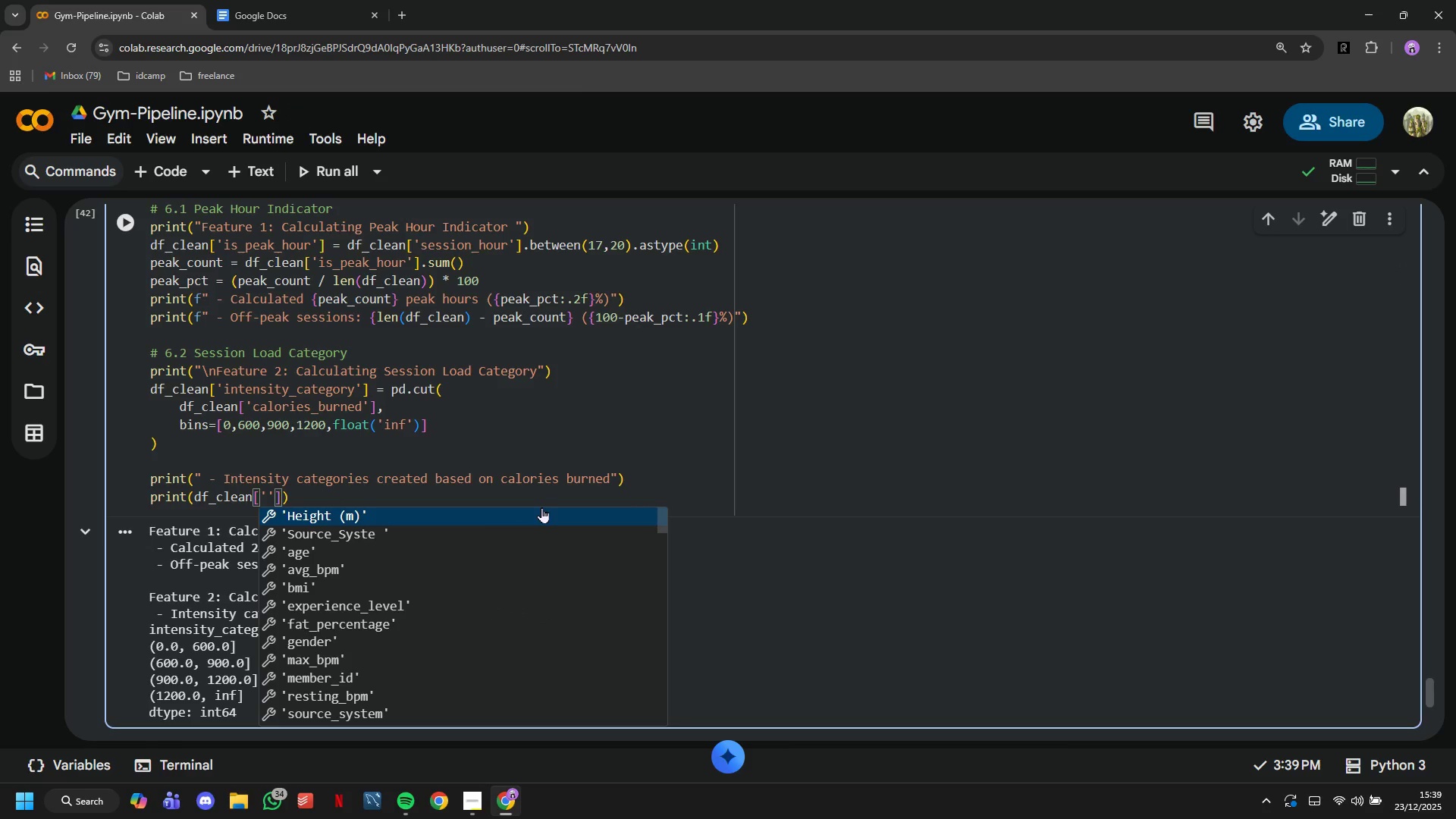 
key(ArrowRight)
 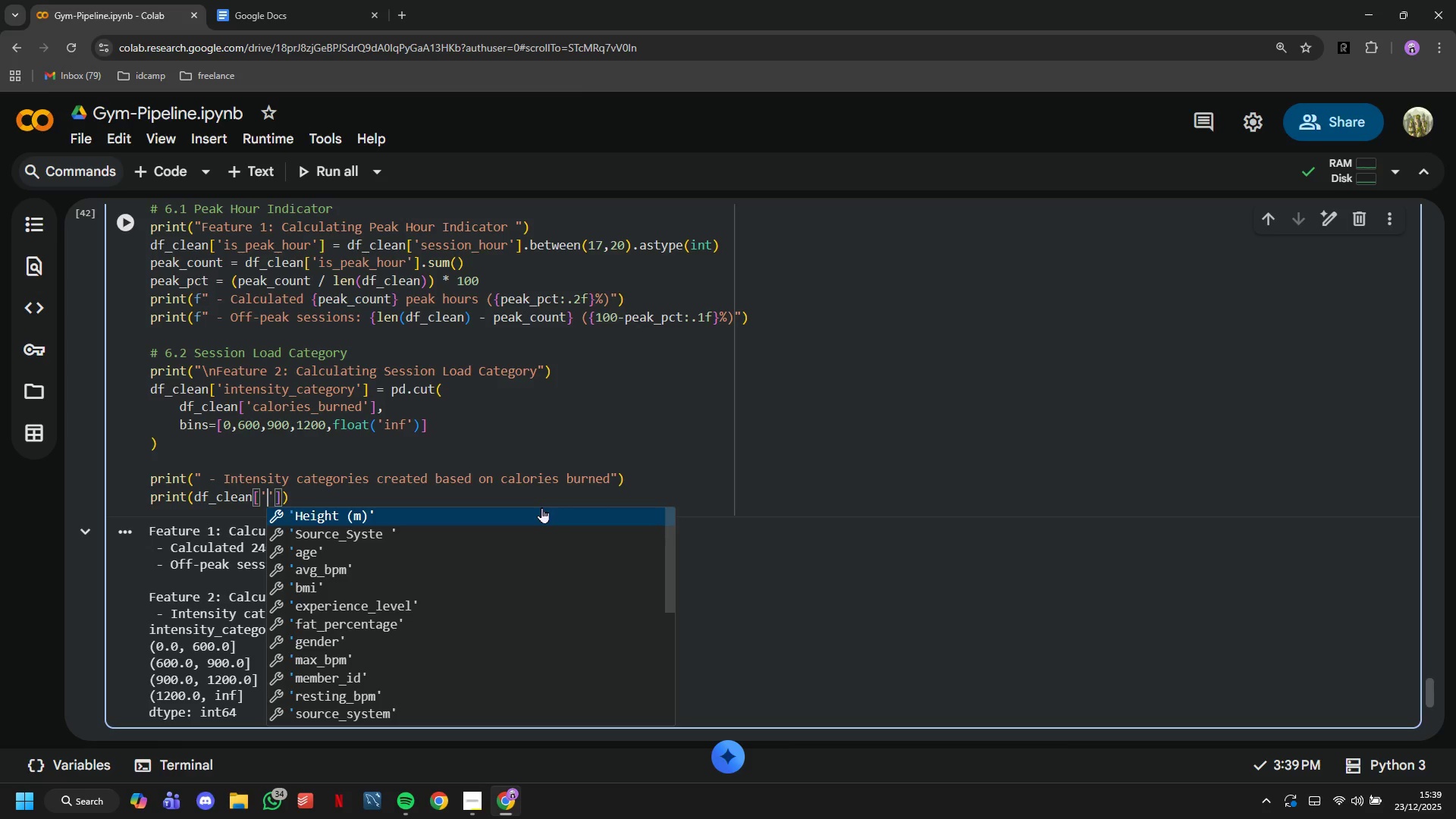 
type(intes)
key(Backspace)
type(nsity)
key(Tab)
 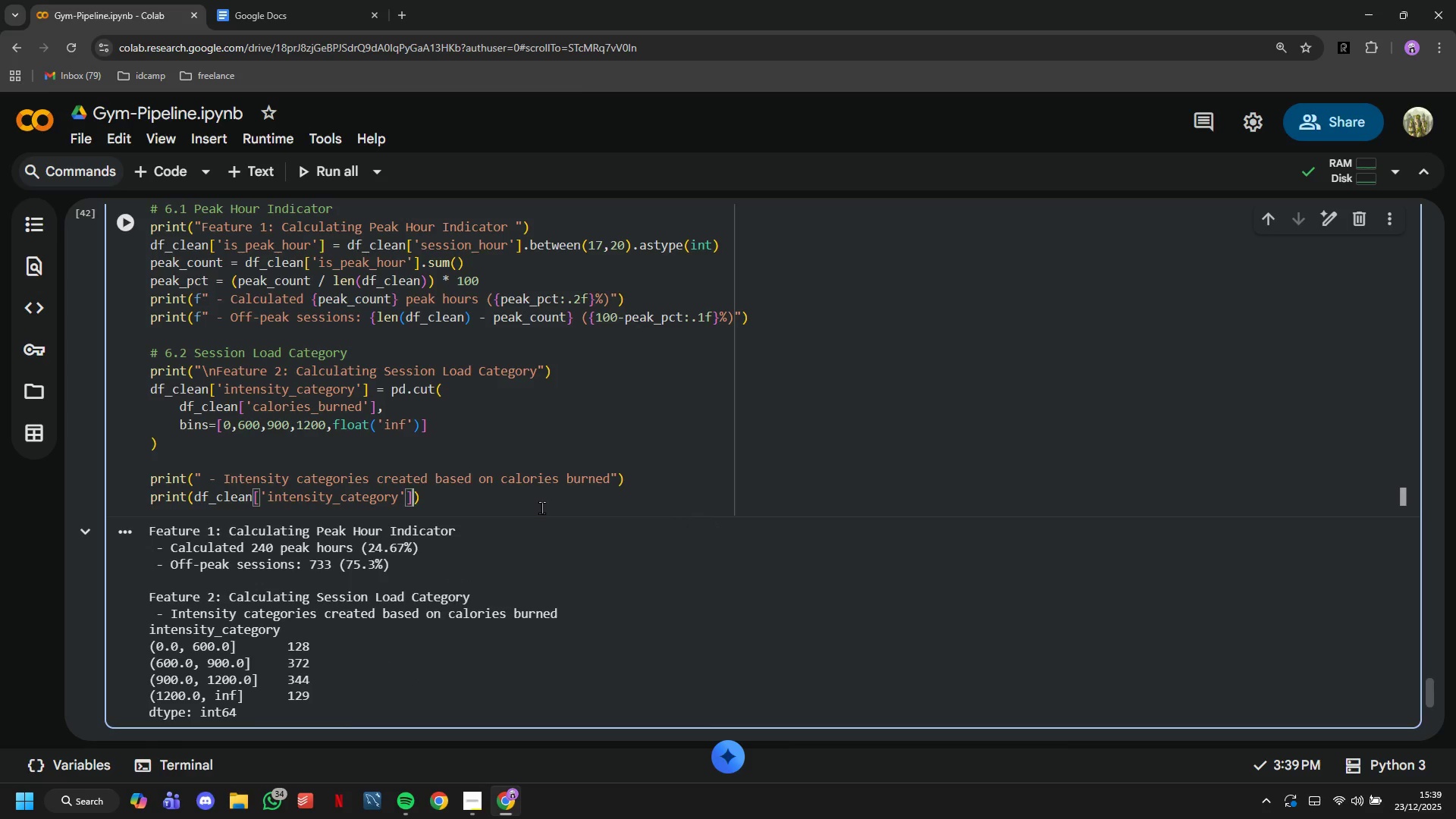 
key(ArrowRight)
 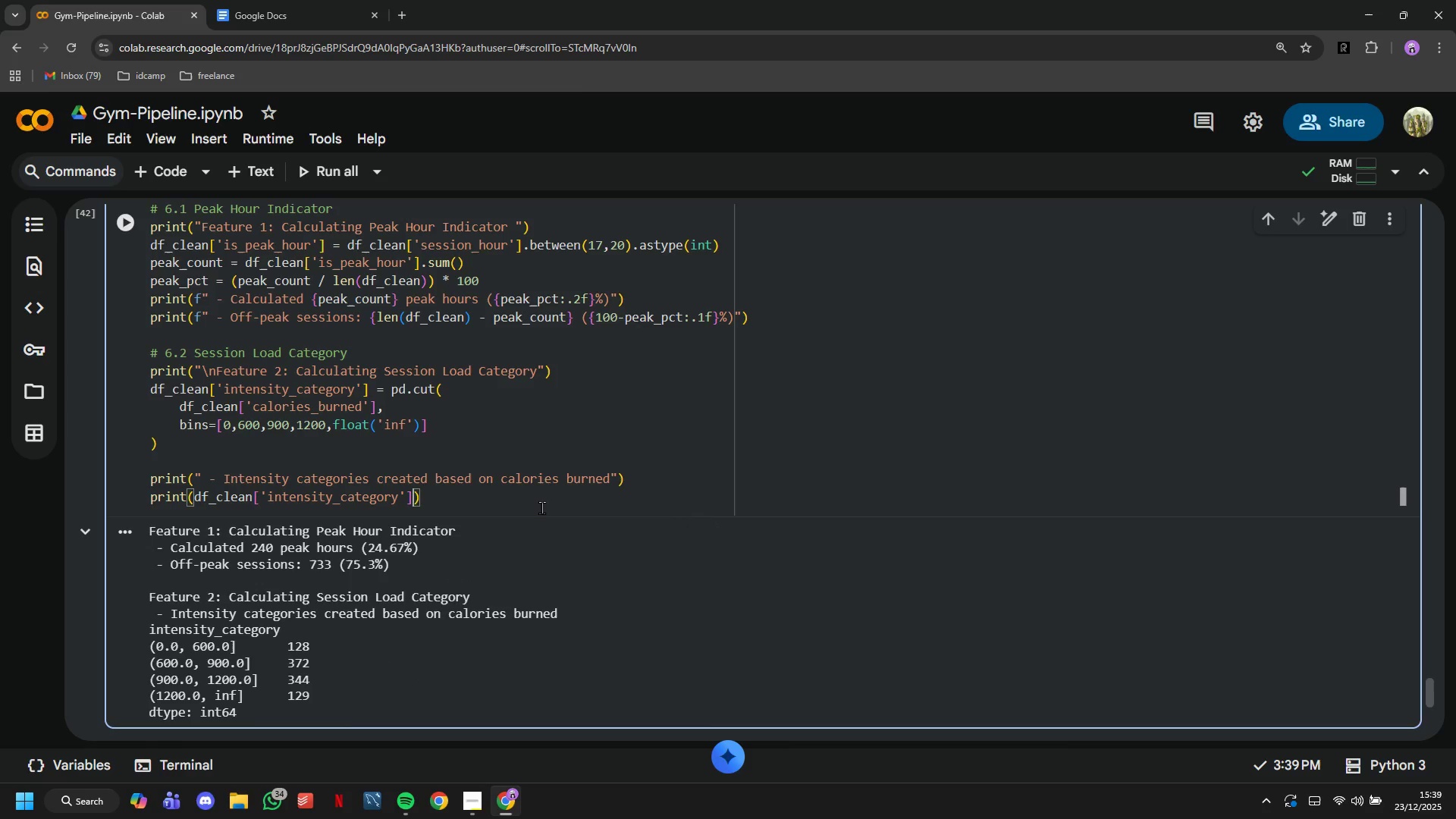 
type(.value+_)
key(Backspace)
key(Backspace)
type(c)
key(Backspace)
type(_counts()
 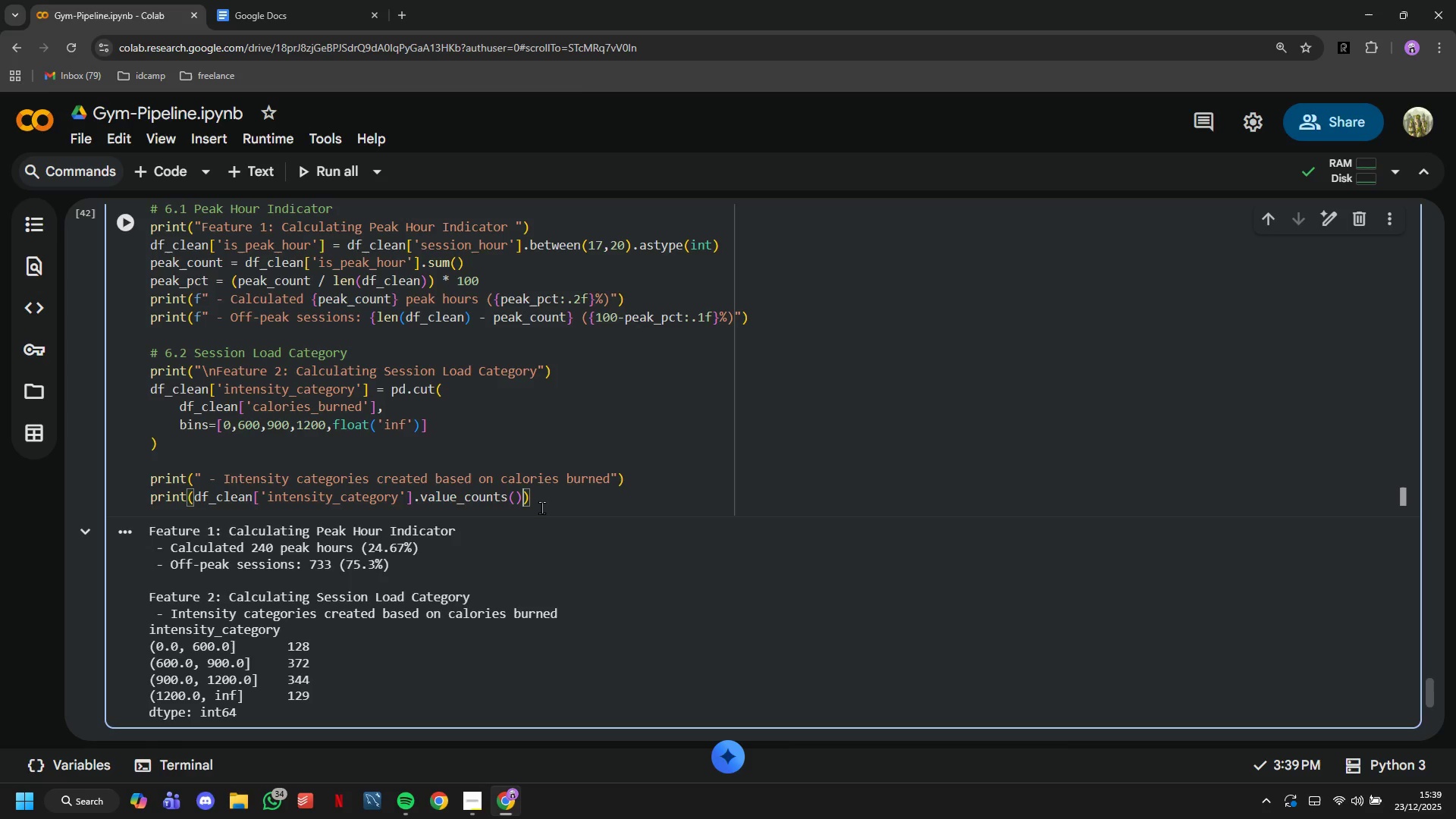 
 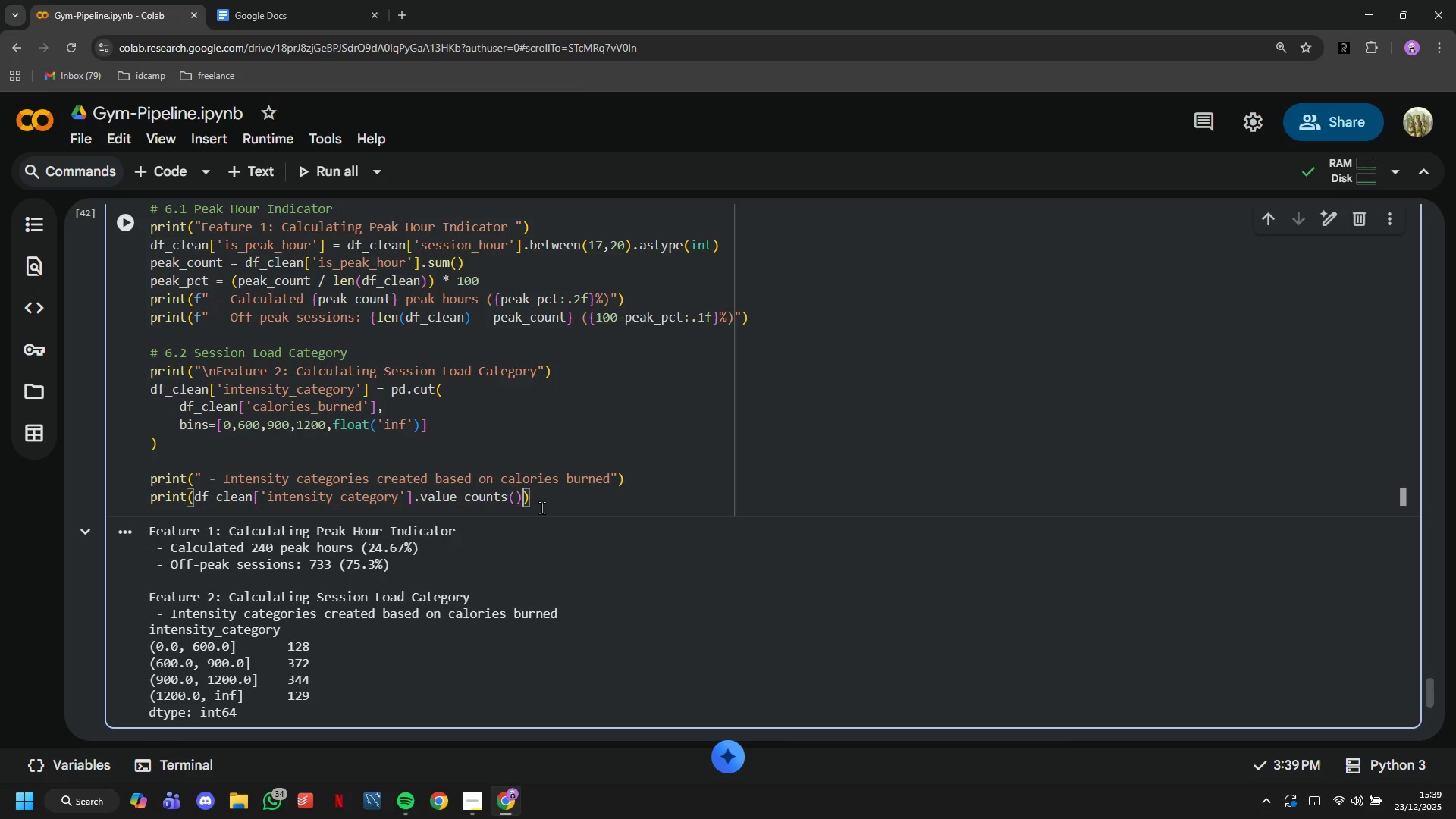 
key(ArrowRight)
 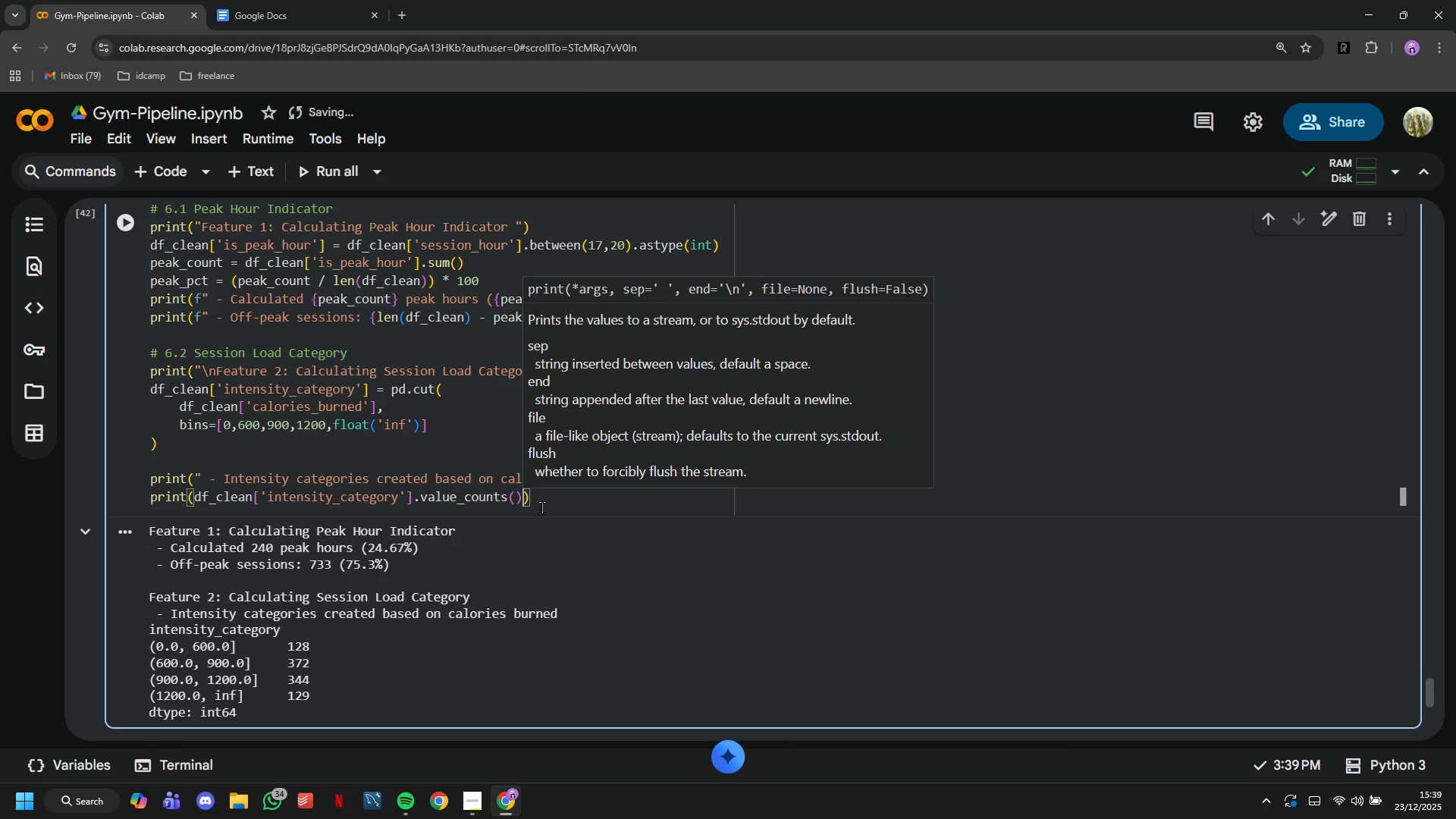 
type(,s)
key(Backspace)
key(Backspace)
type(.sort)
key(Tab)
 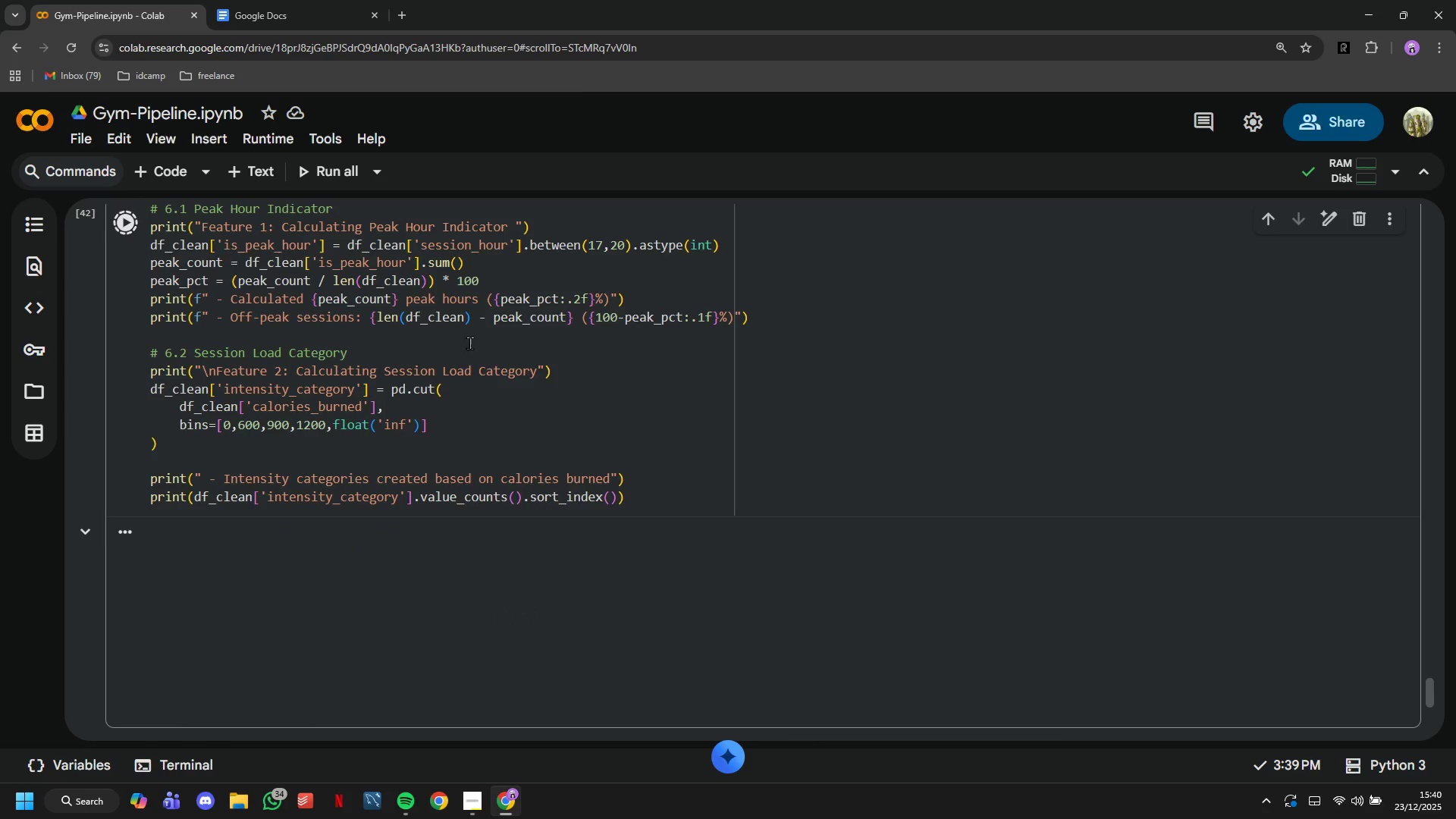 
scroll: coordinate [498, 375], scroll_direction: down, amount: 1.0
 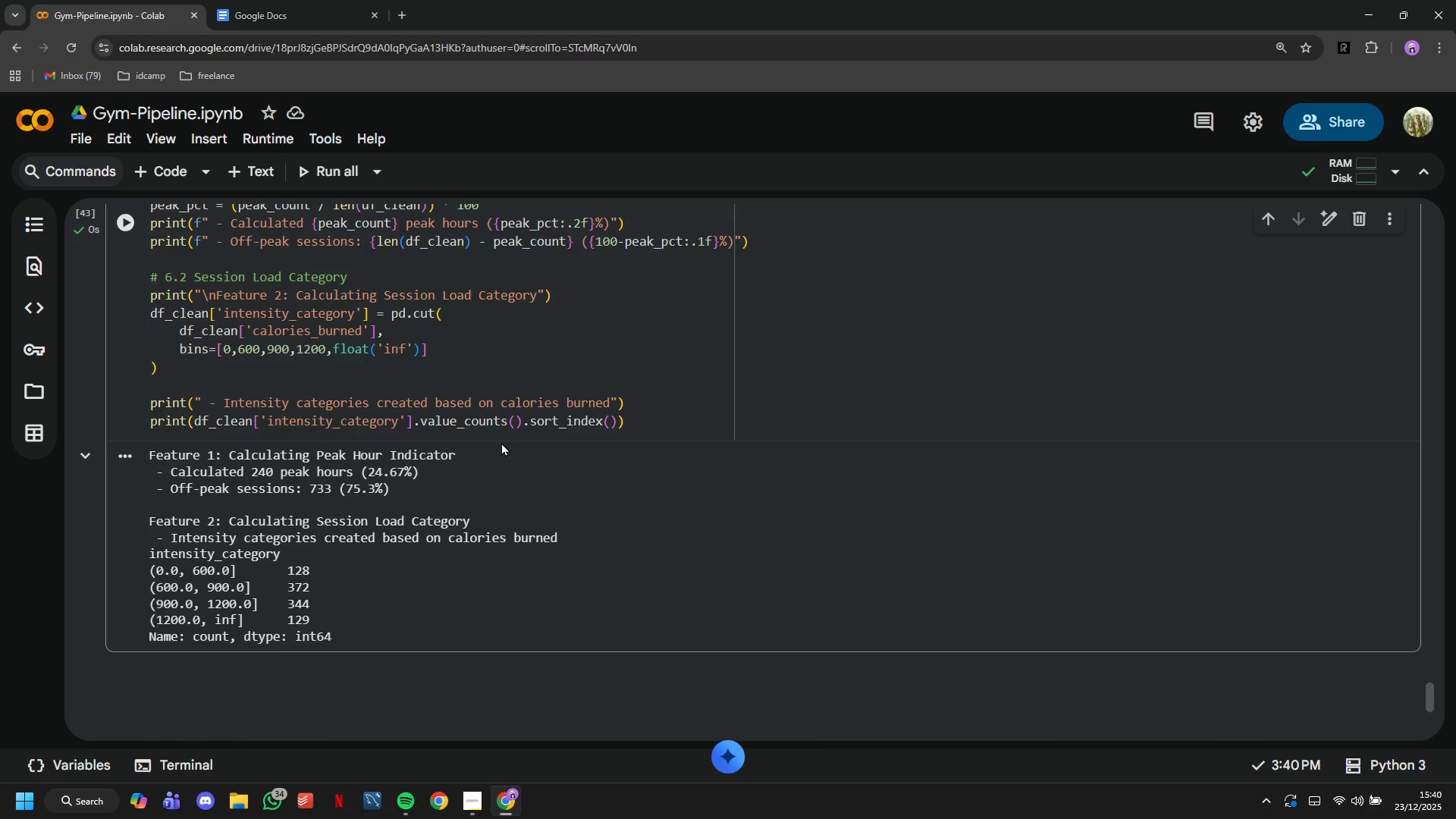 
wait(7.25)
 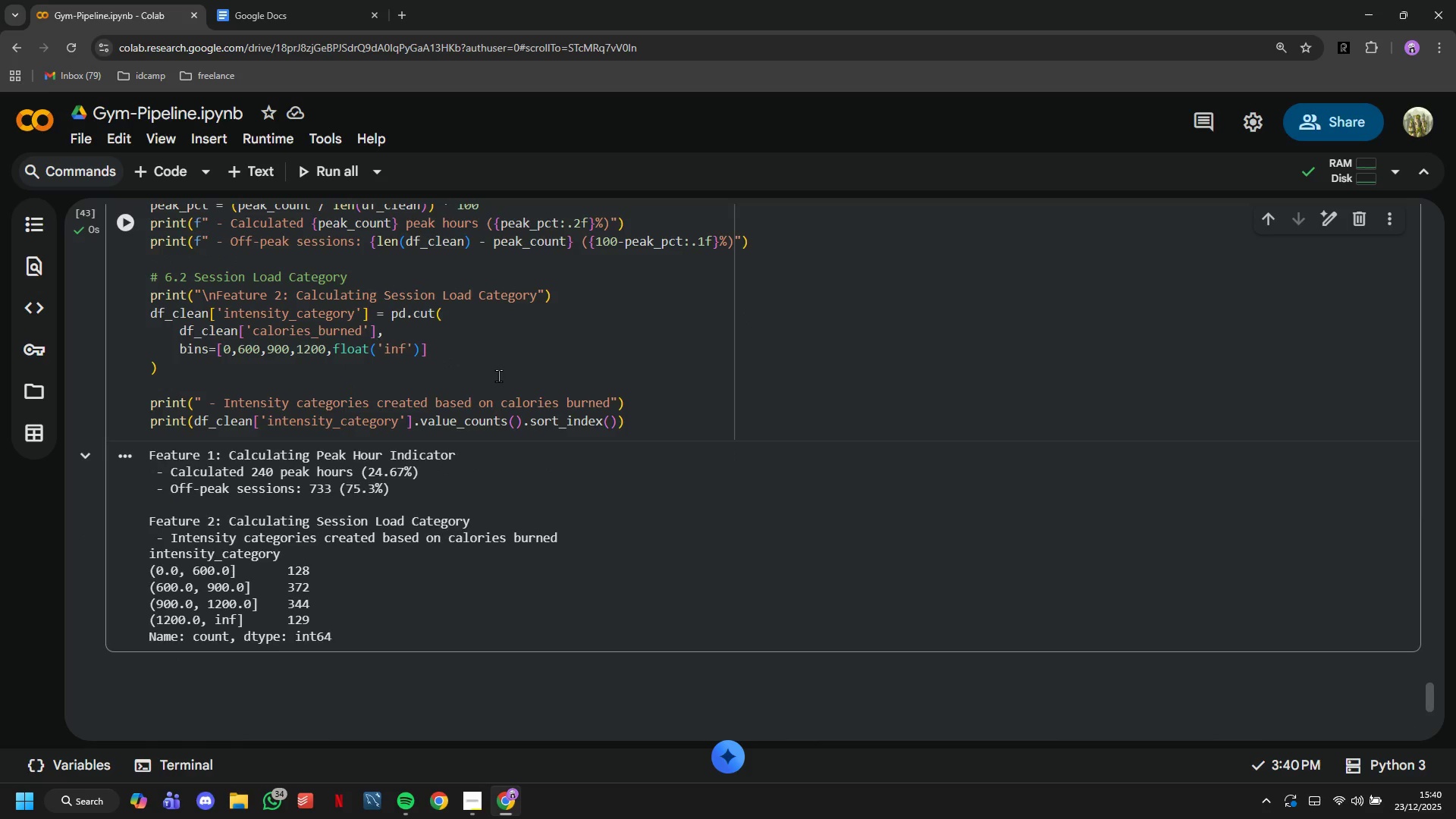 
left_click([652, 425])
 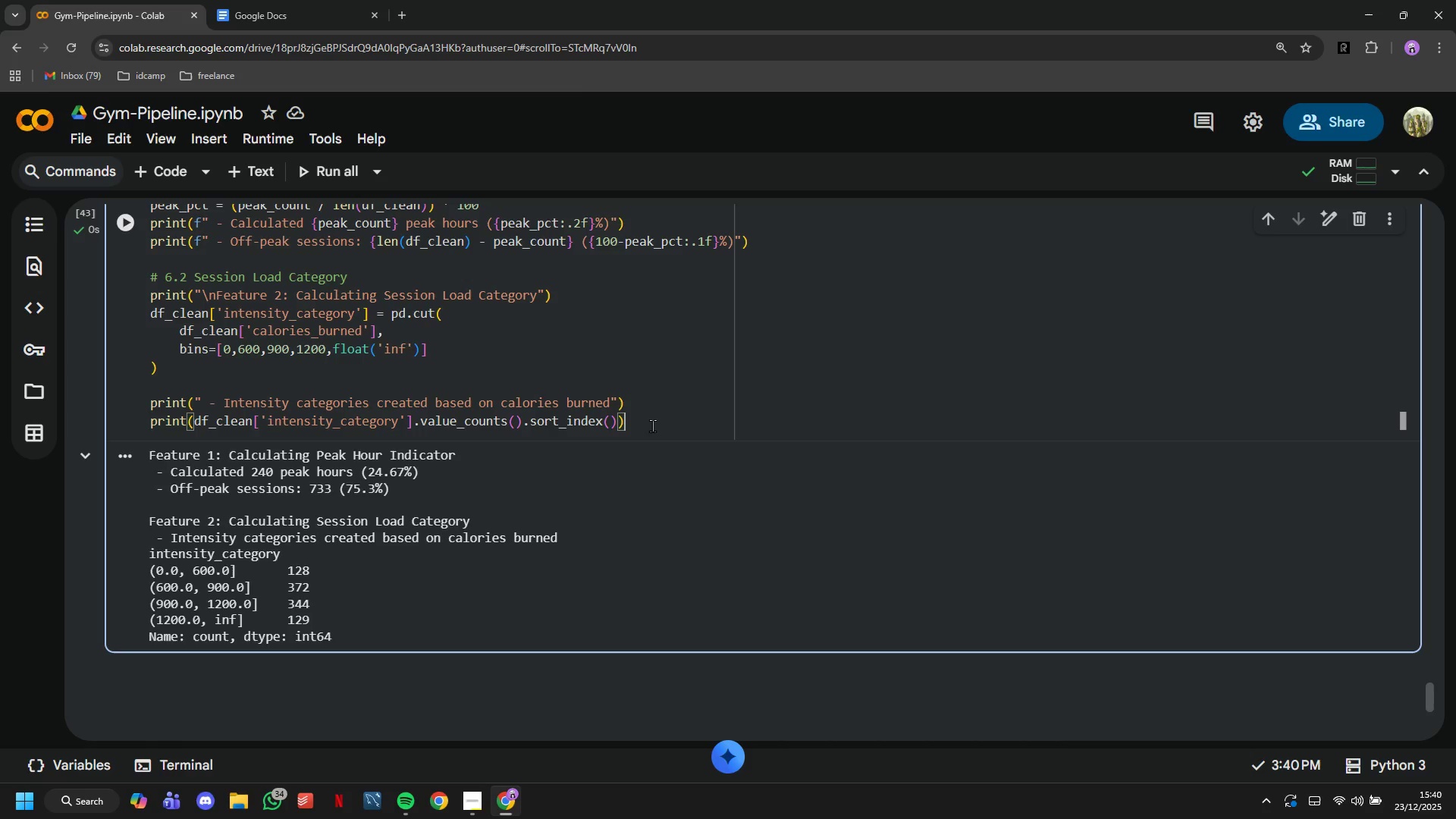 
key(Enter)
 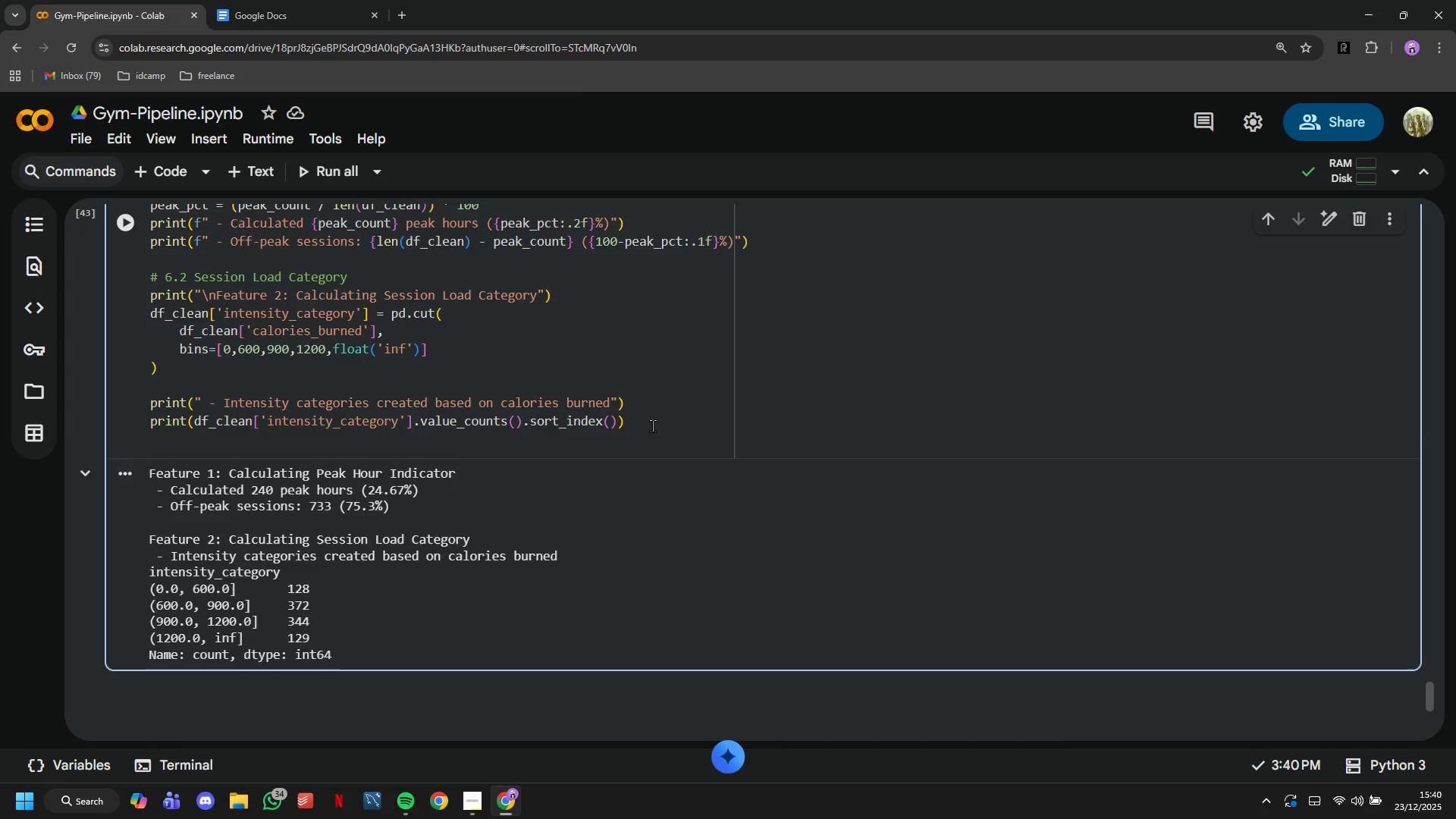 
key(Enter)
 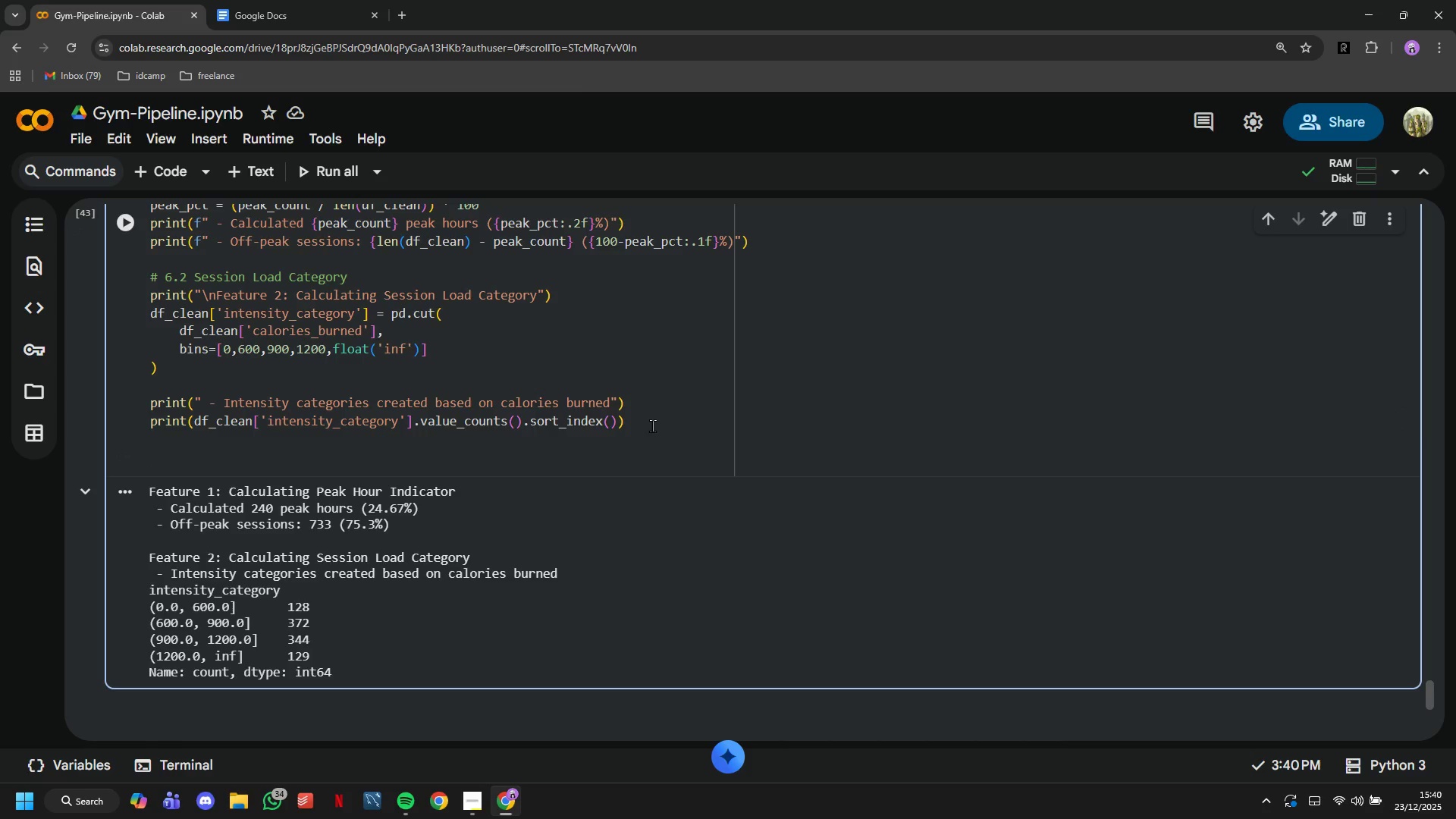 
type(# 6.3 Weekend vs Weekdat)
key(Backspace)
type(y)
 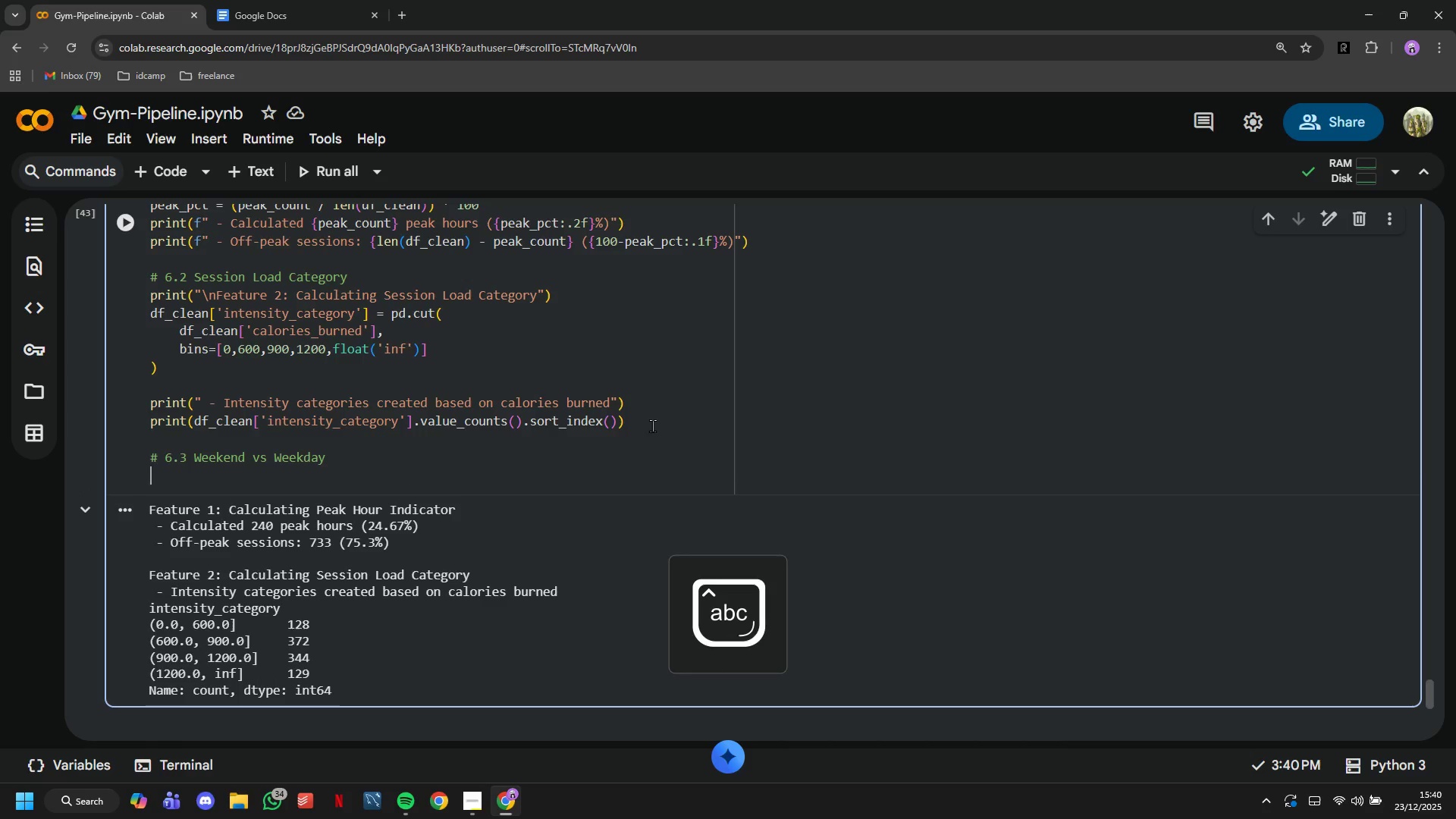 
key(Enter)
 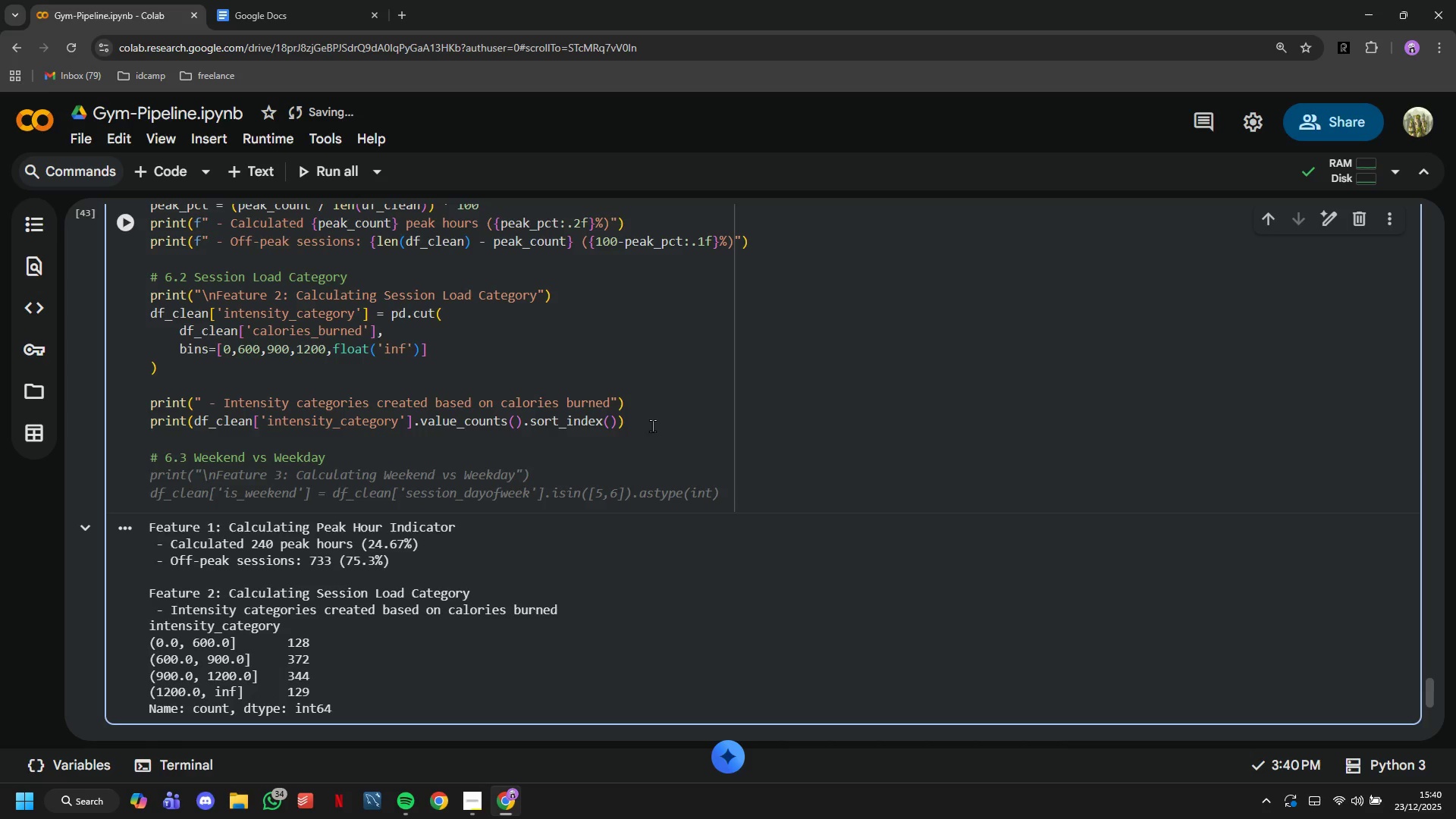 
key(Tab)
 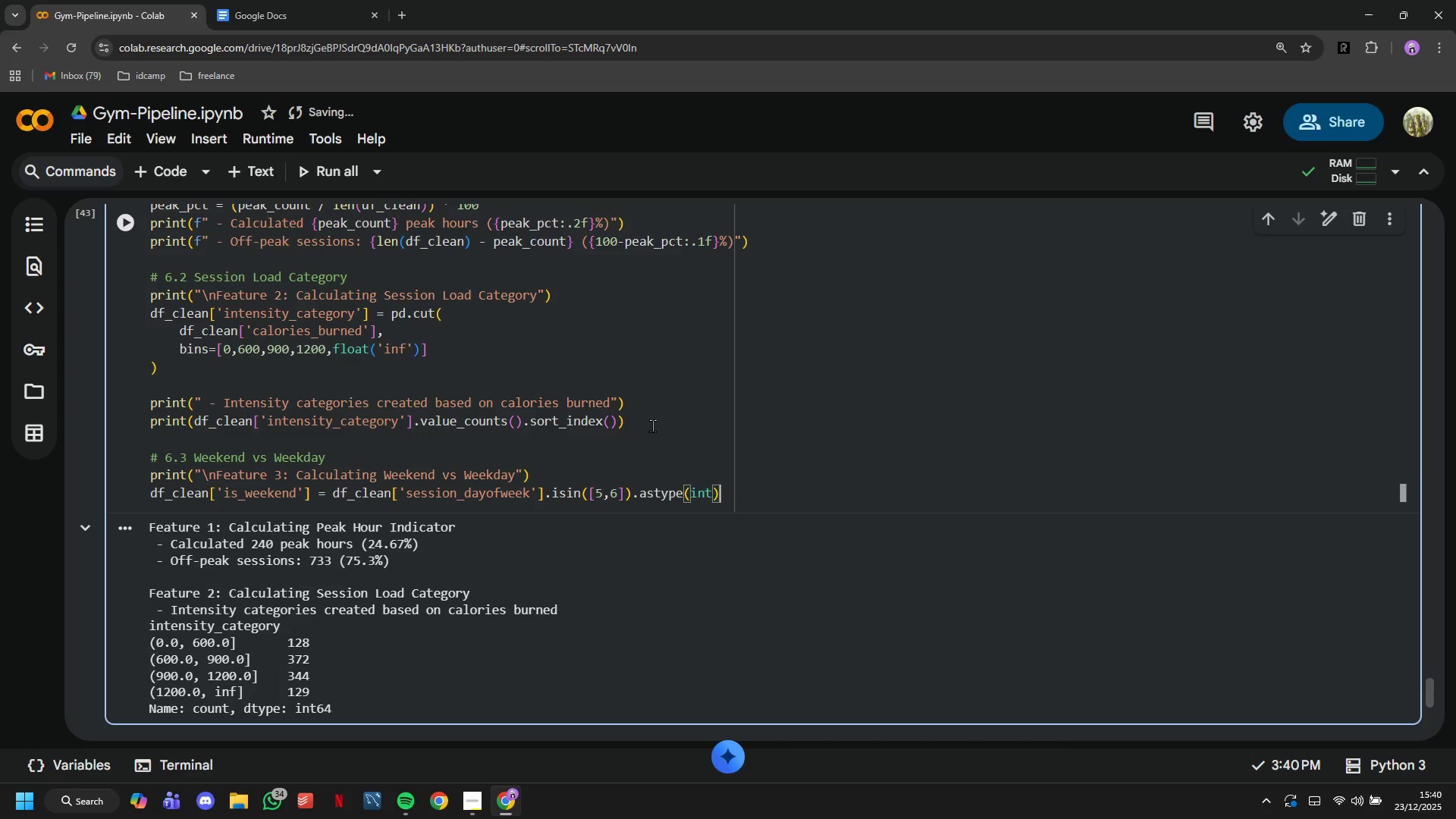 
key(Enter)
 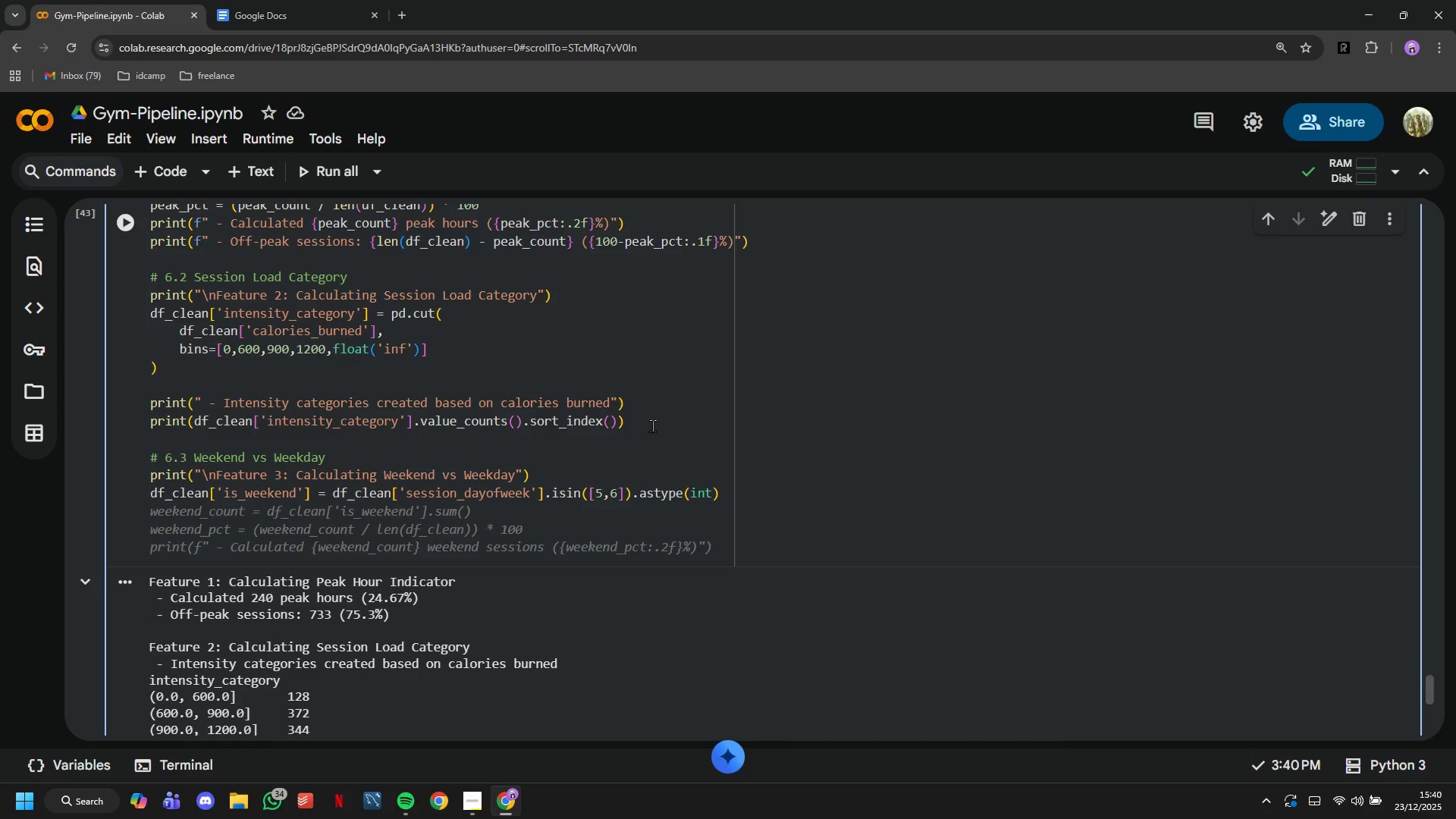 
key(Tab)
 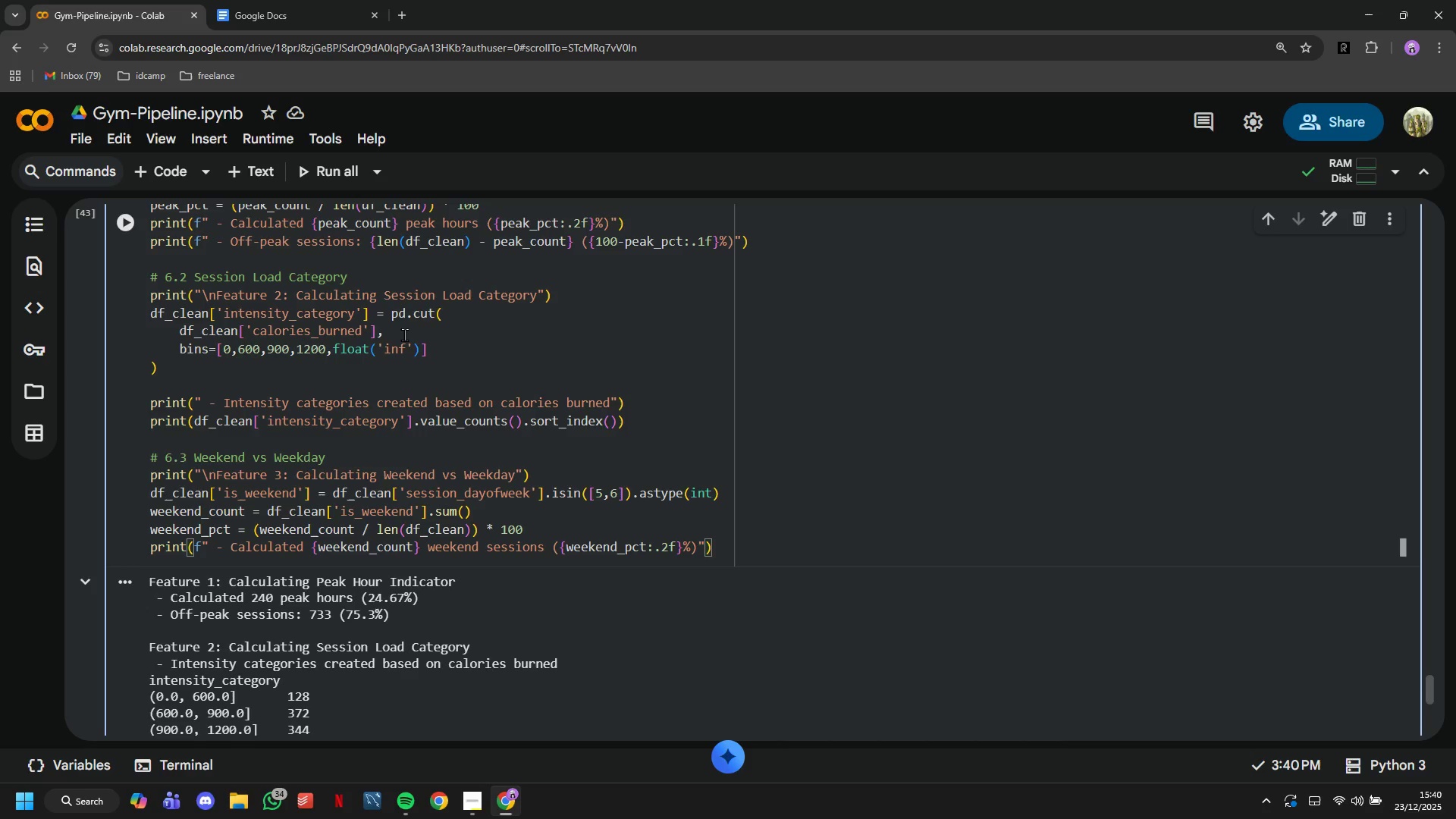 
left_click([114, 220])
 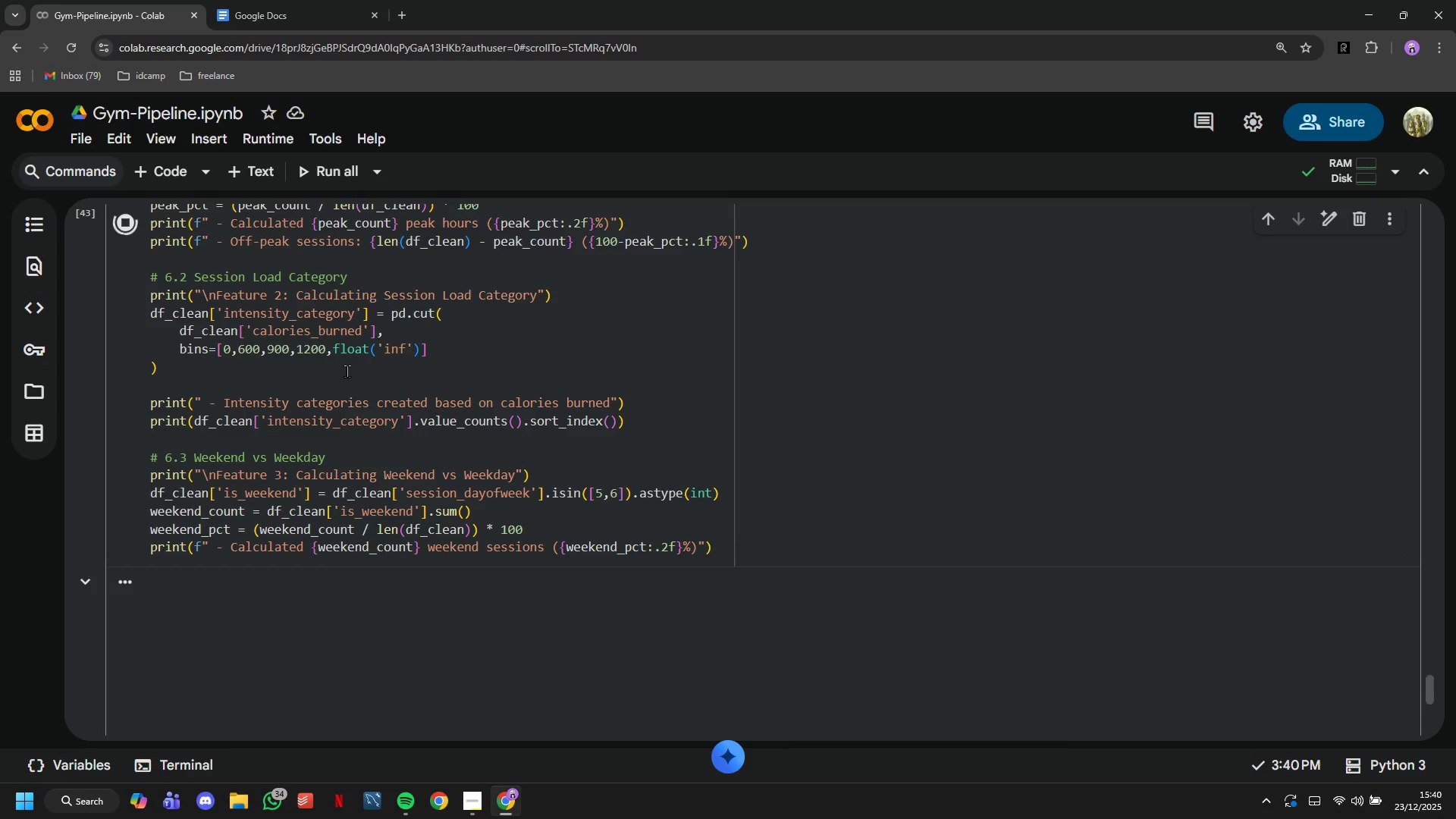 
scroll: coordinate [346, 370], scroll_direction: down, amount: 3.0
 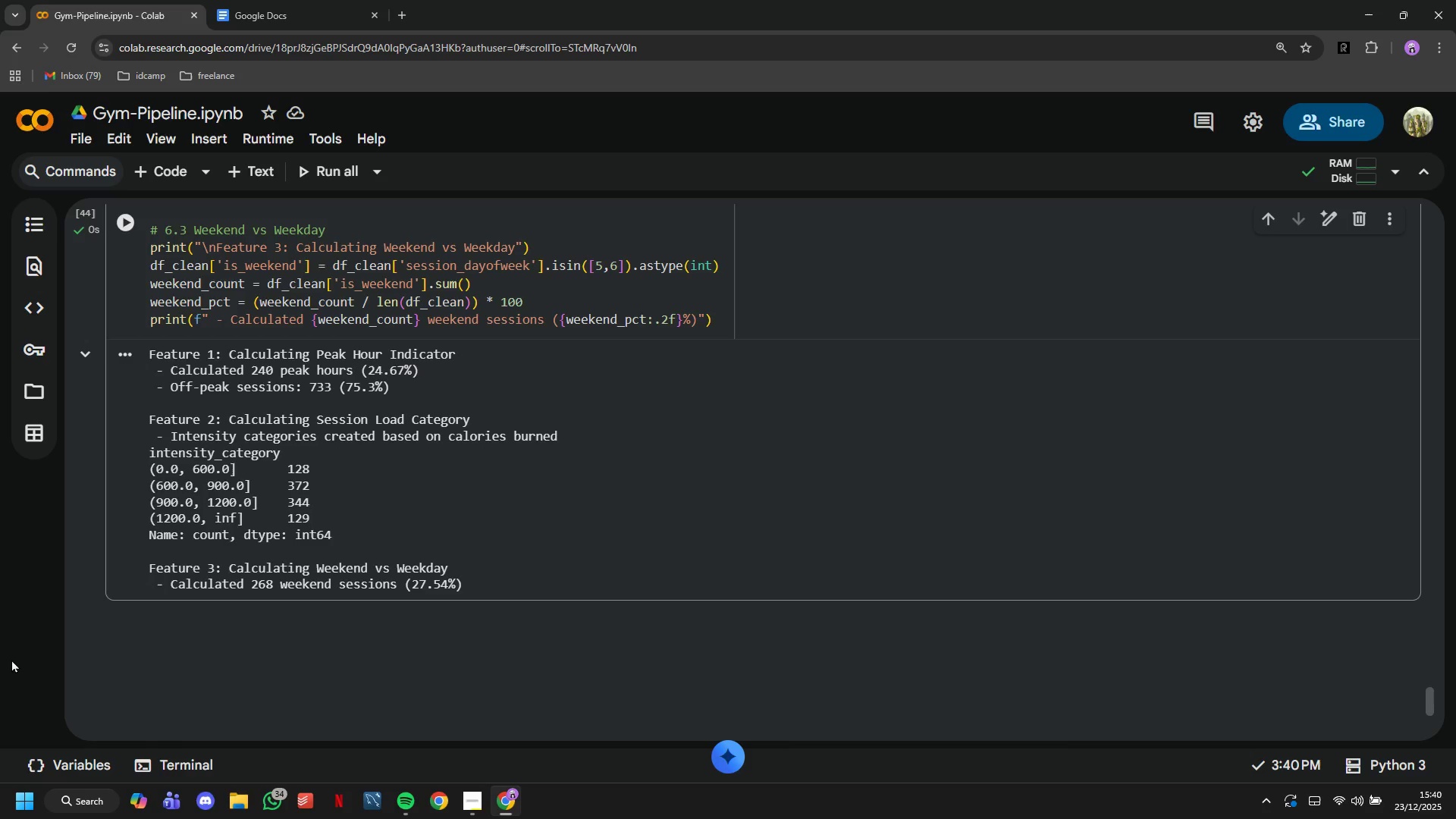 
wait(14.12)
 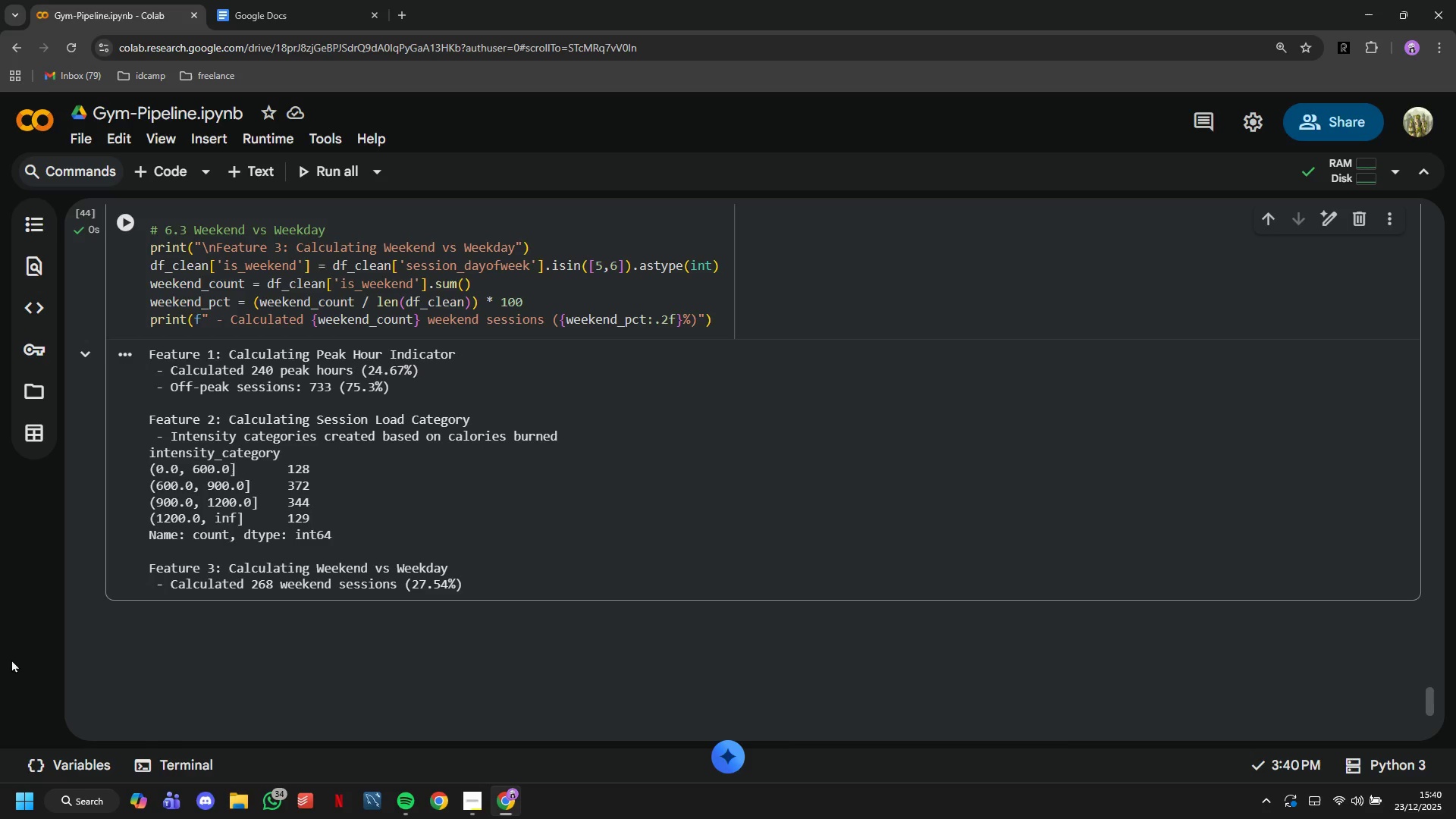 
key(Space)
 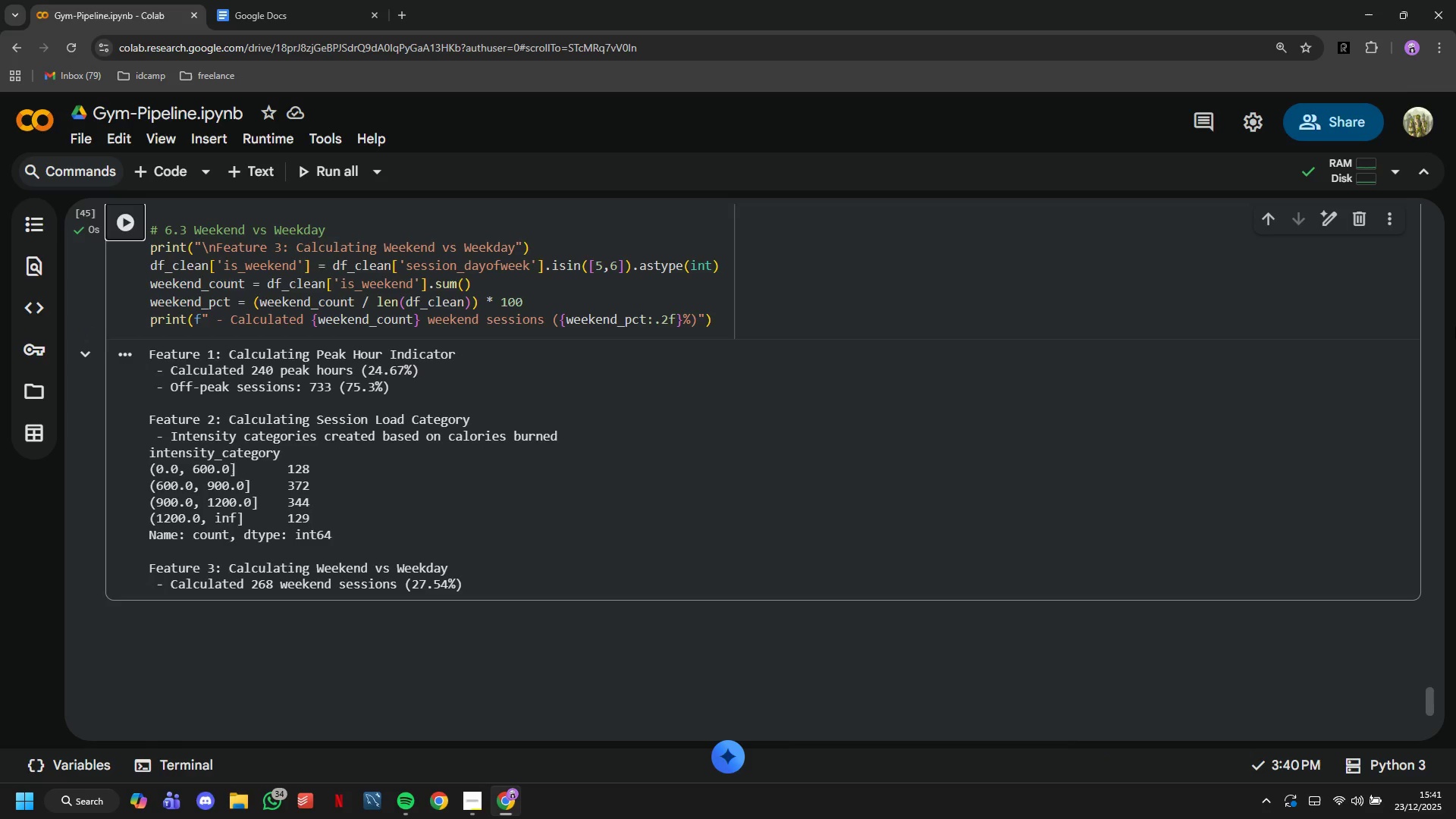 
wait(44.58)
 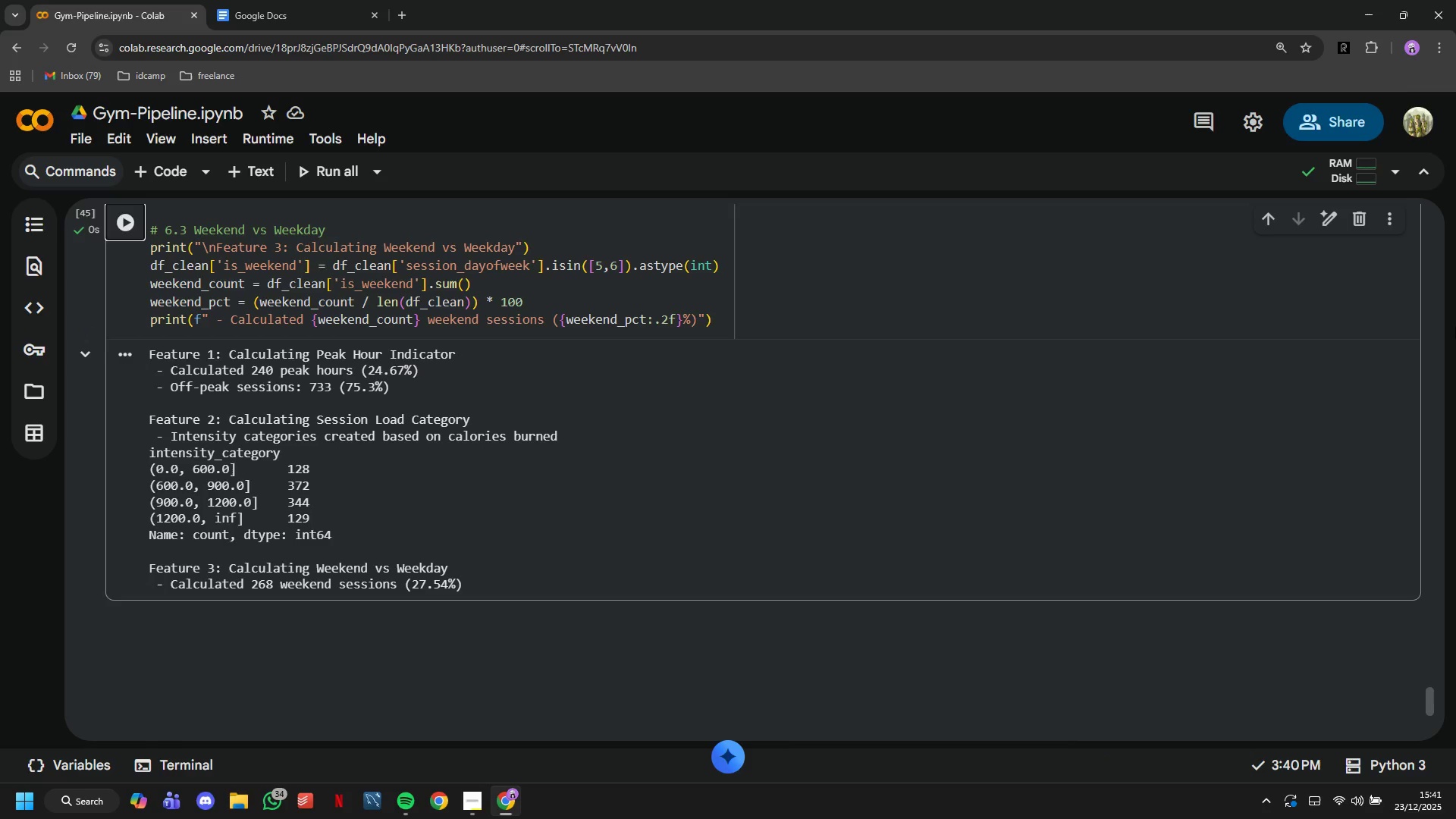 
key(Enter)
 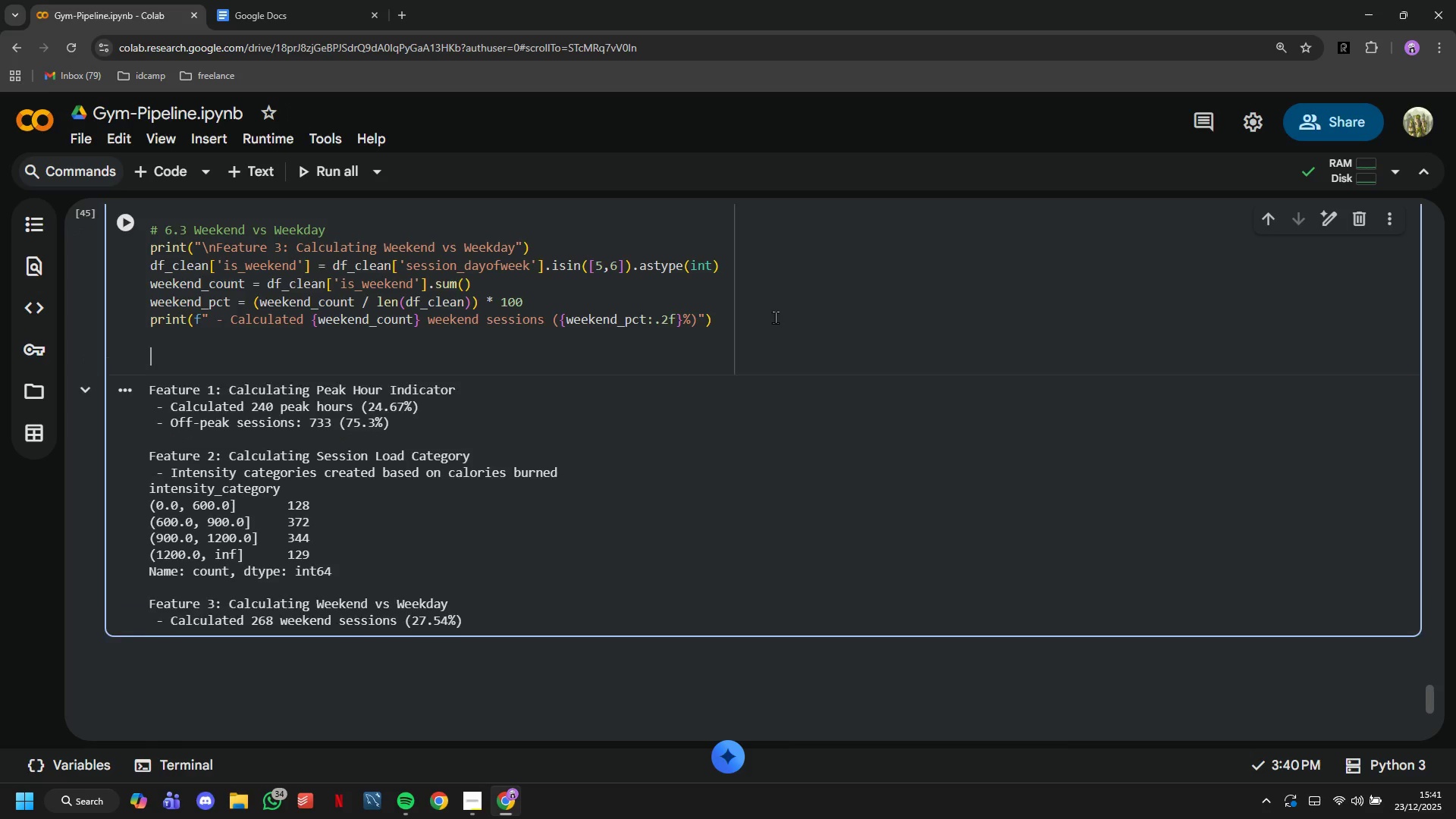 
key(Enter)
 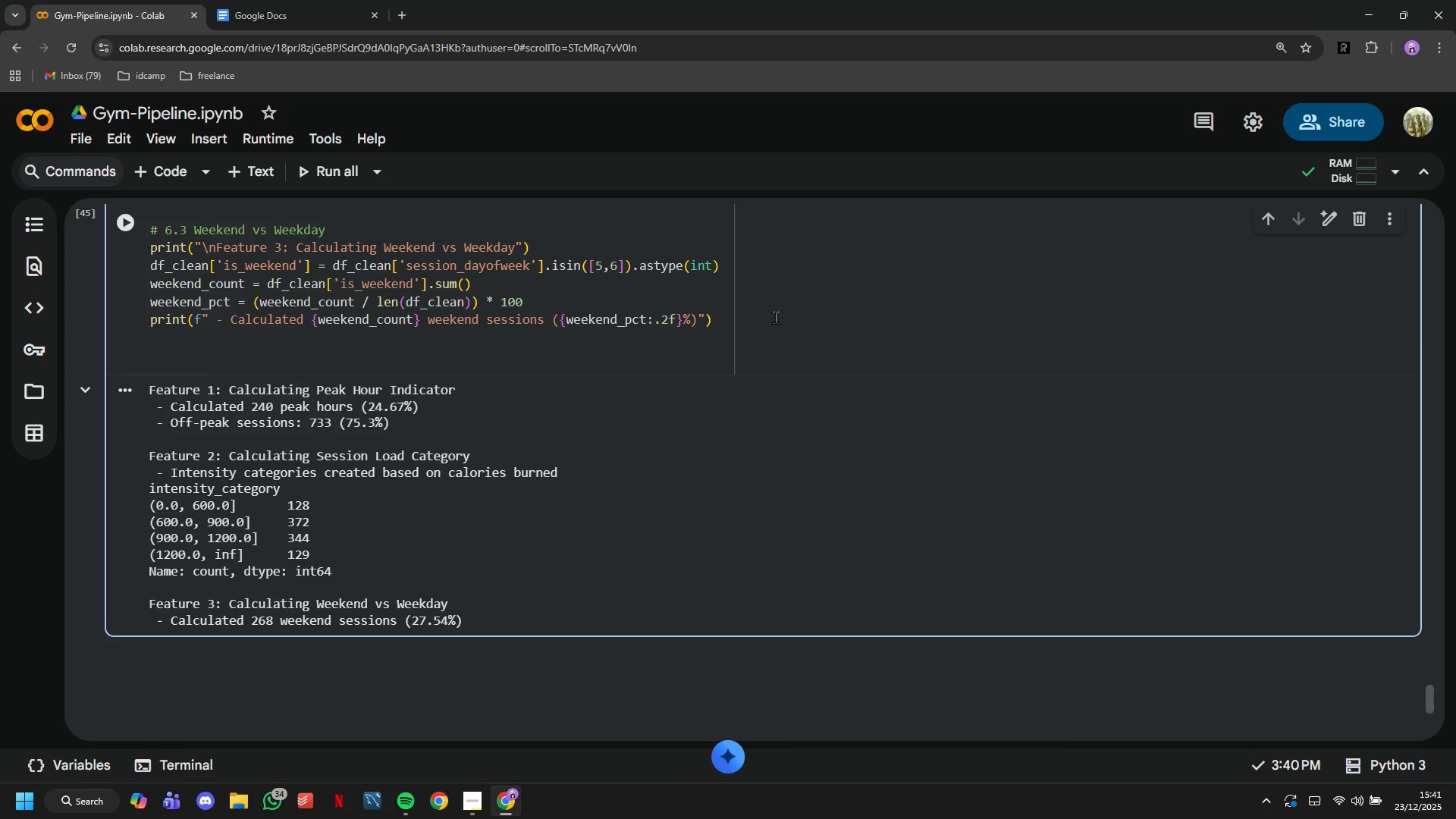 
key(Shift+3)
 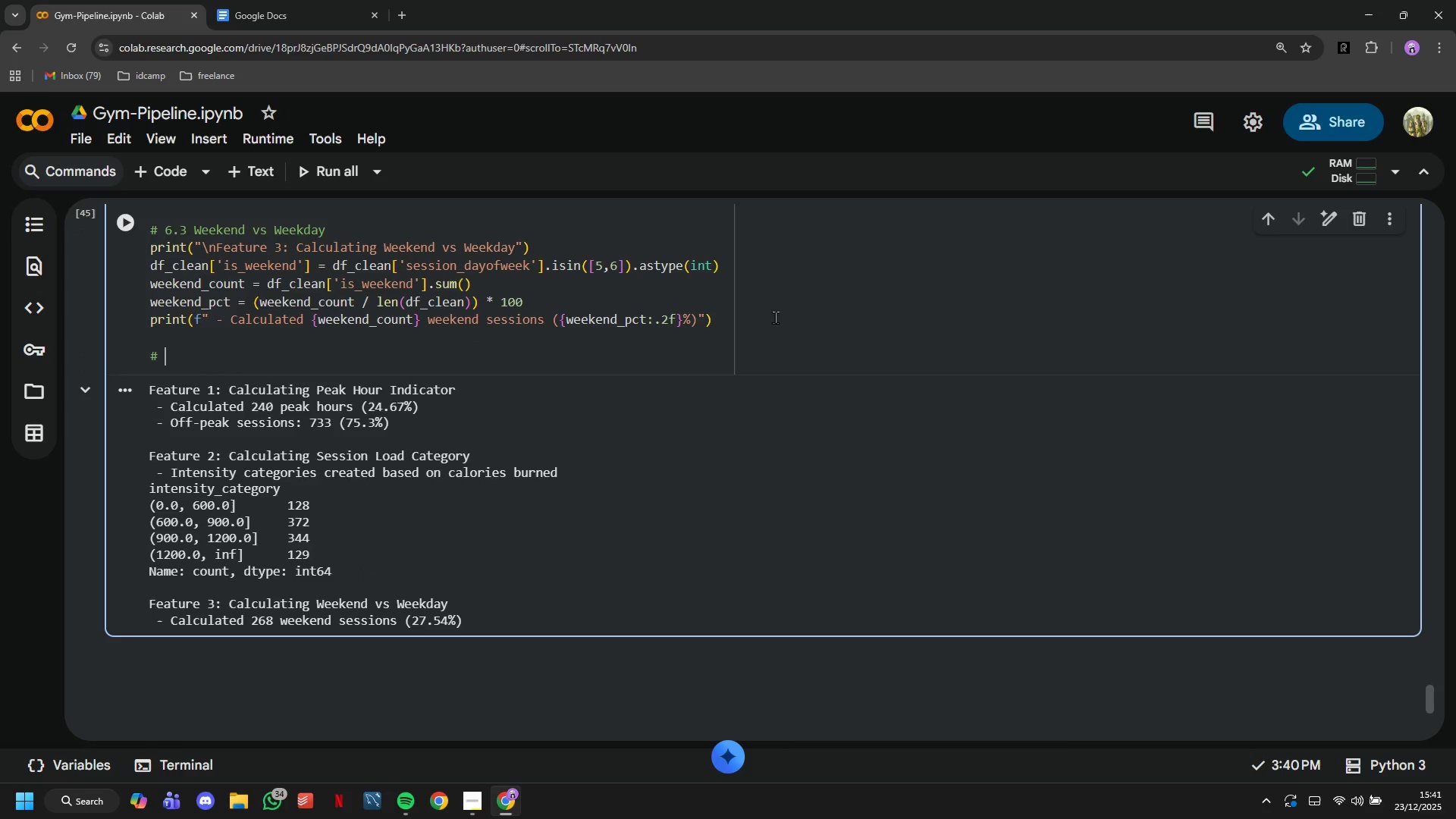 
key(Space)
 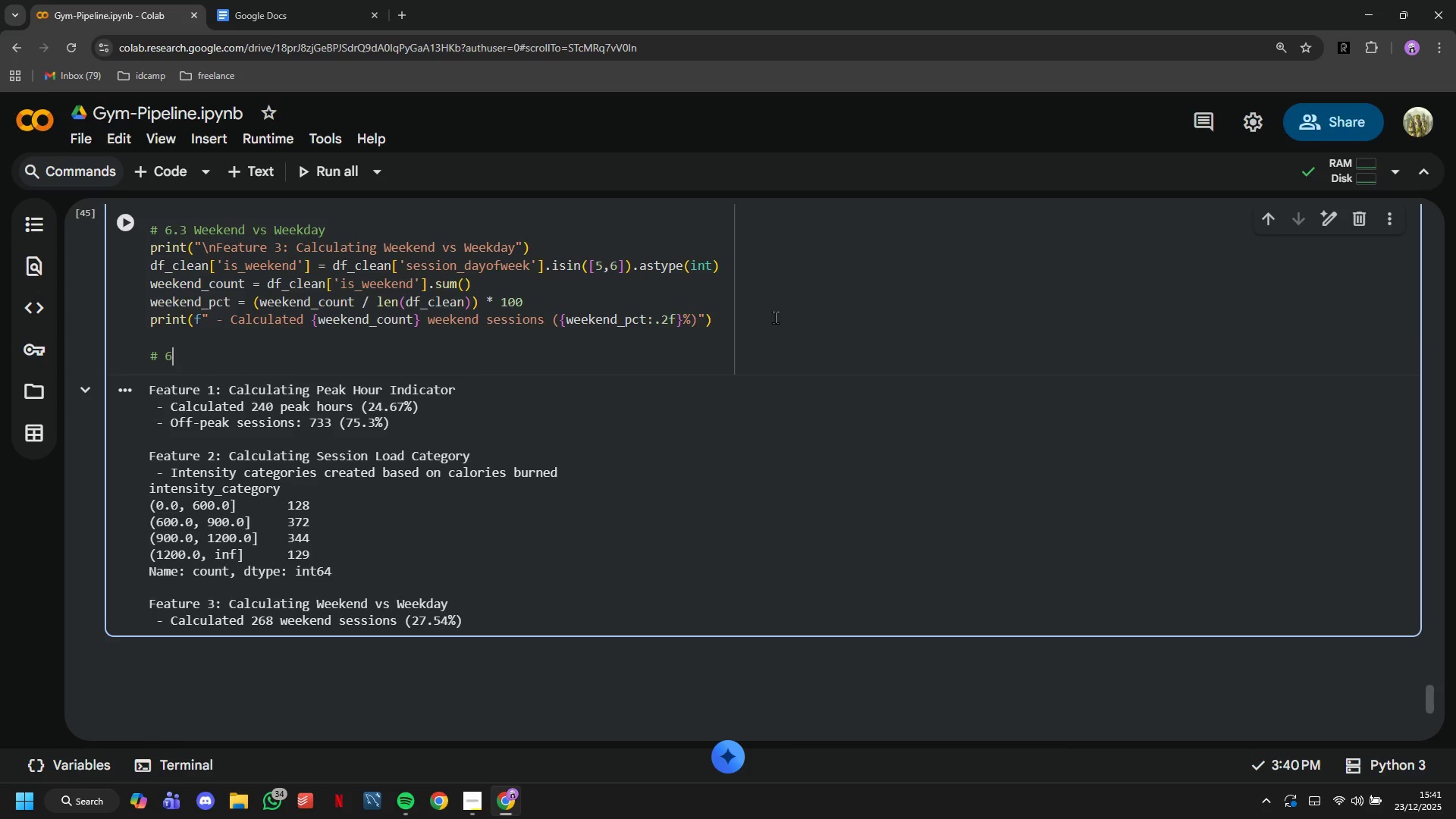 
key(6)
 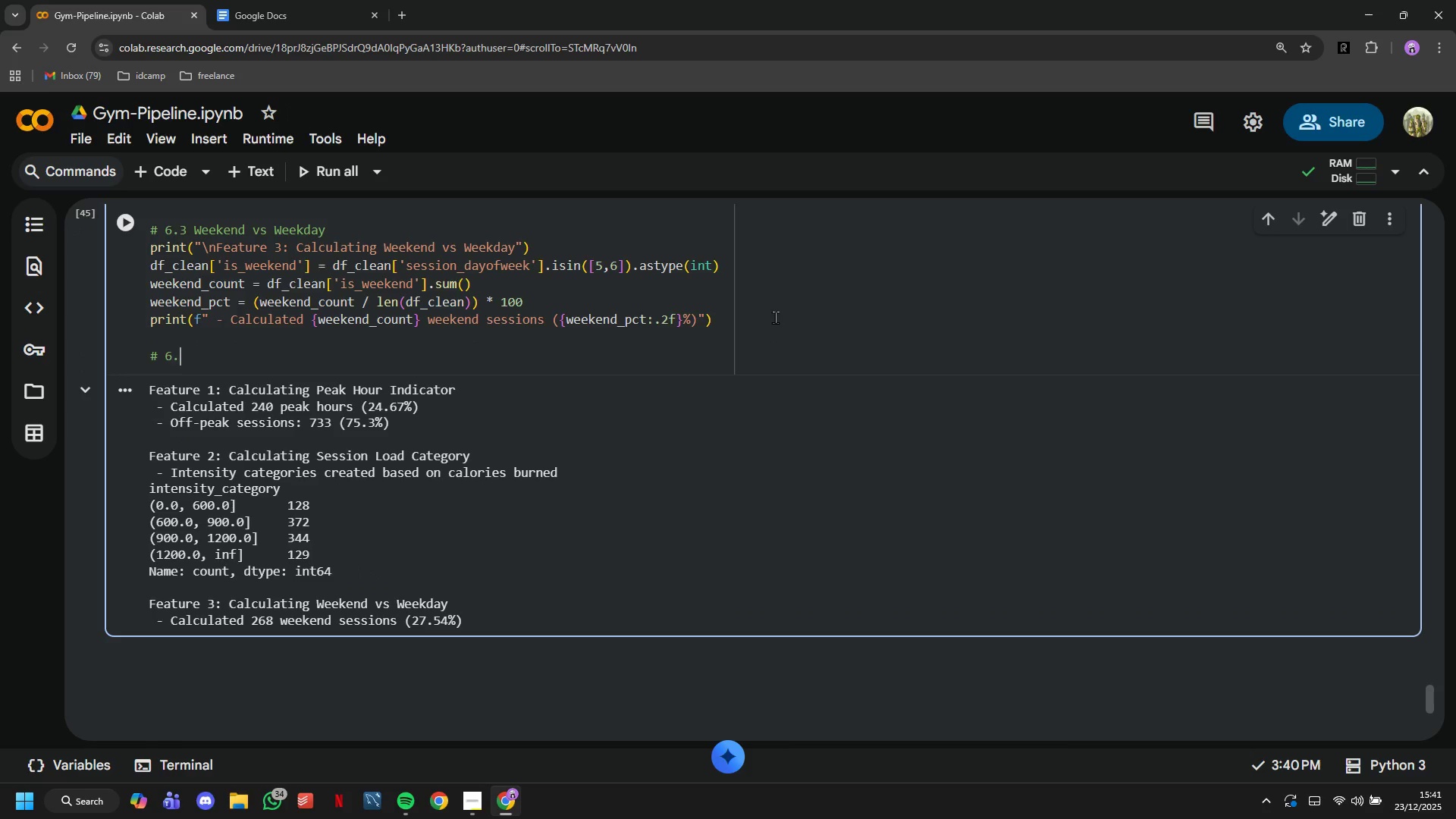 
key(Period)
 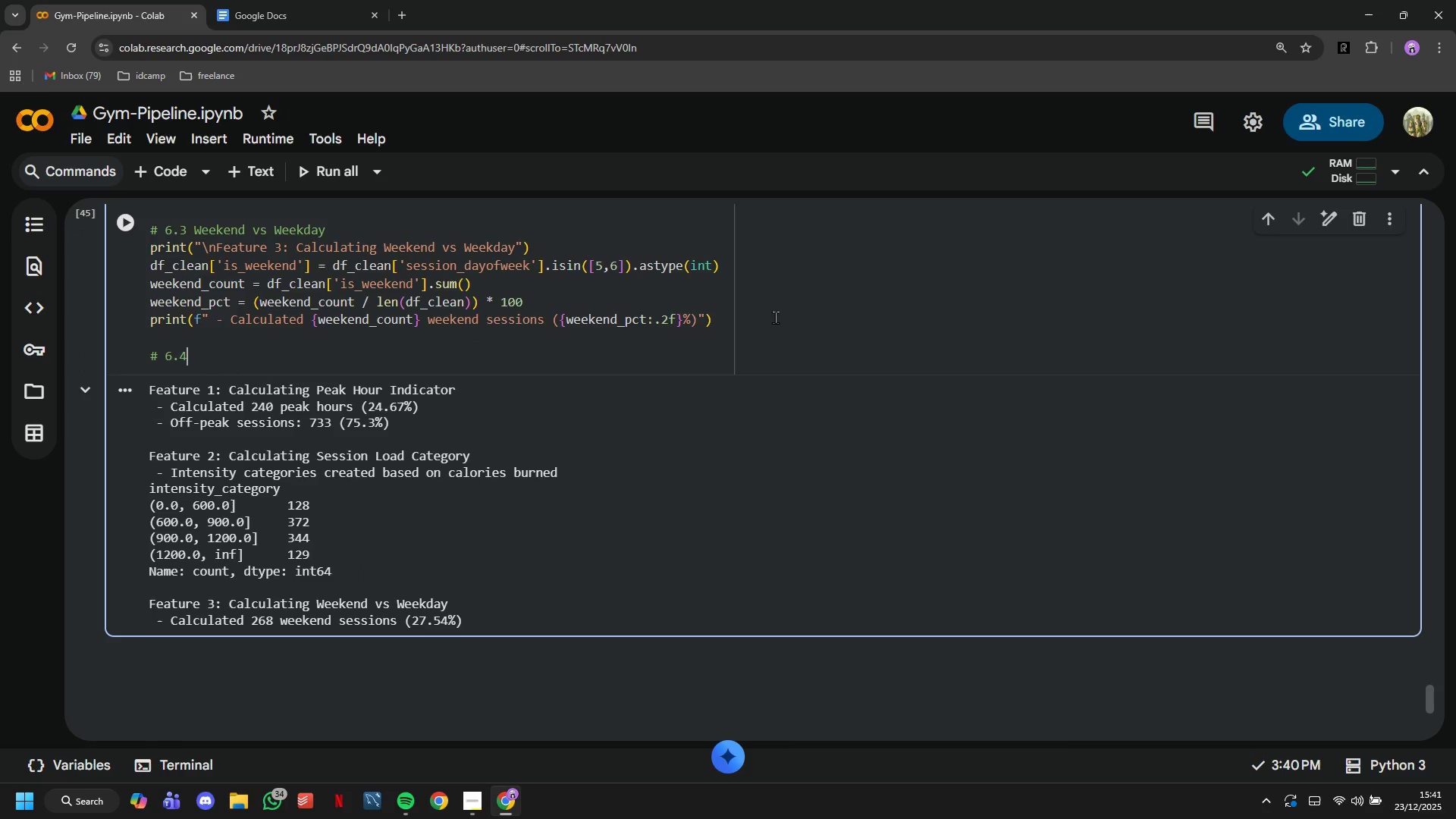 
key(4)
 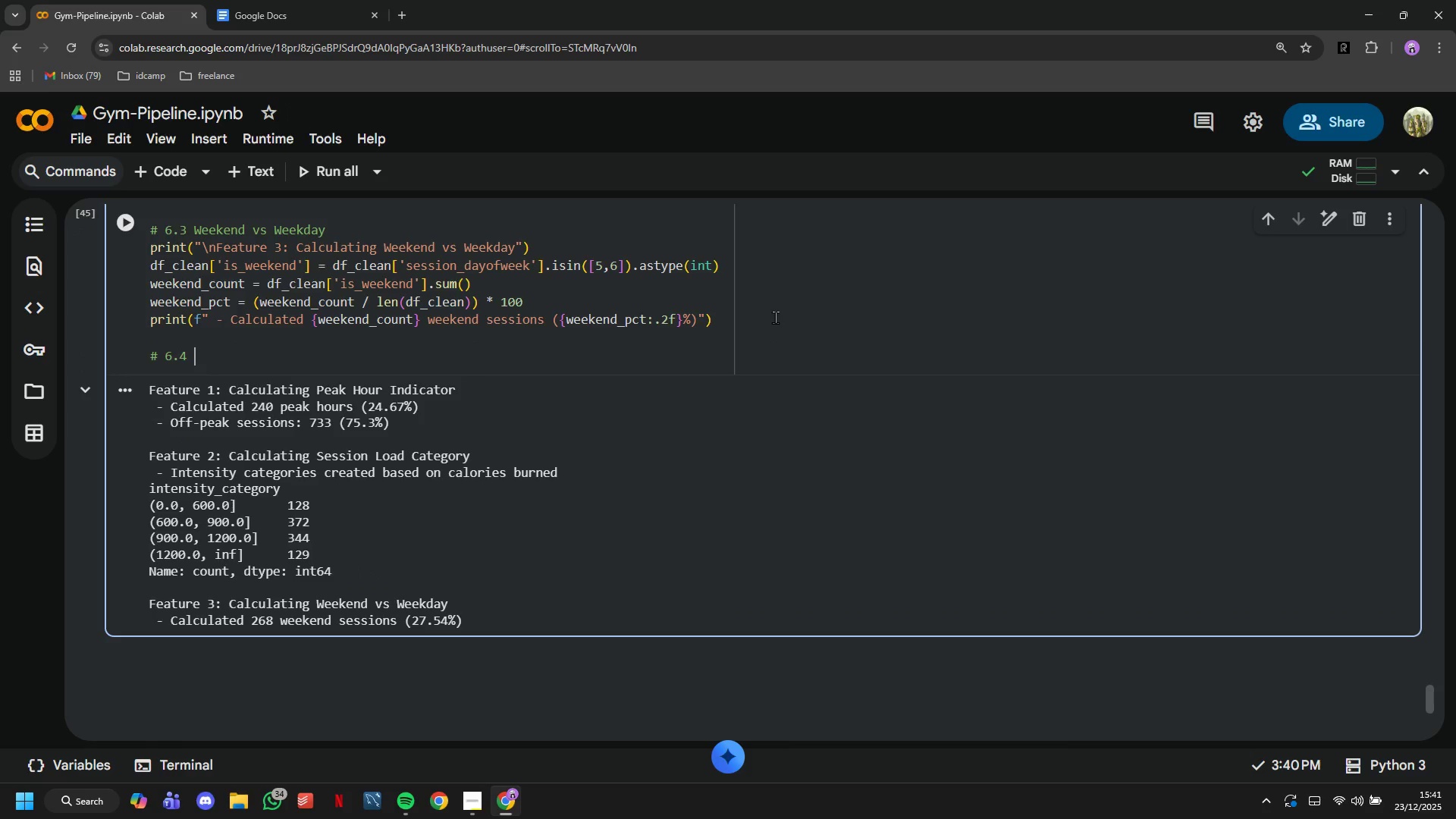 
key(Space)
 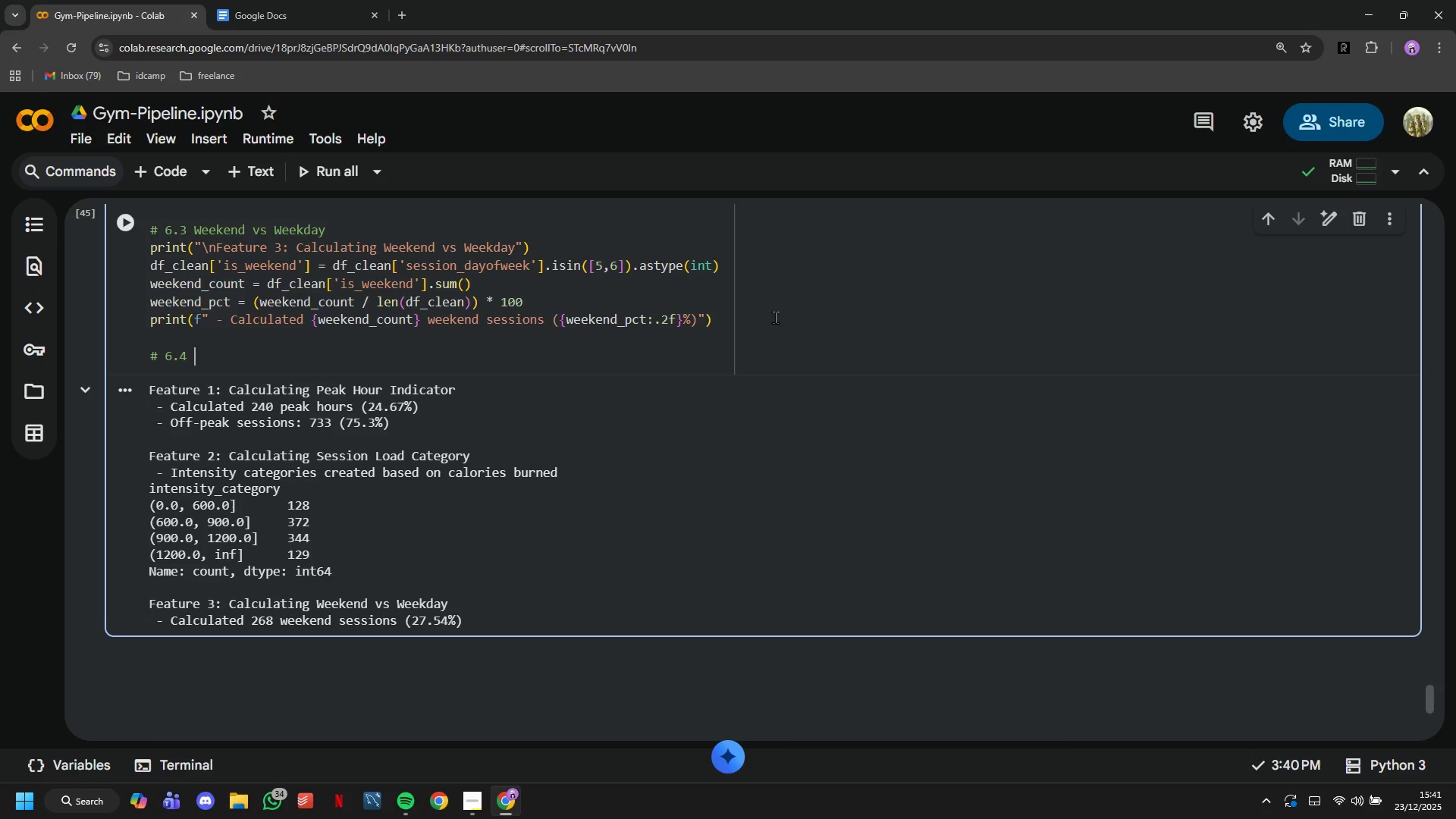 
type(Mm)
key(Backspace)
type(ember Engangemnet Q)
 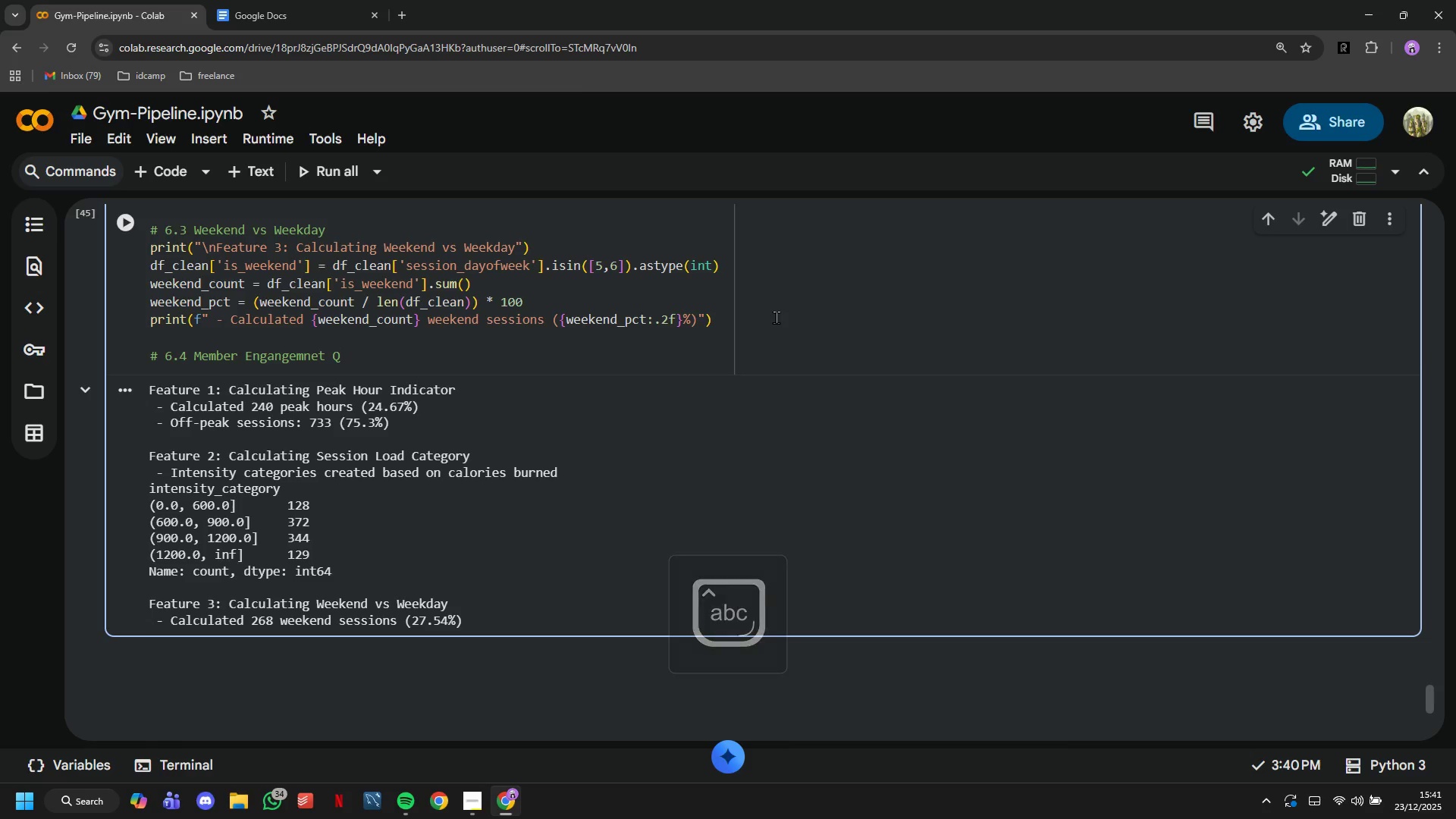 
key(Backspace)
type(C)
key(Backspace)
key(Backspace)
type(c)
key(Backspace)
type( score)
 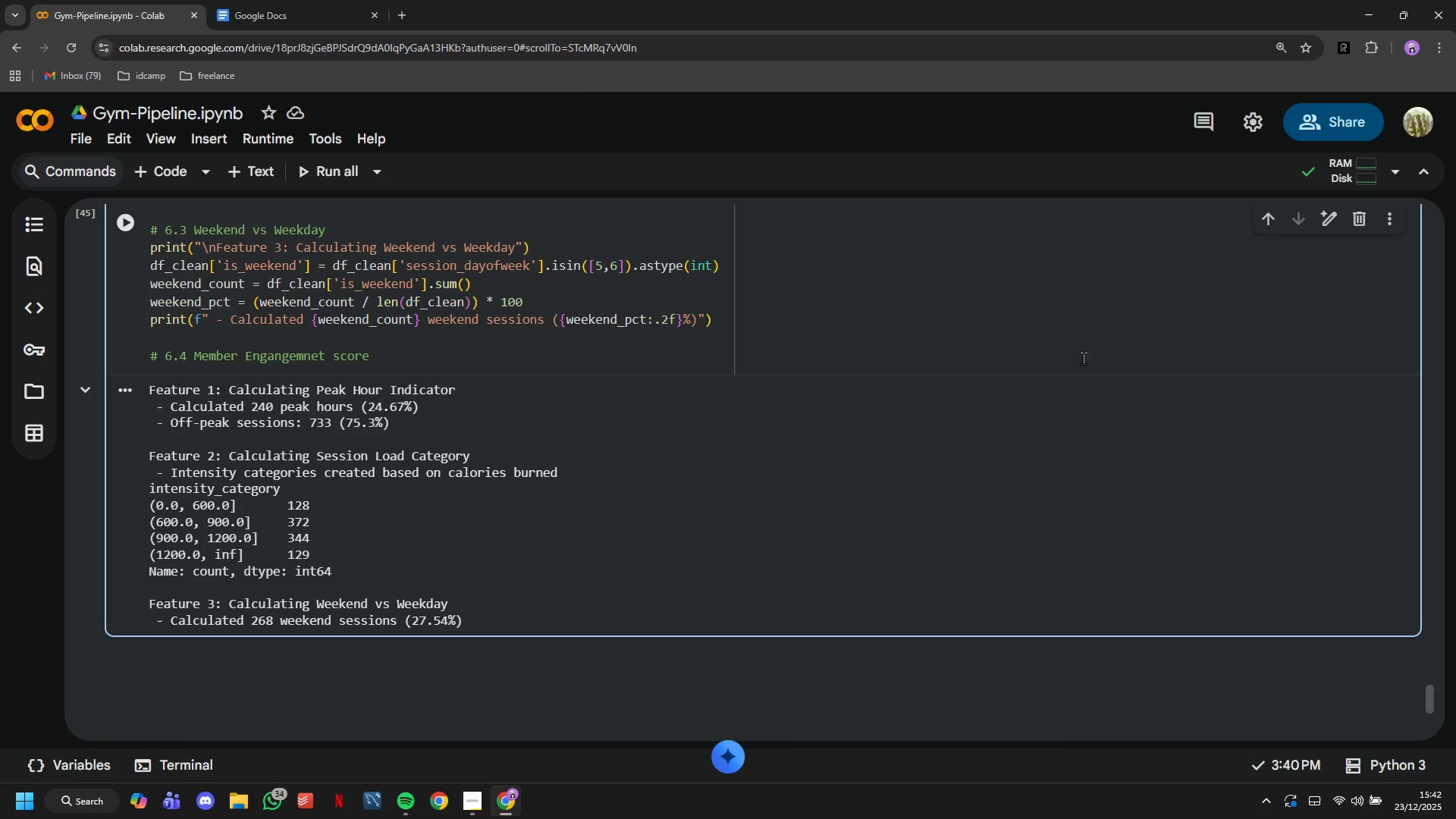 
wait(29.34)
 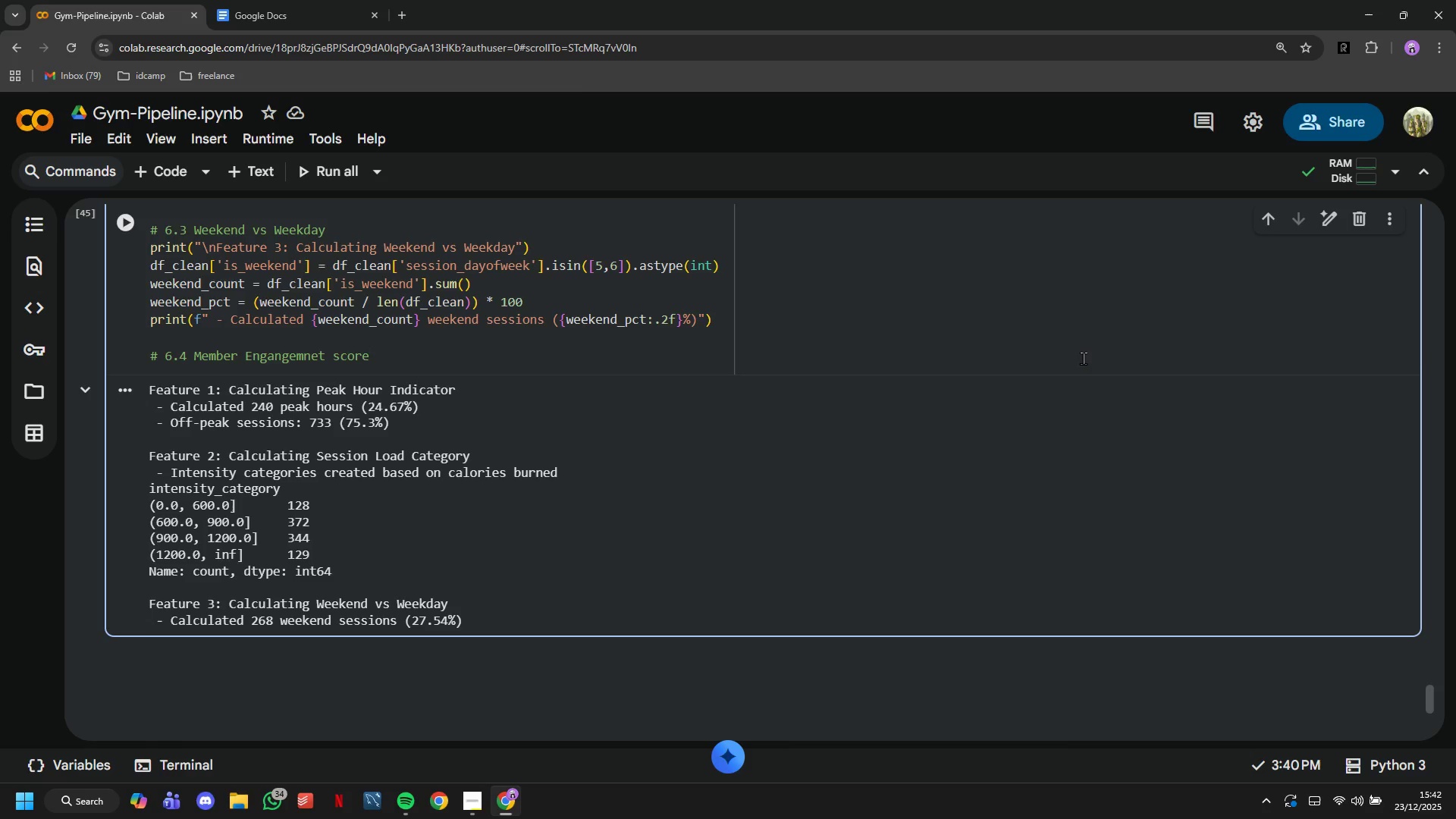 
key(Space)
 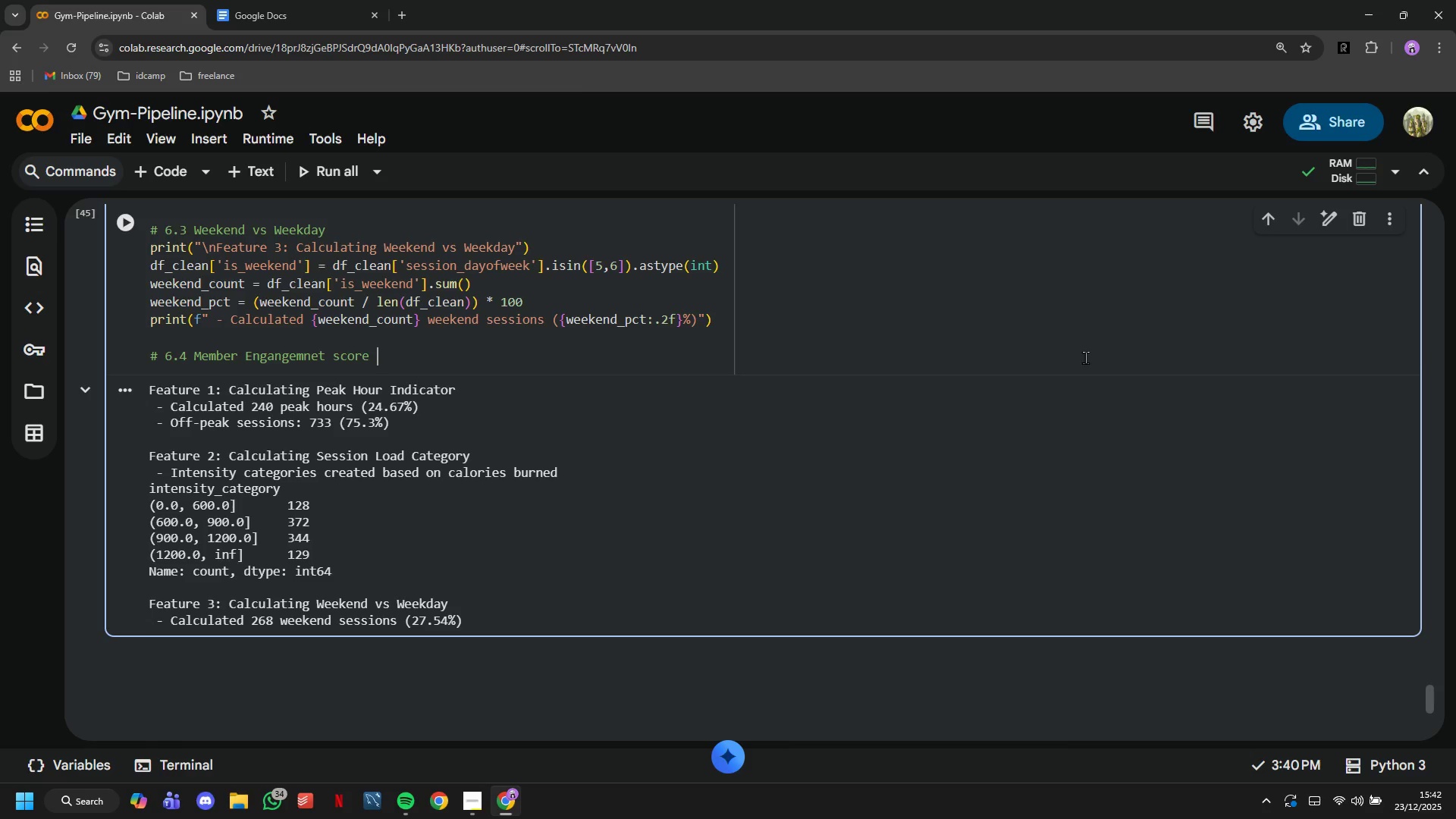 
wait(13.25)
 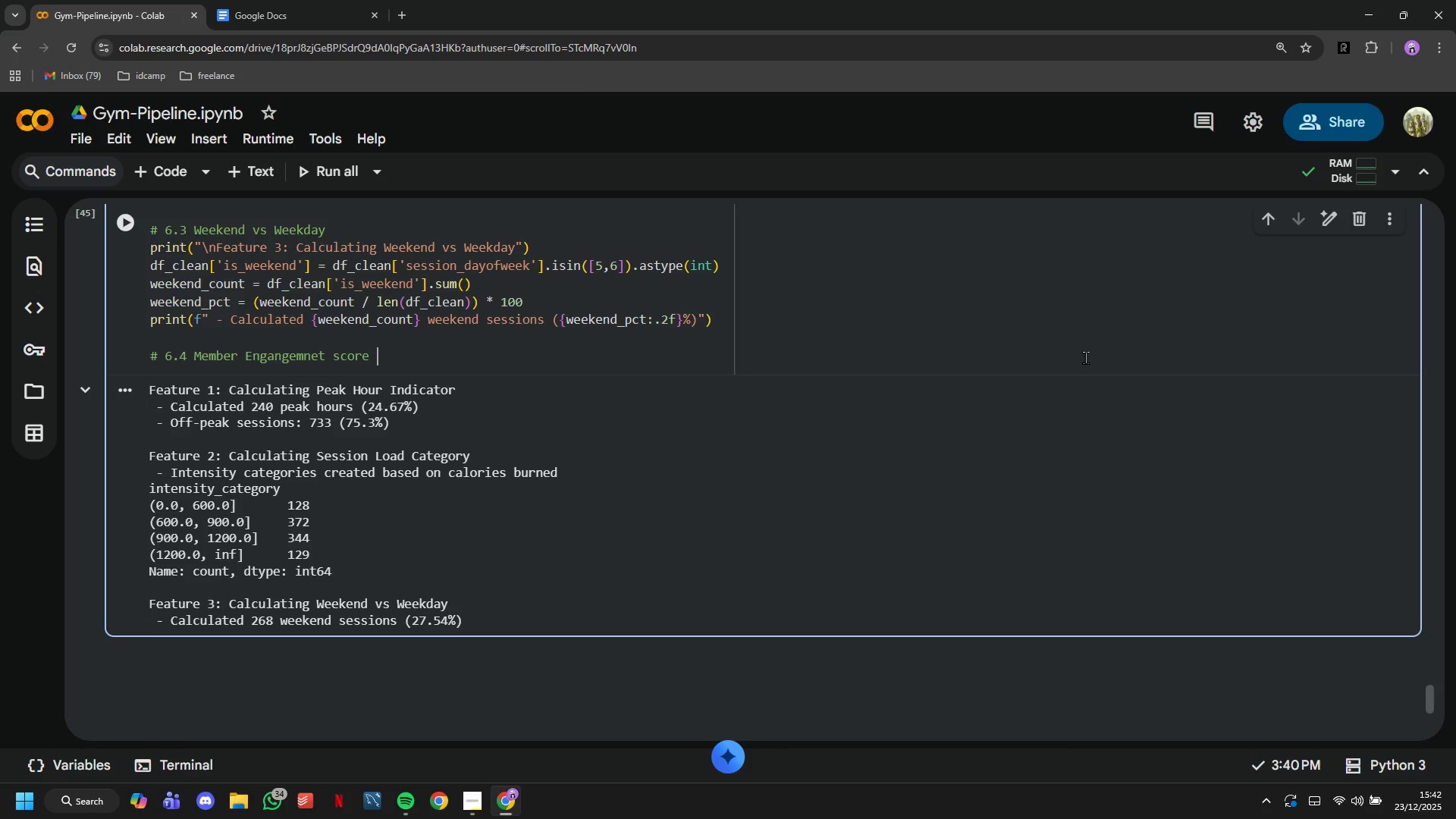 
key(Enter)
 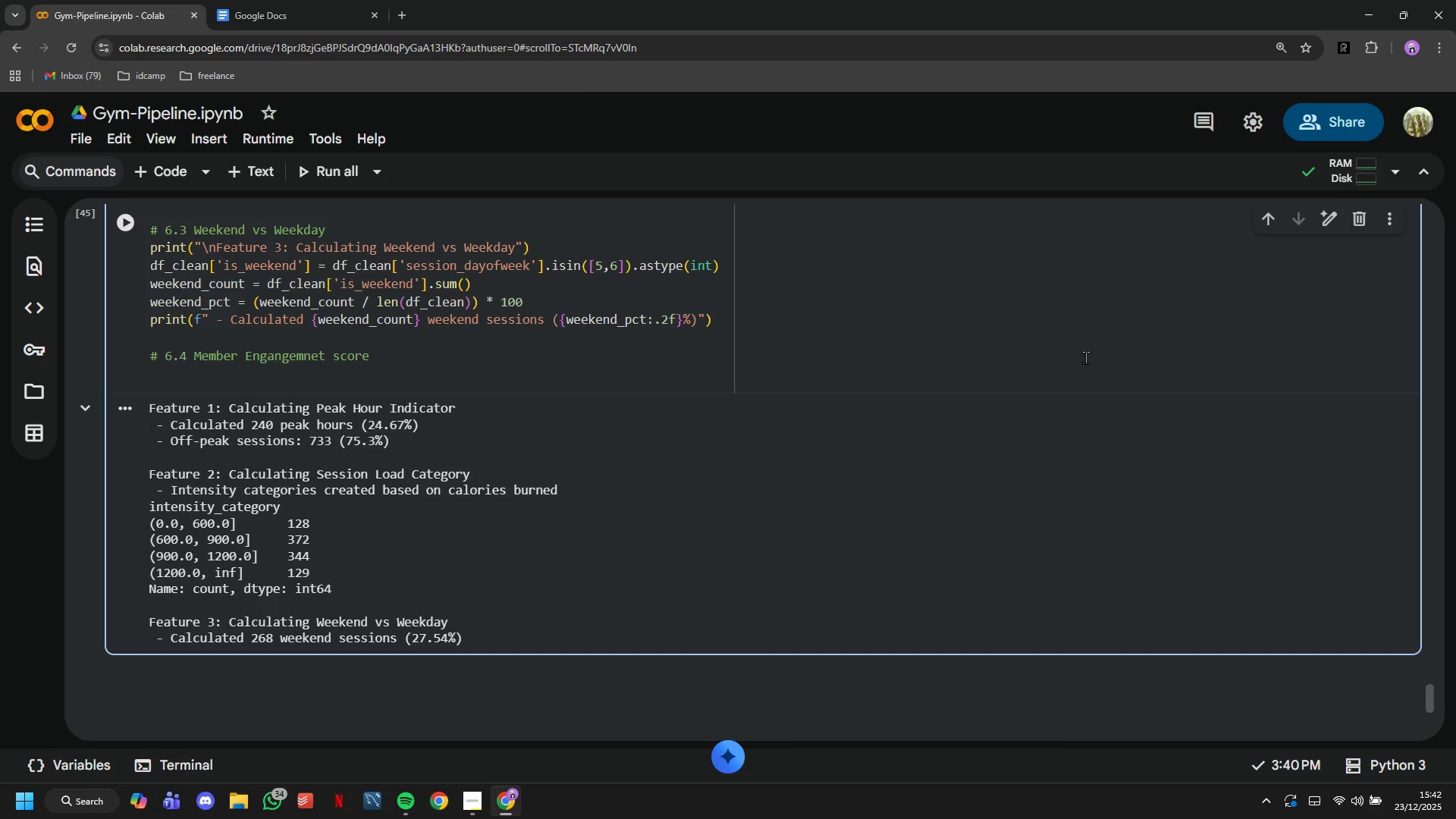 
wait(10.53)
 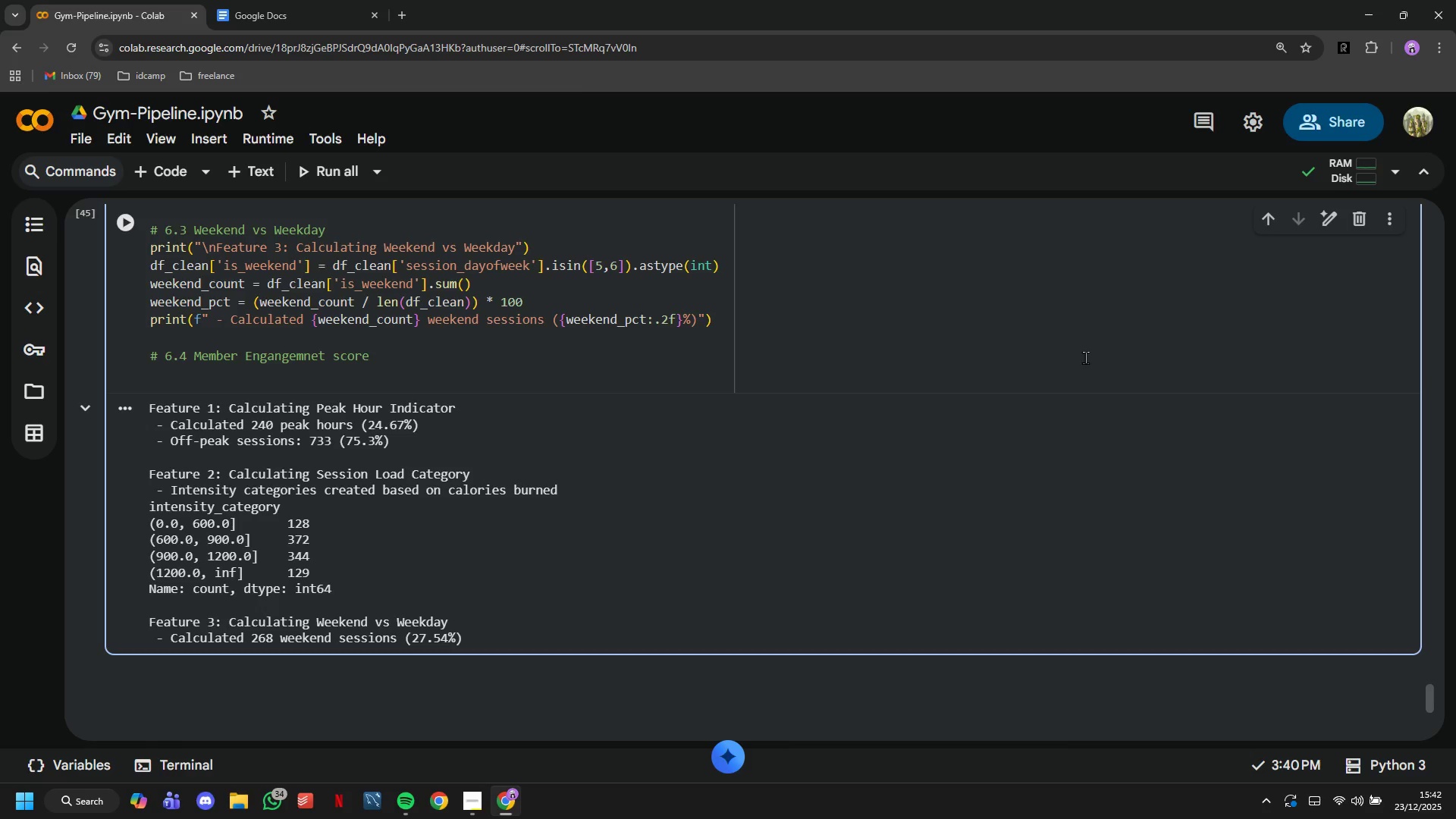 
type(print)
 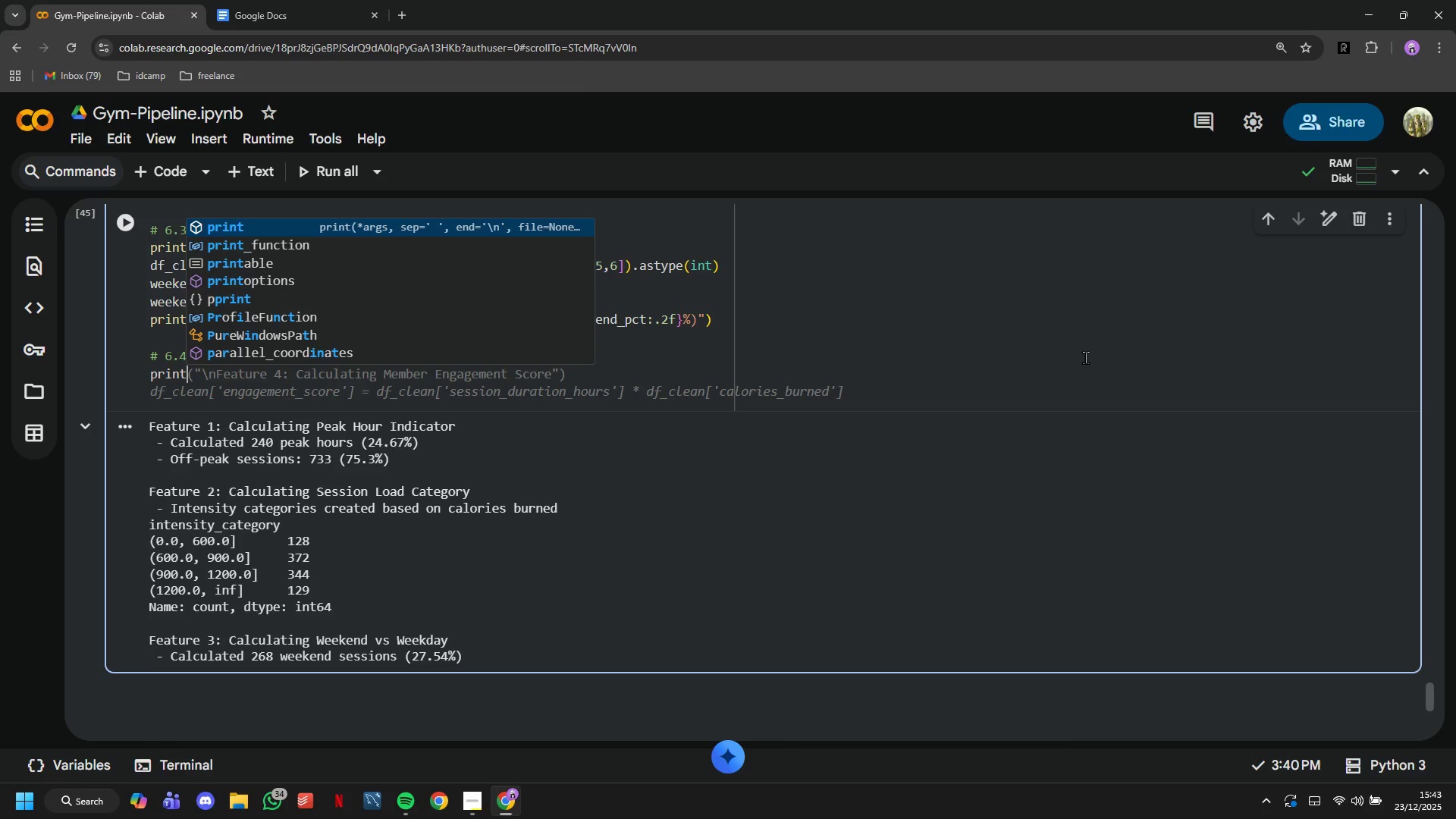 
key(Tab)
 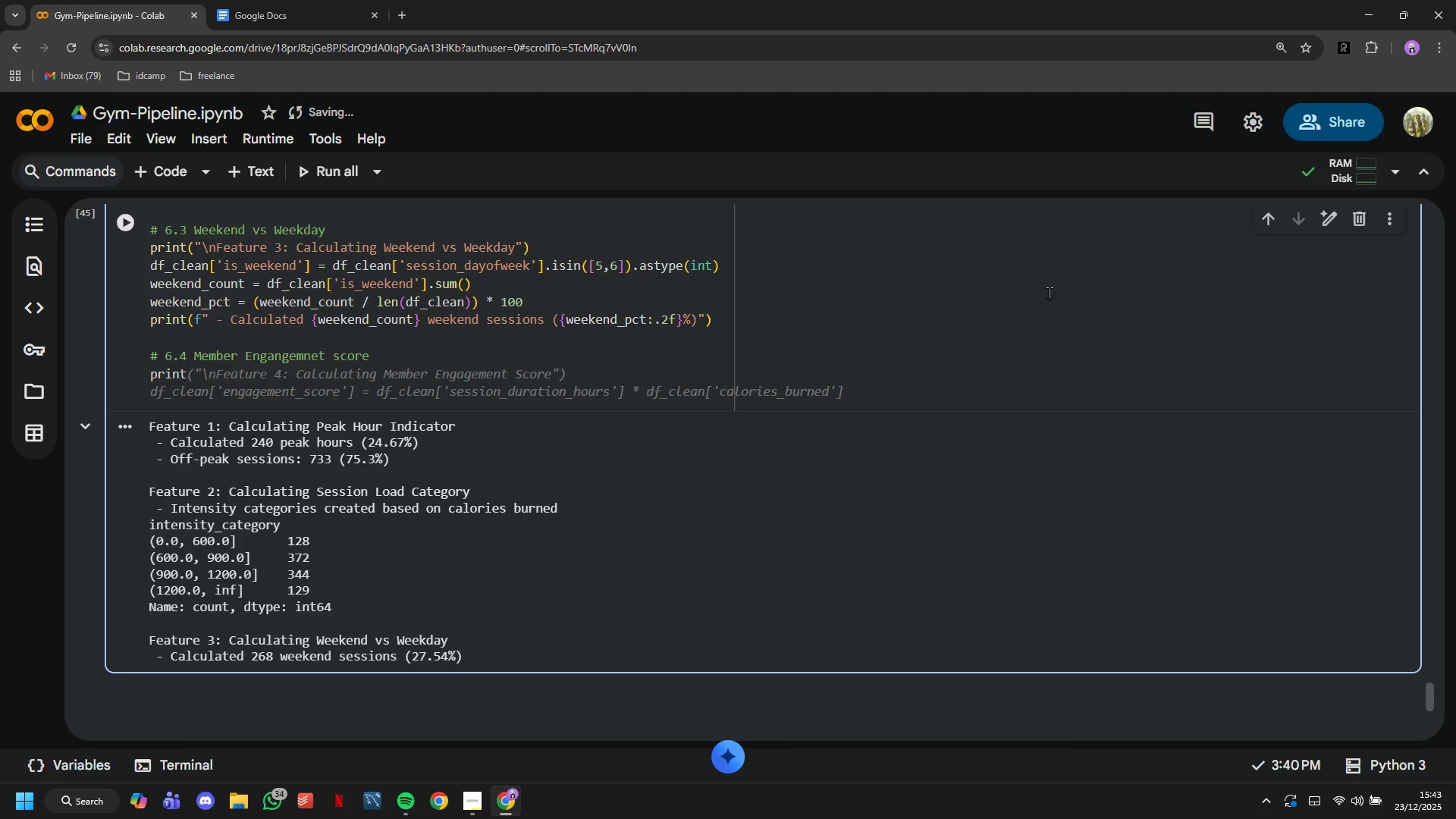 
key(Tab)
 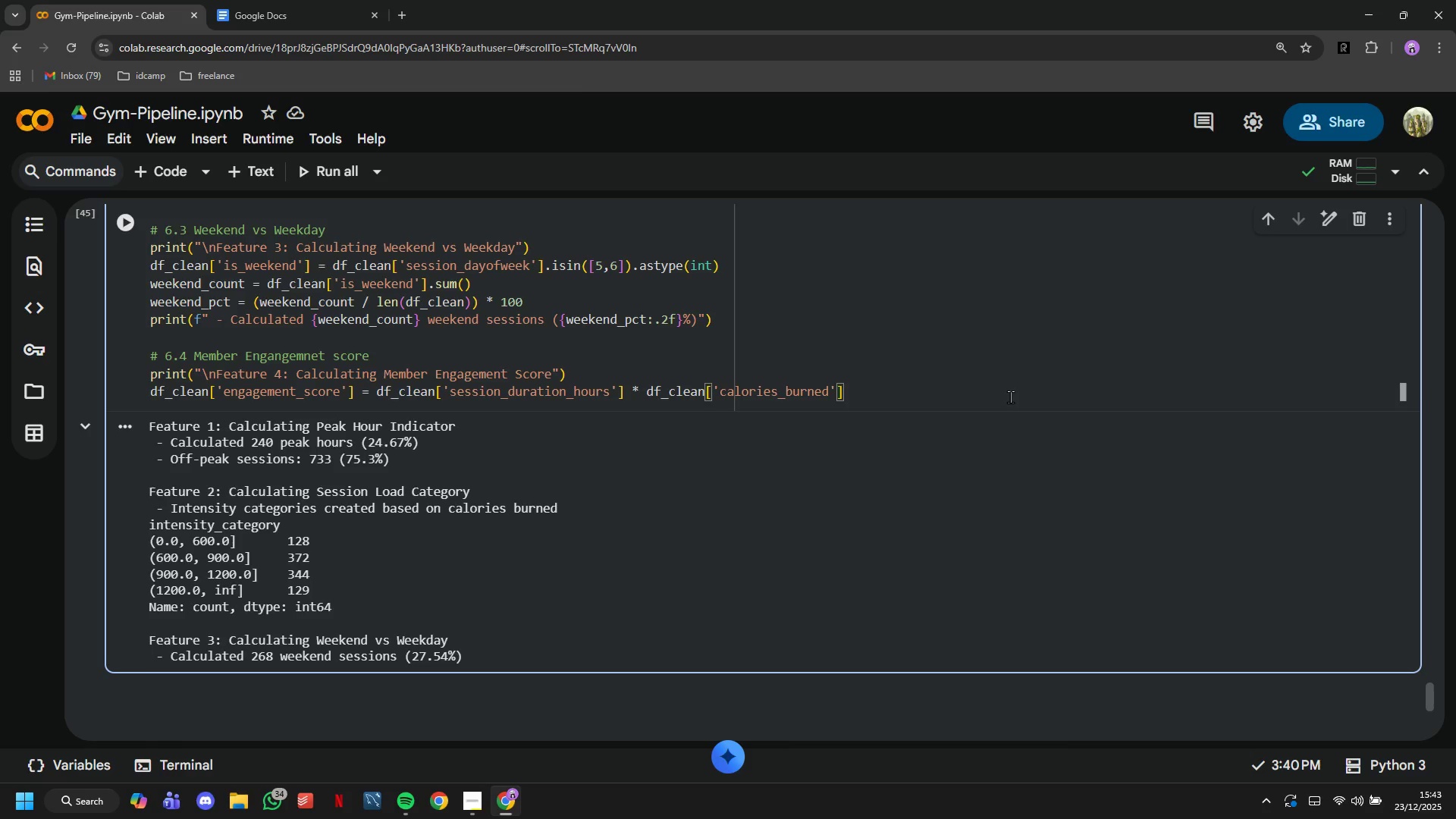 
wait(14.55)
 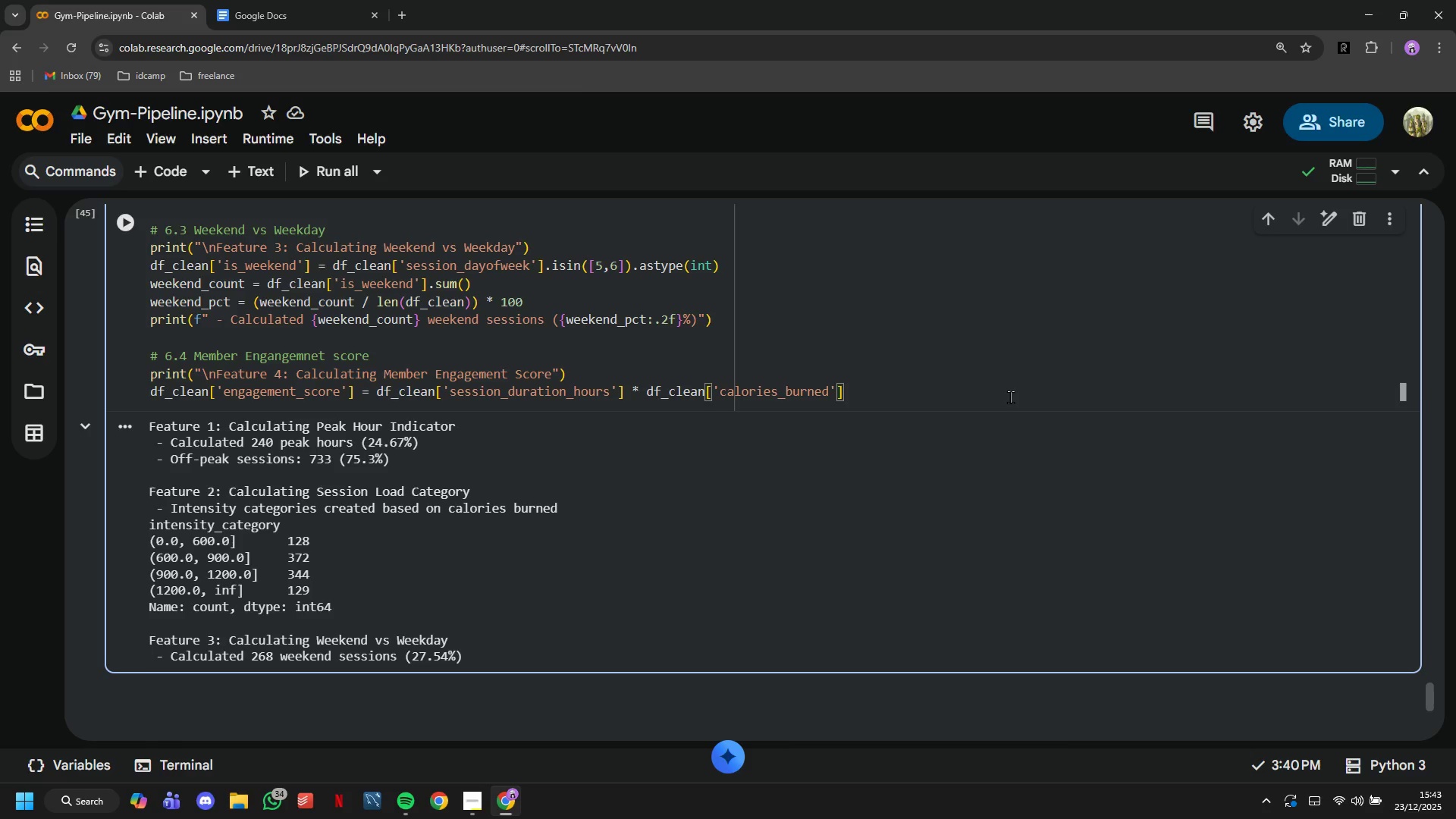 
left_click_drag(start_coordinate=[938, 386], to_coordinate=[102, 348])
 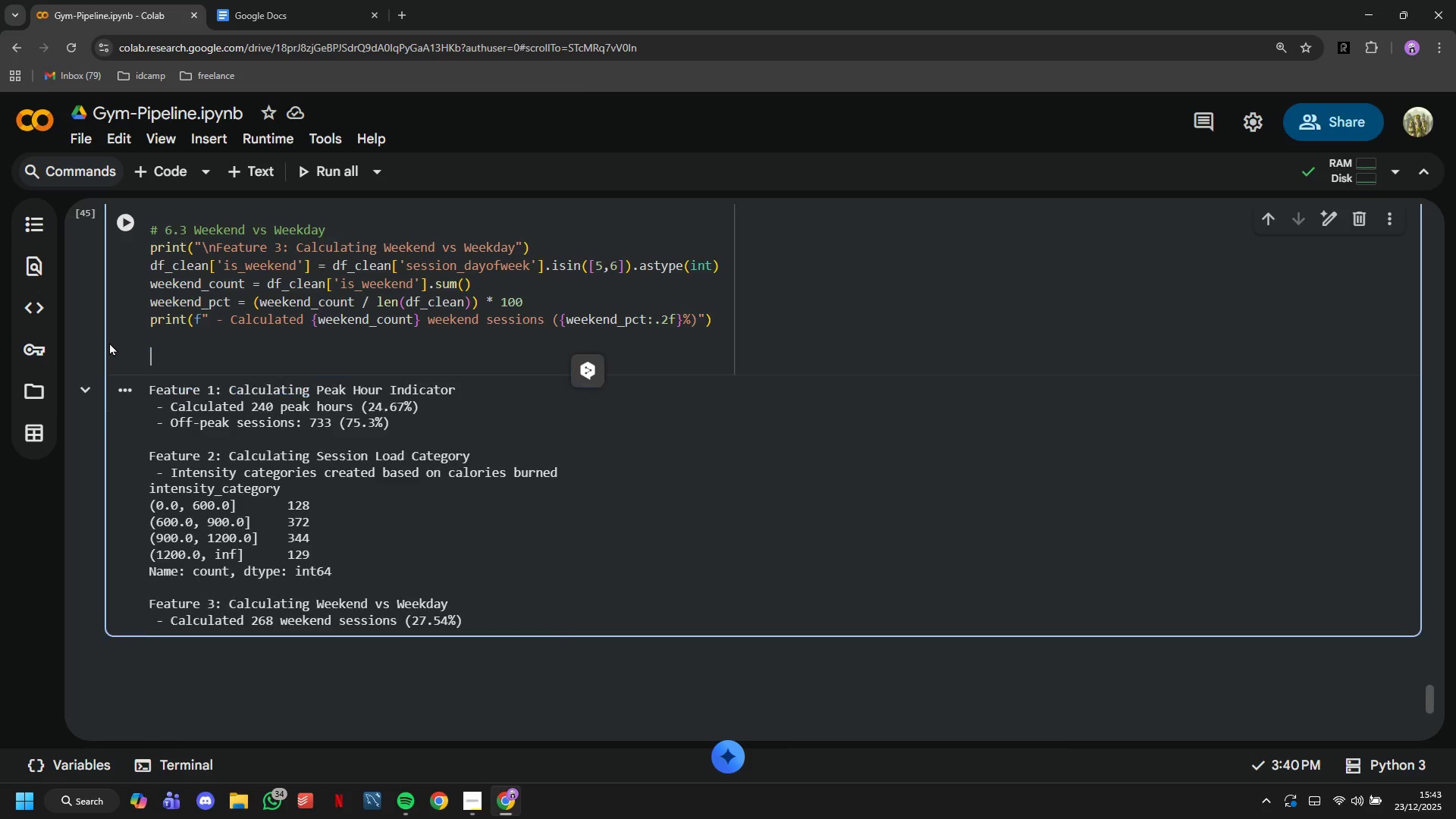 
key(Backspace)
 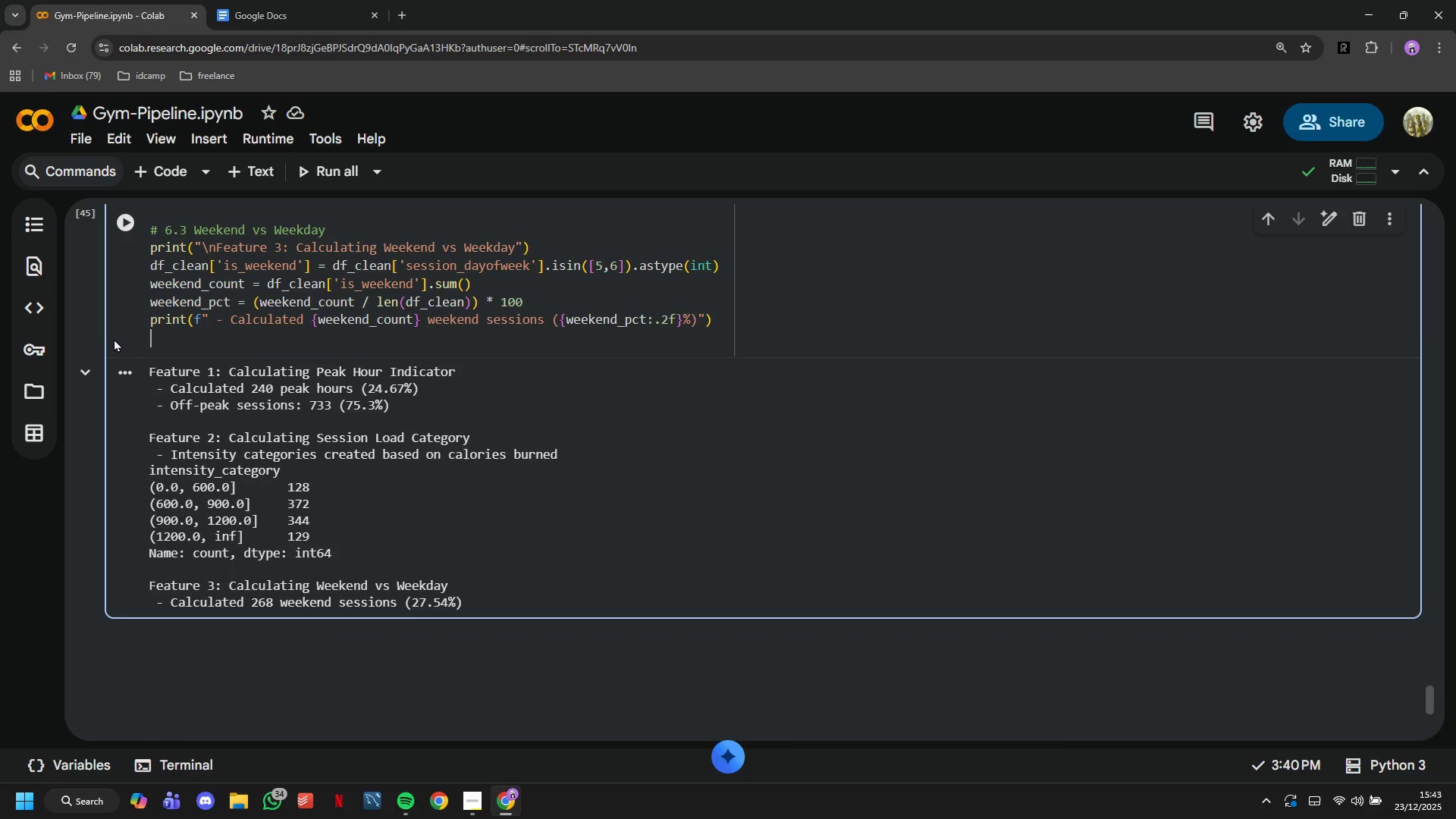 
key(Backspace)
 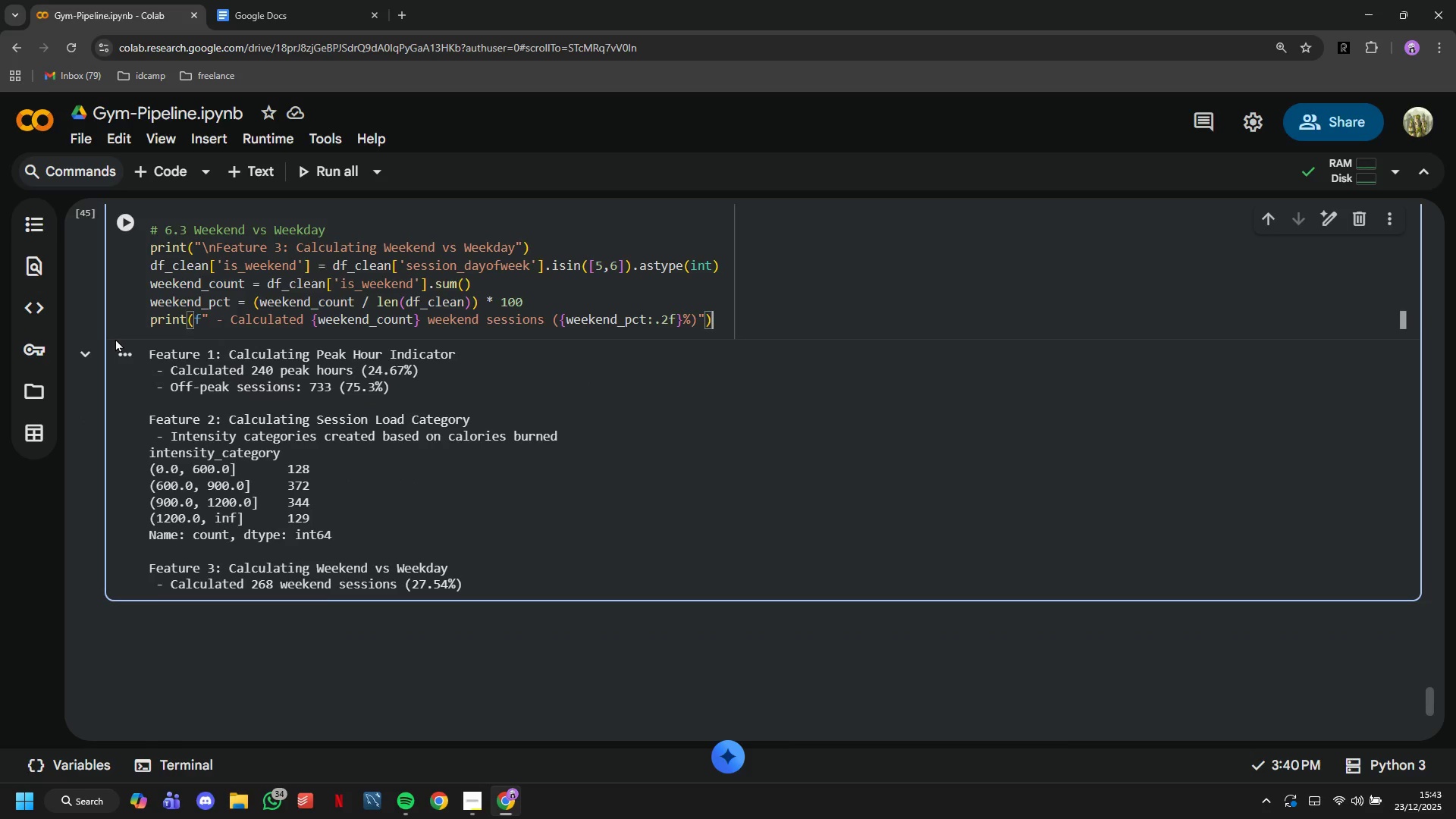 
key(Backspace)
 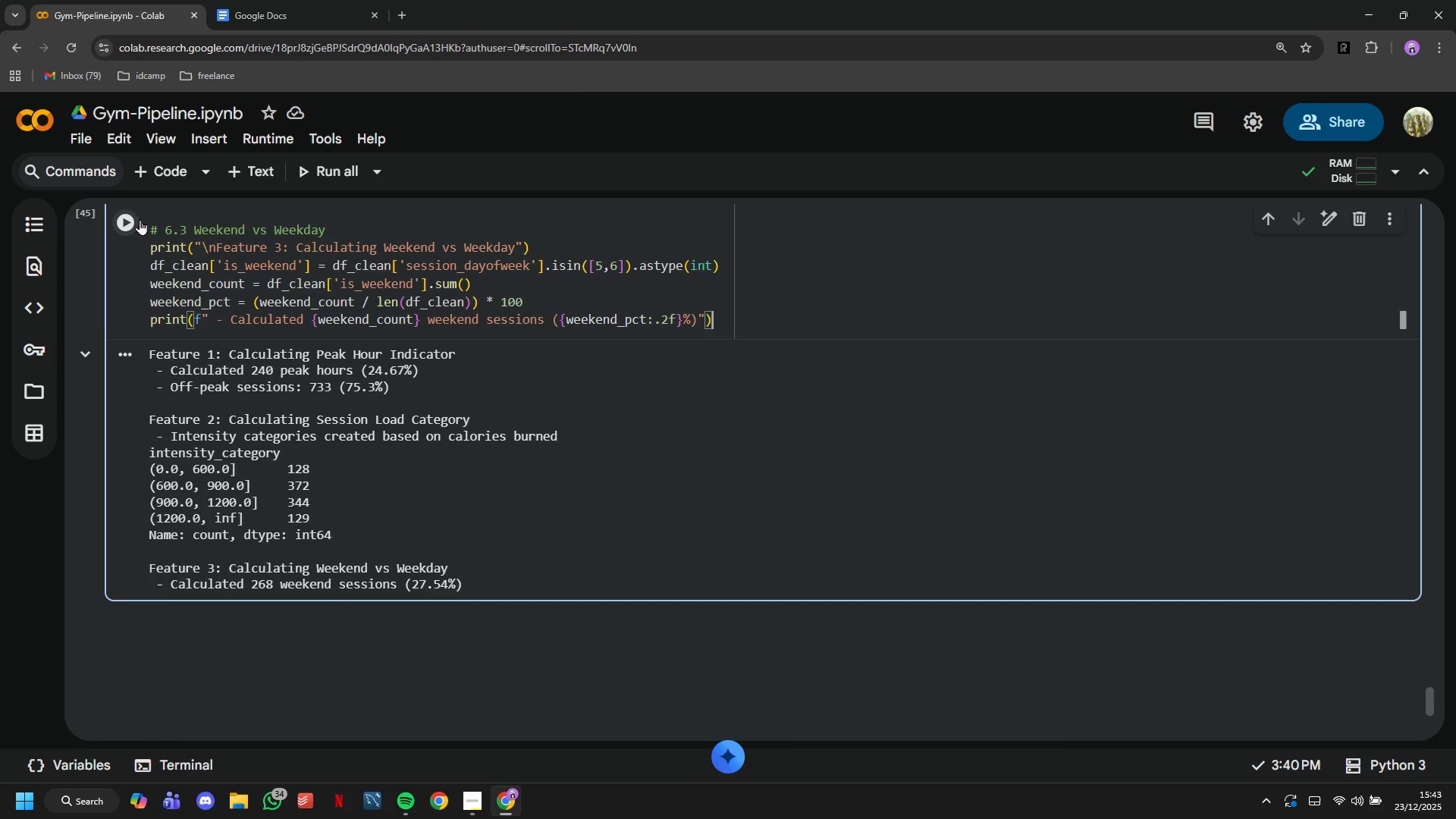 
left_click([140, 220])